 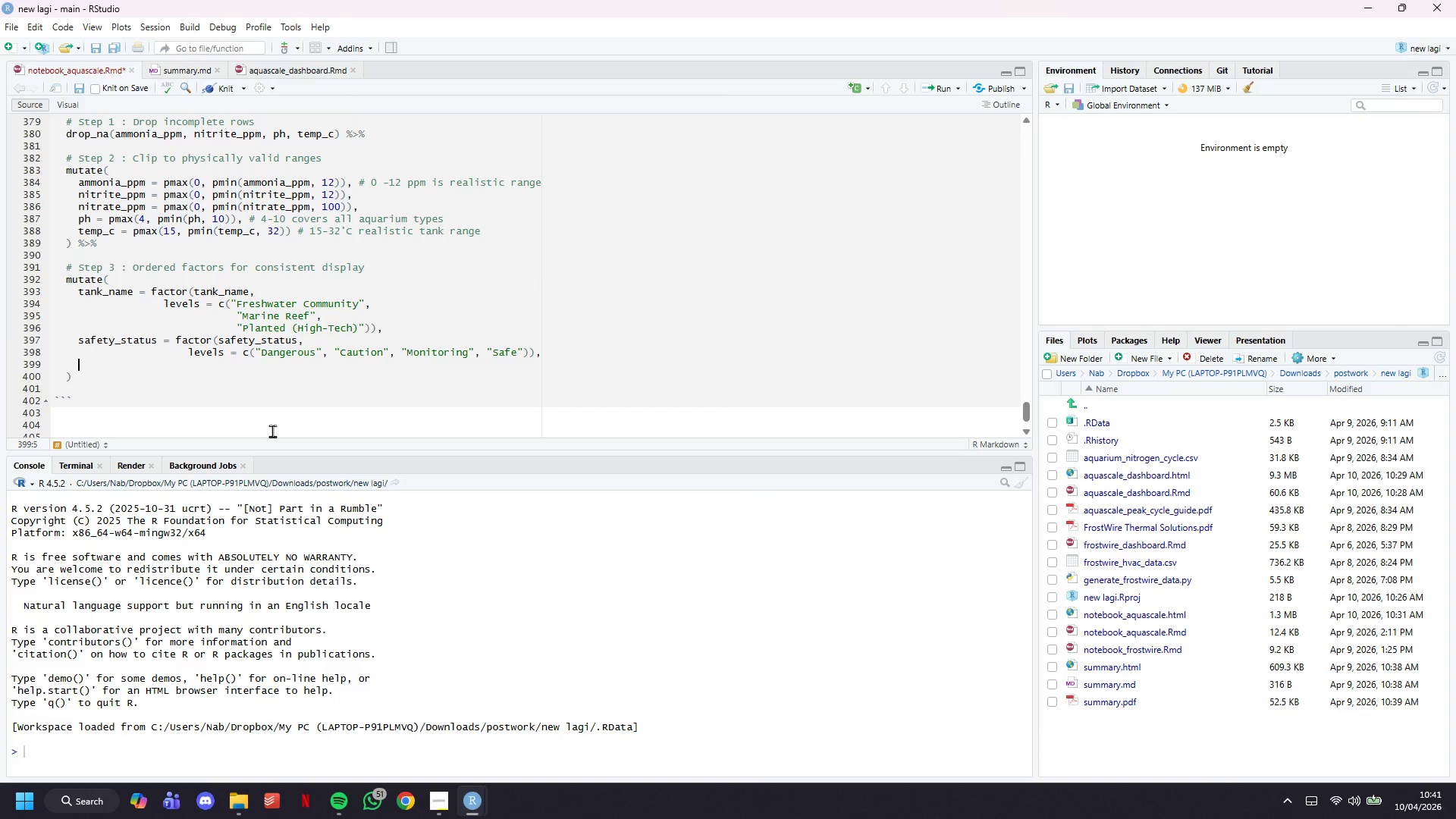 
hold_key(key=ShiftLeft, duration=0.38)
 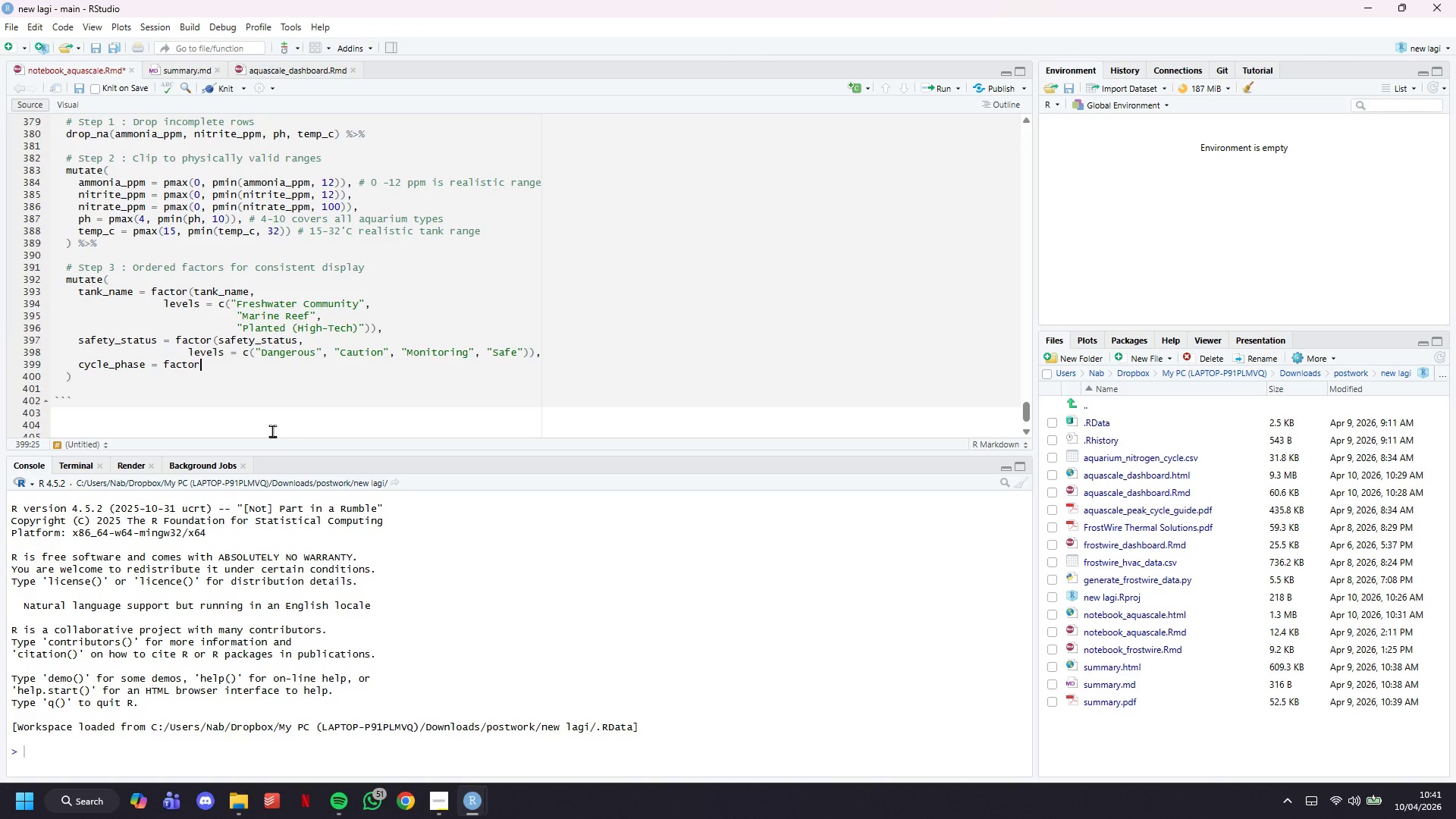 
wait(9.05)
 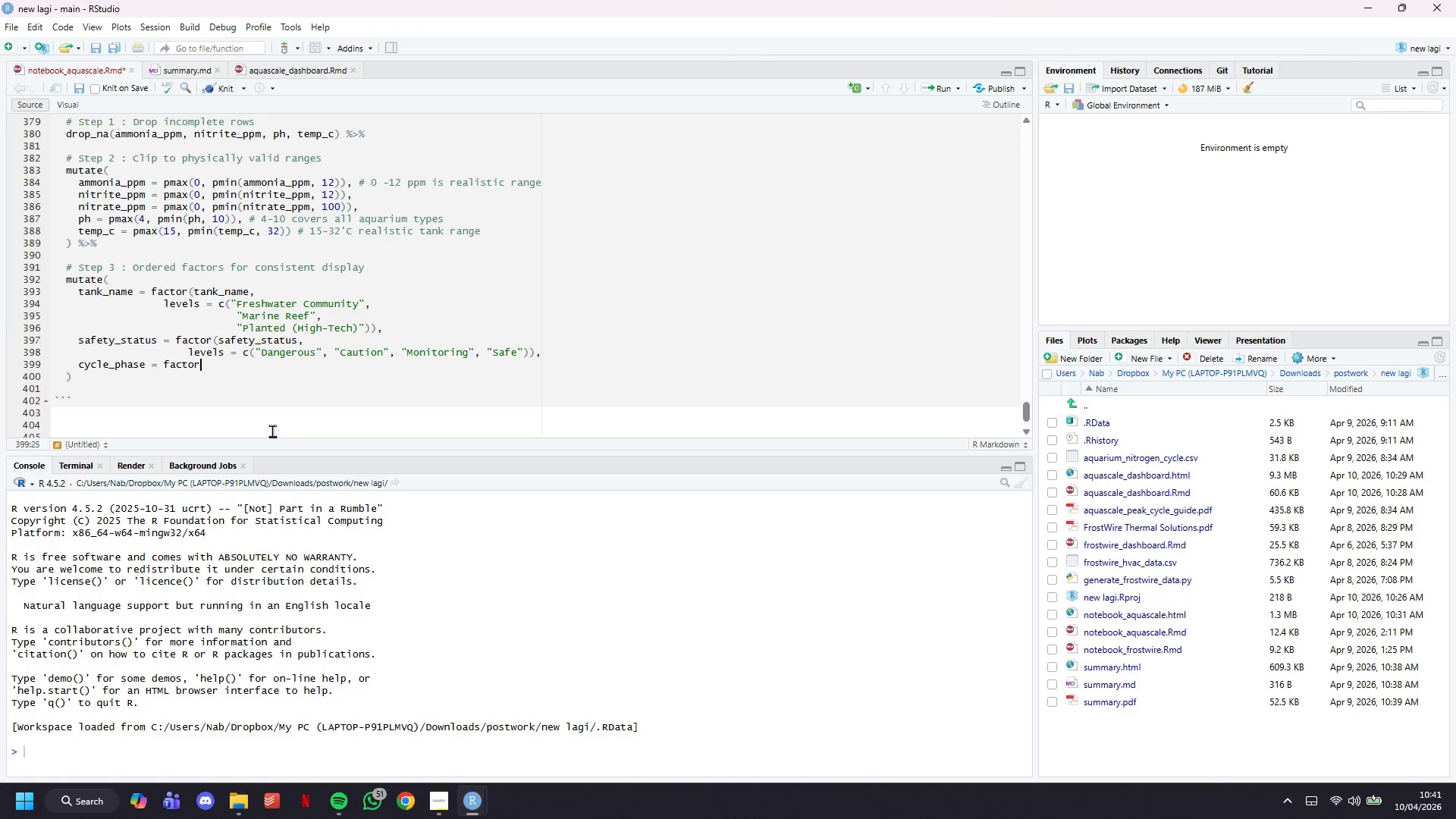 
key(Enter)
 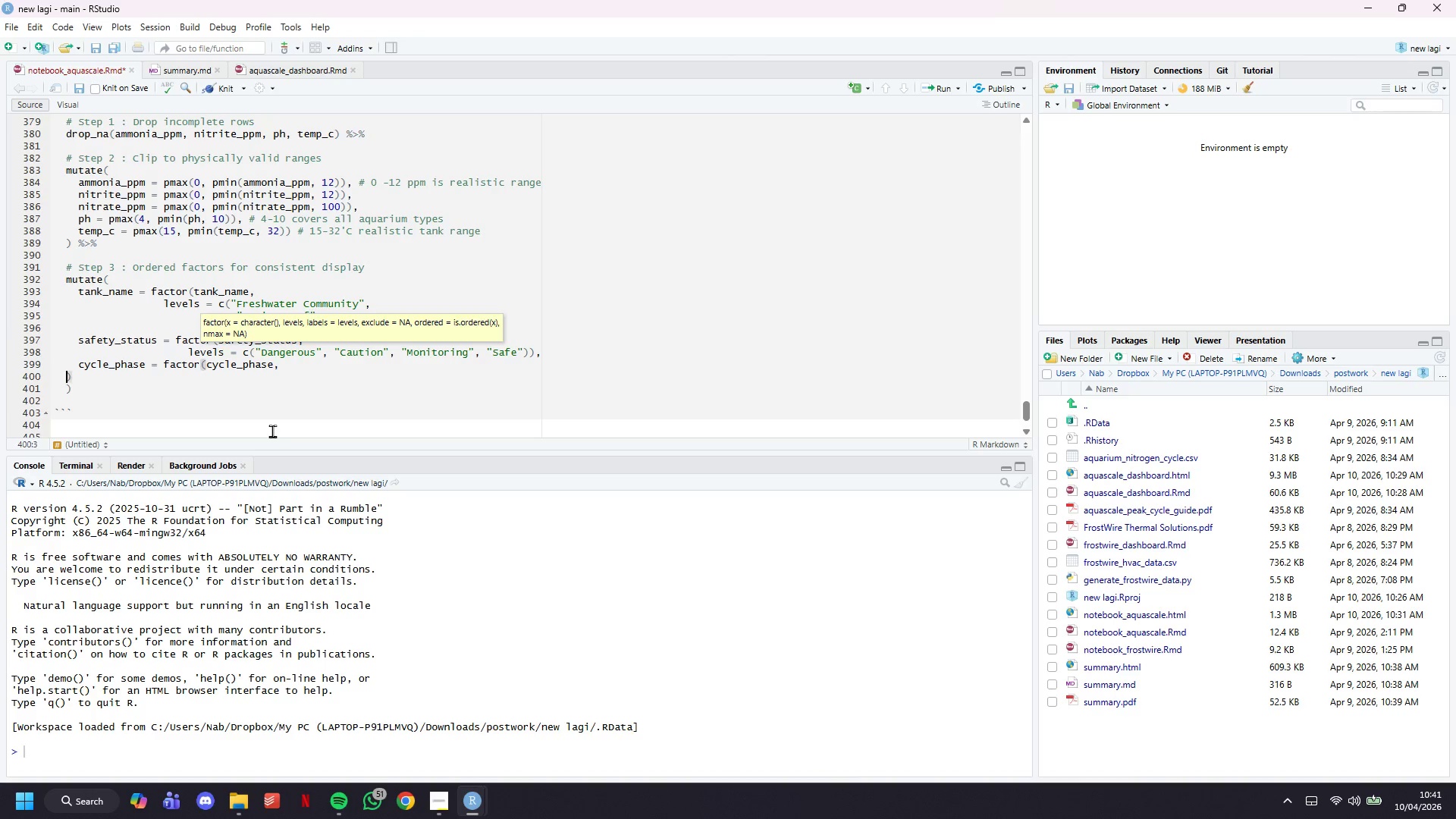 
key(Tab)
key(Tab)
key(Tab)
key(Tab)
key(Tab)
key(Tab)
key(Tab)
key(Tab)
key(Tab)
key(Tab)
key(Tab)
type(levels = c("")
 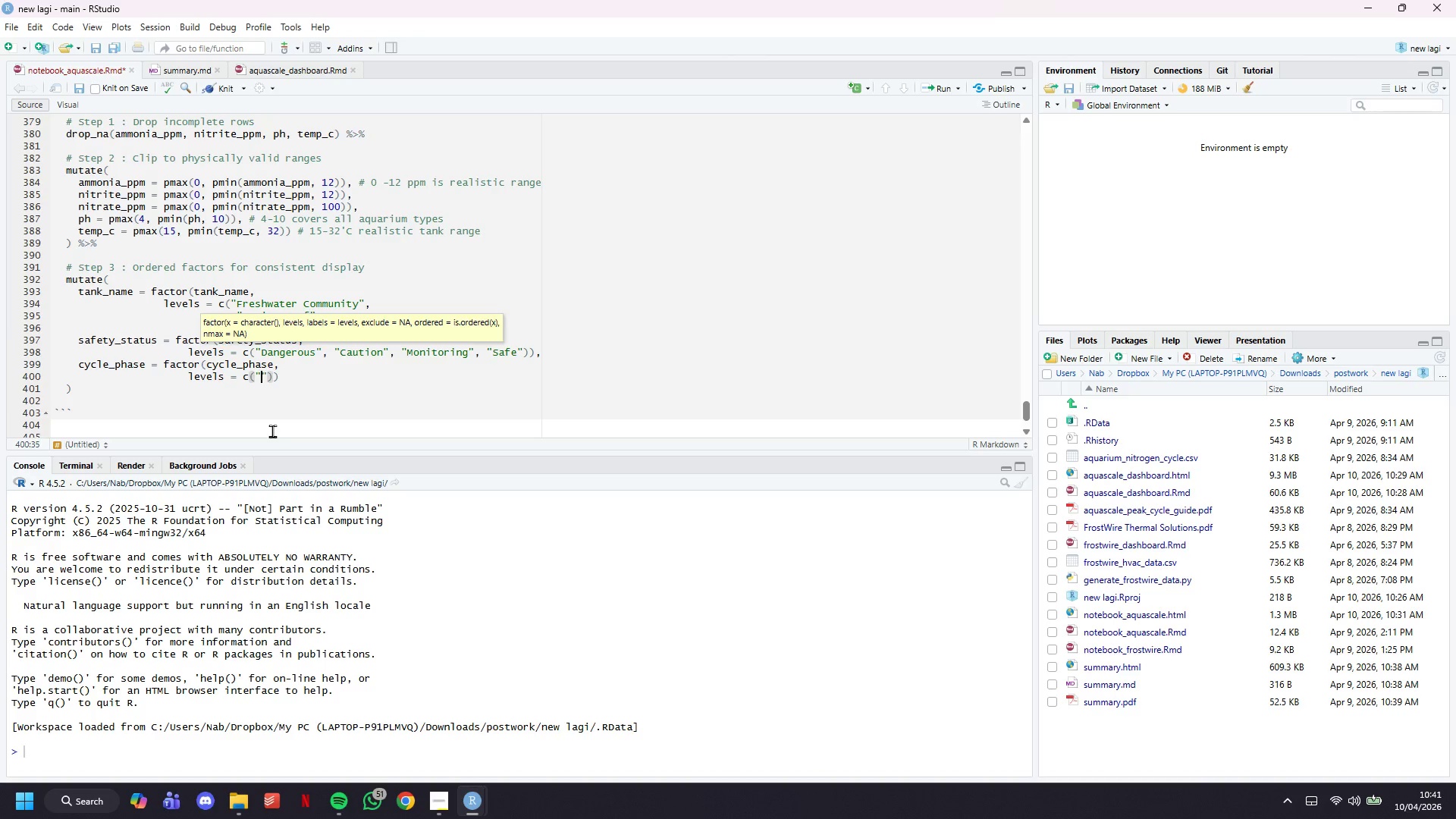 
 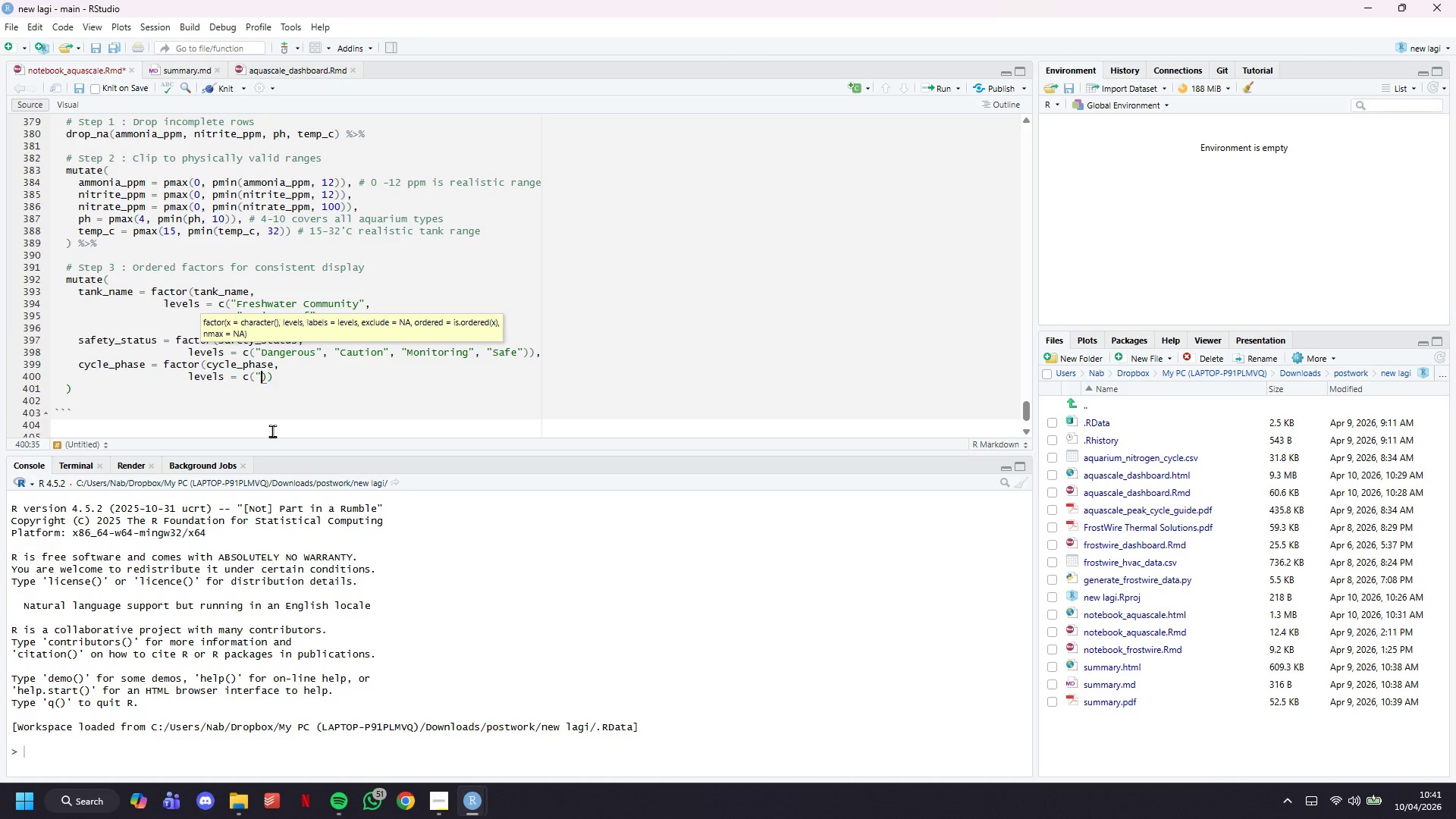 
key(ArrowLeft)
 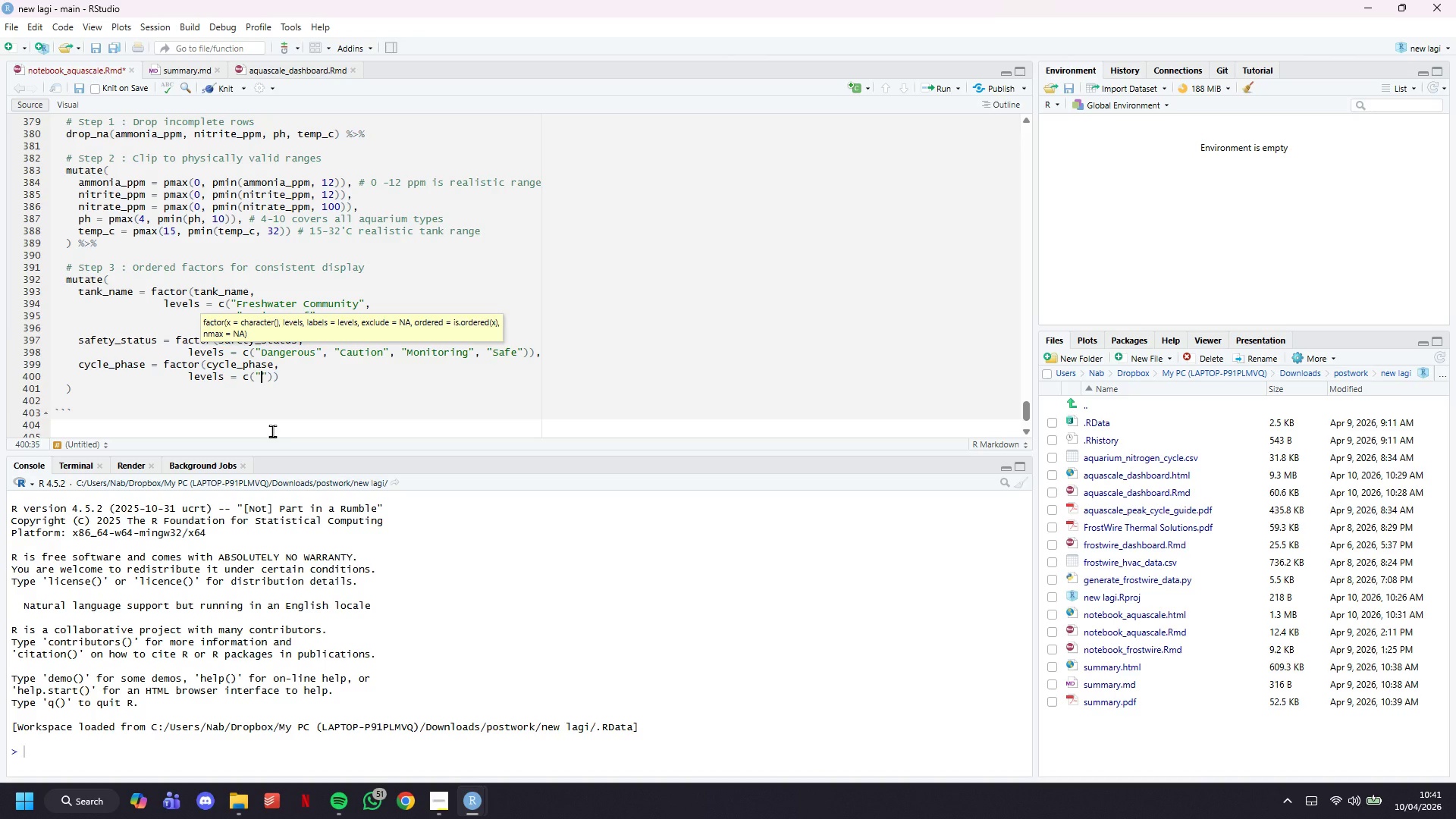 
type(Phase 1 : Ammonia Rising)
 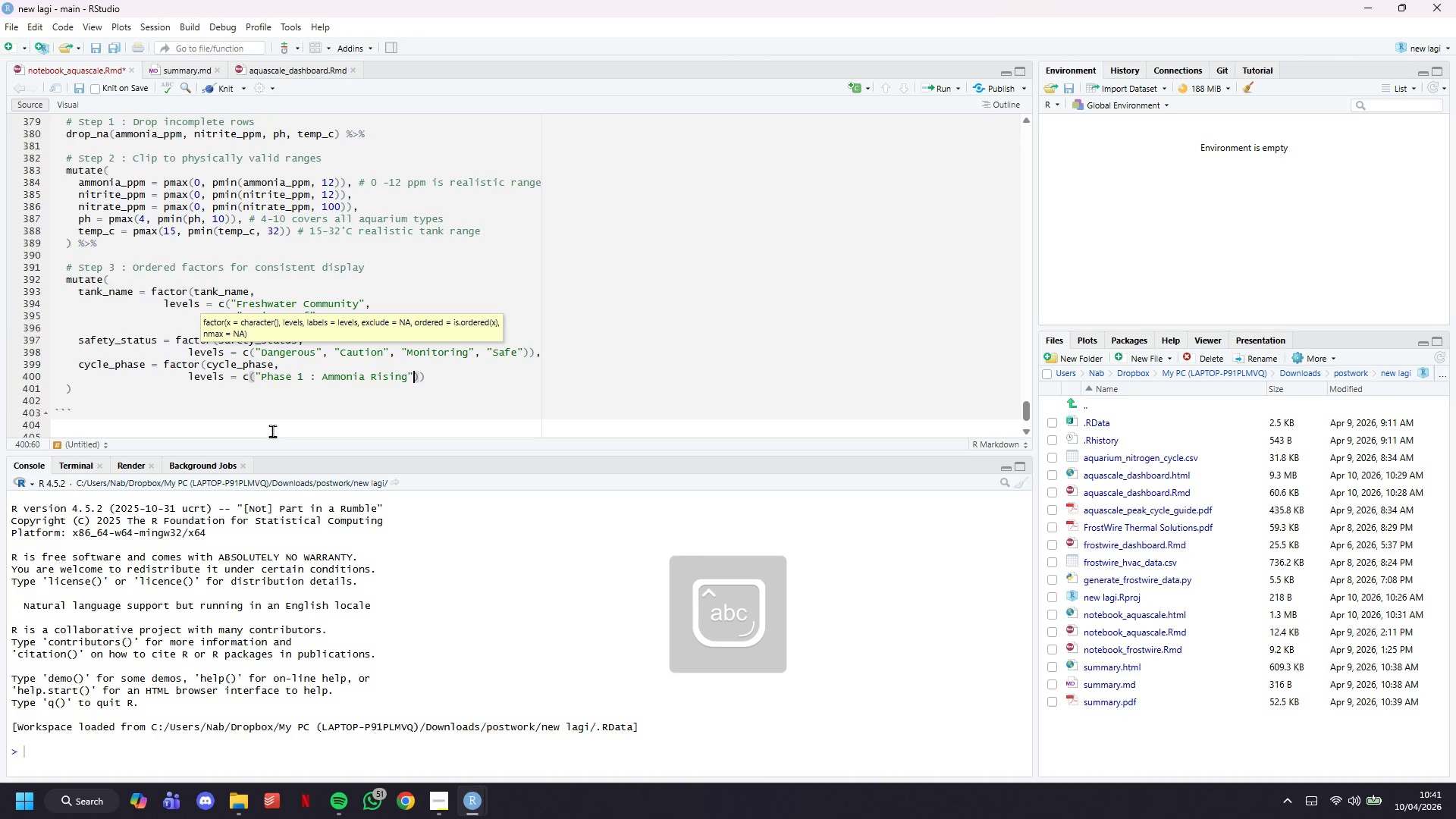 
 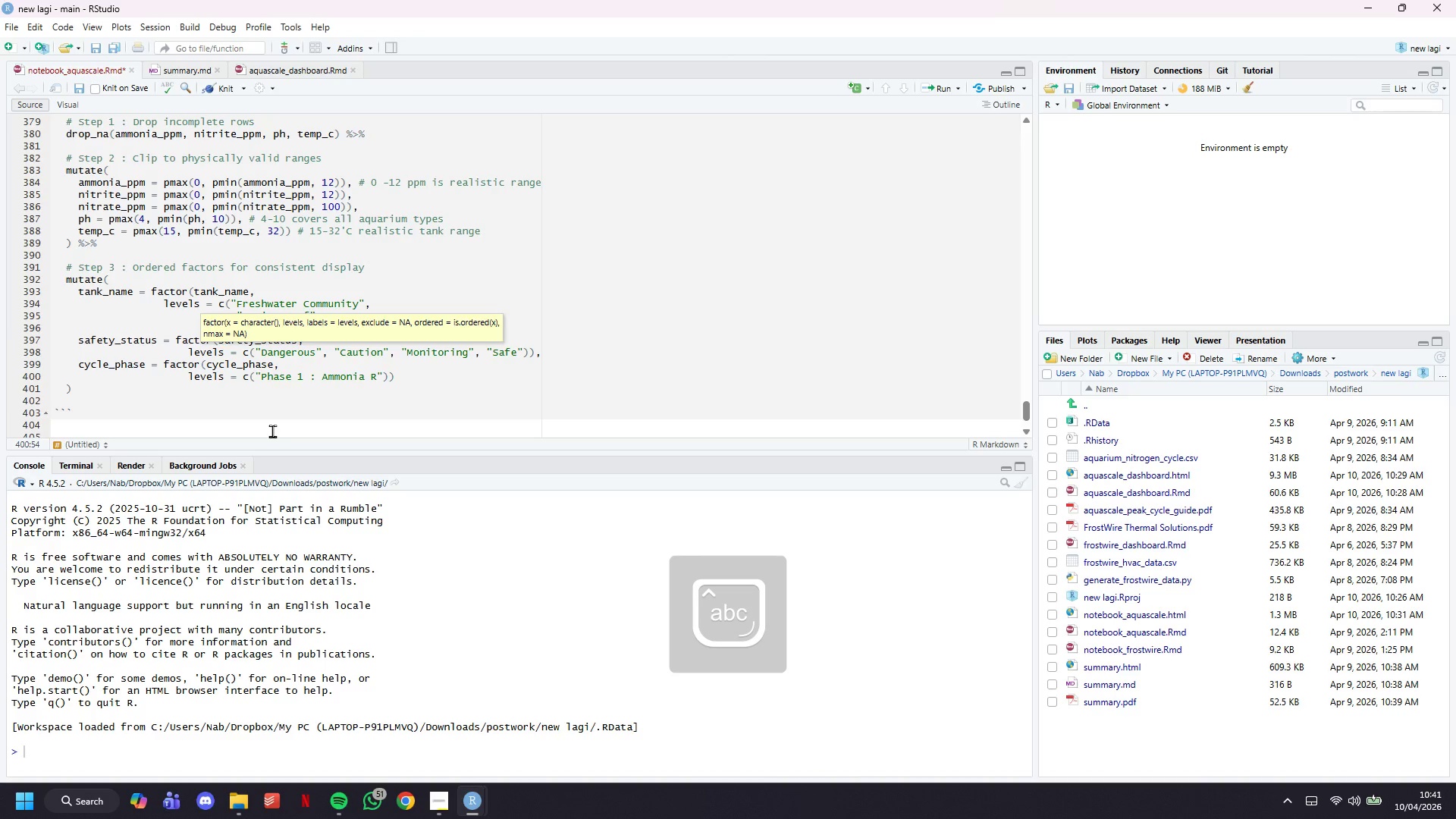 
key(ArrowRight)
 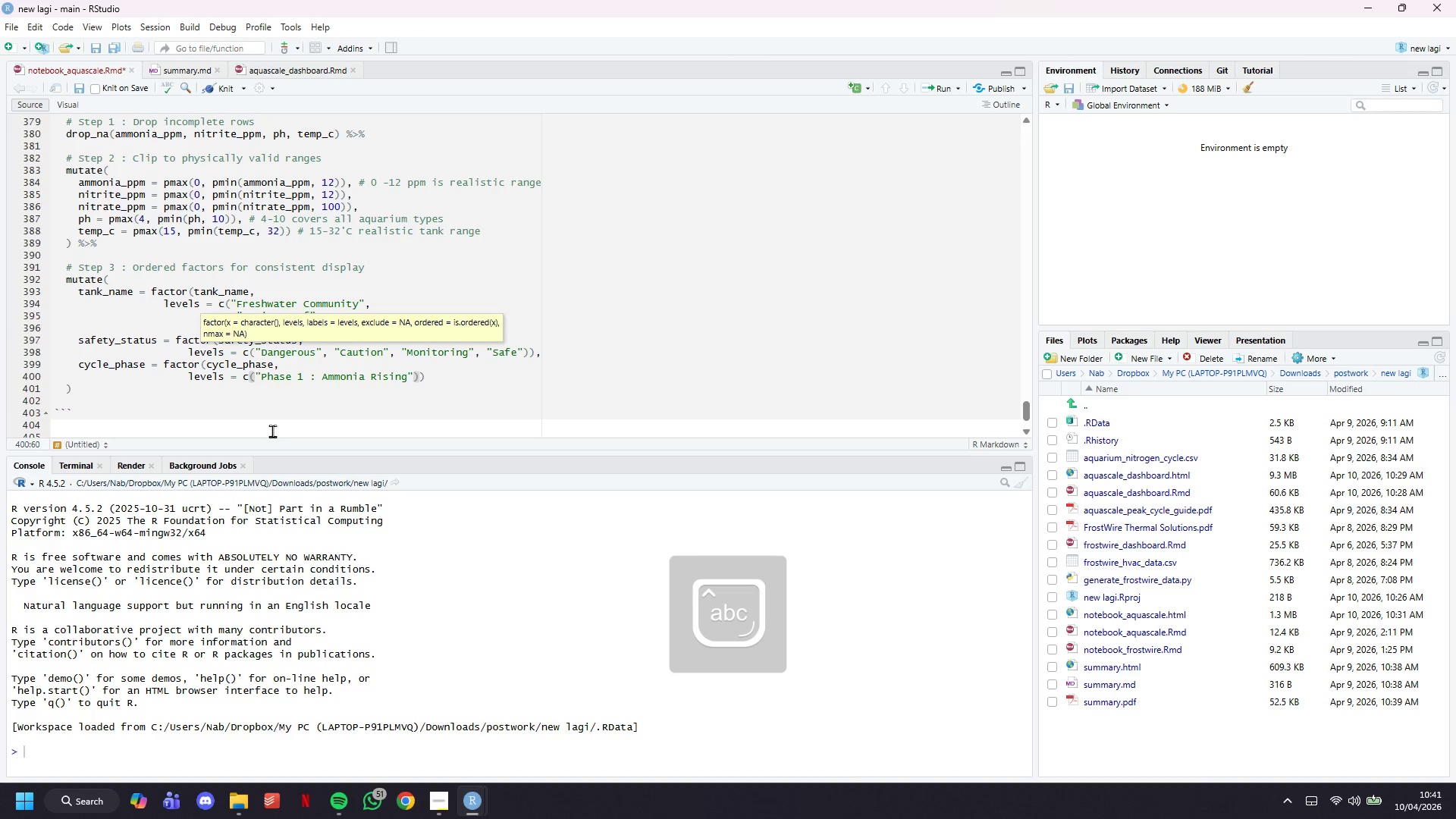 
key(Comma)
 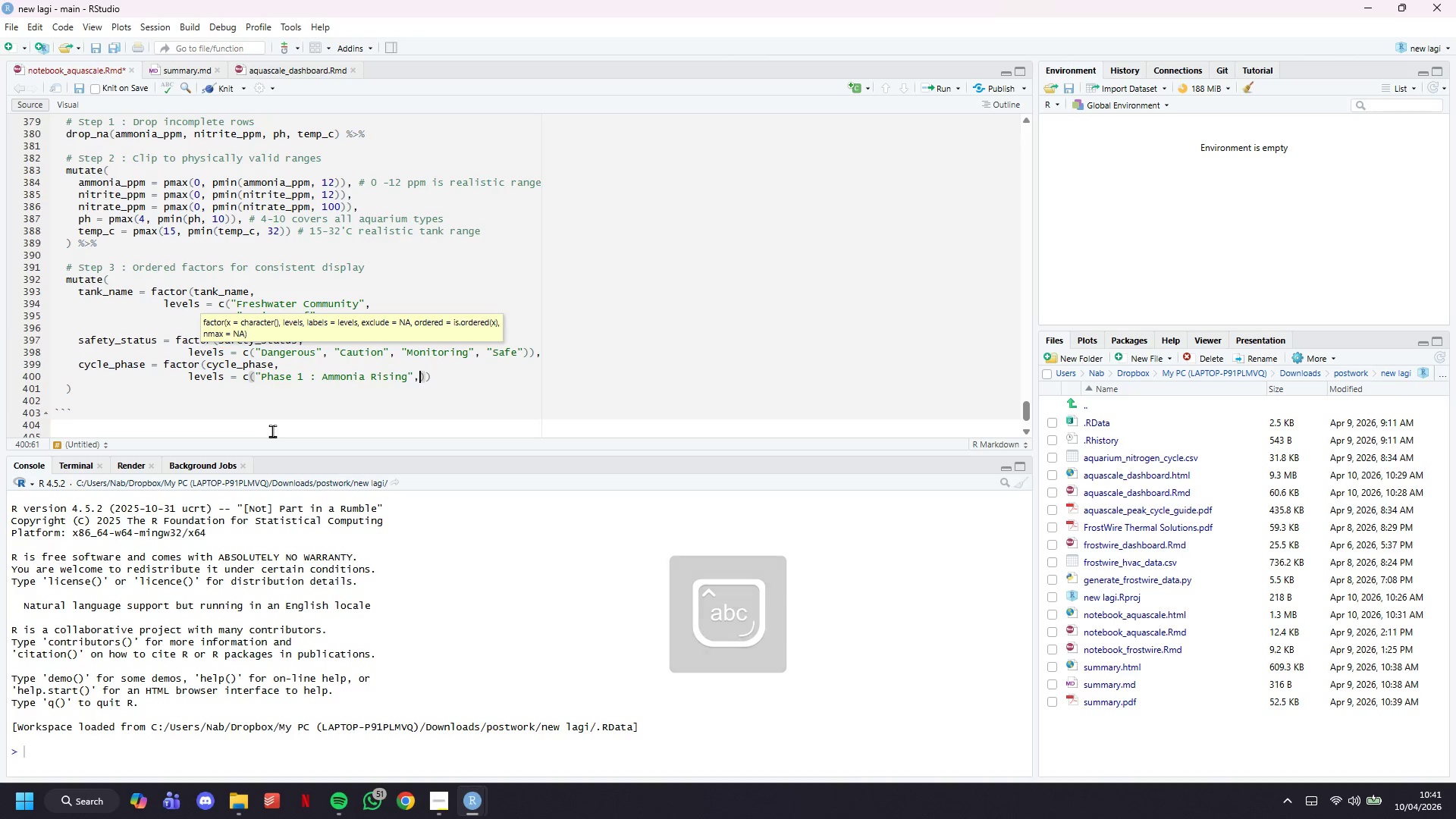 
key(Enter)
 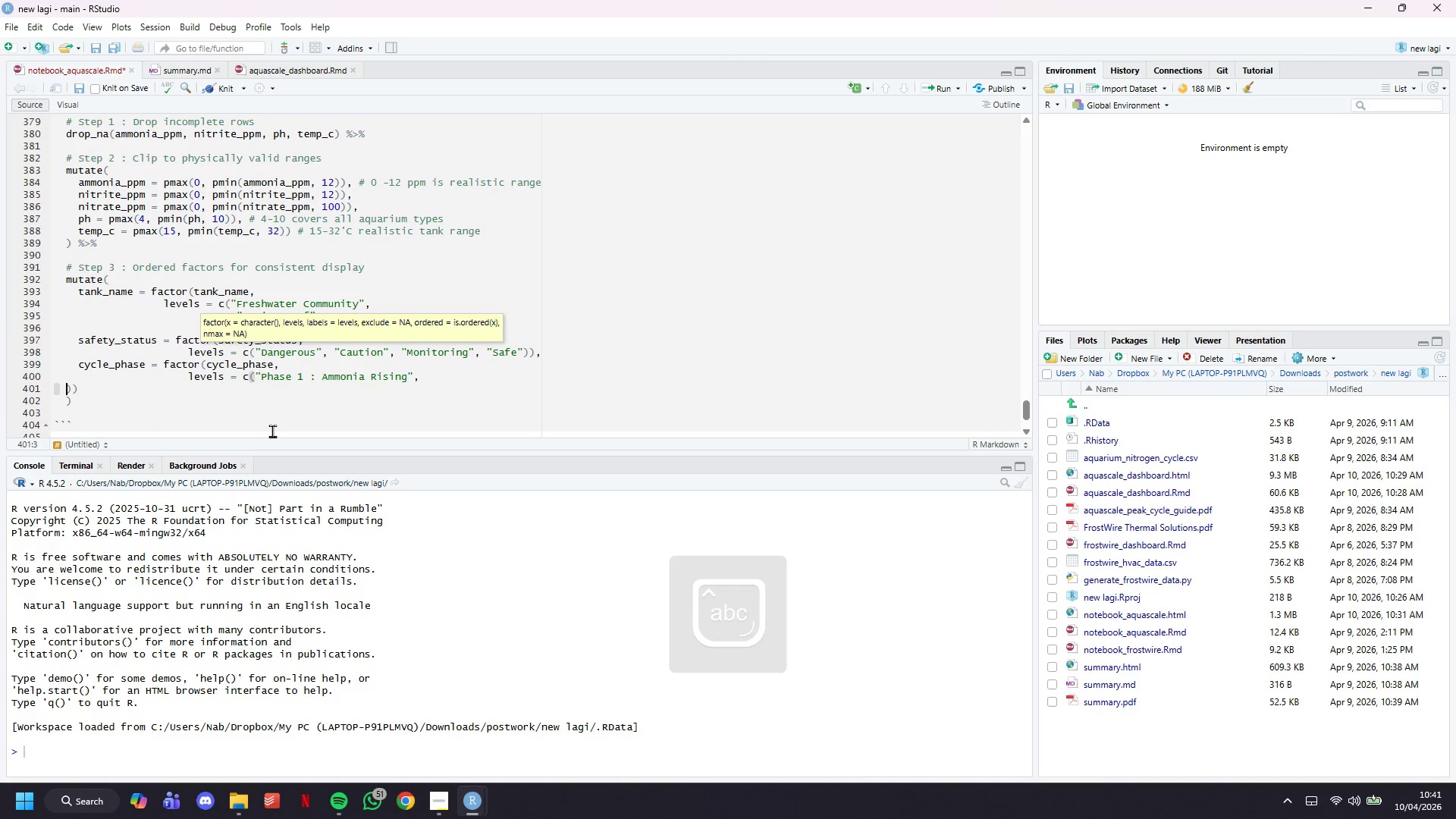 
hold_key(key=Tab, duration=0.77)
 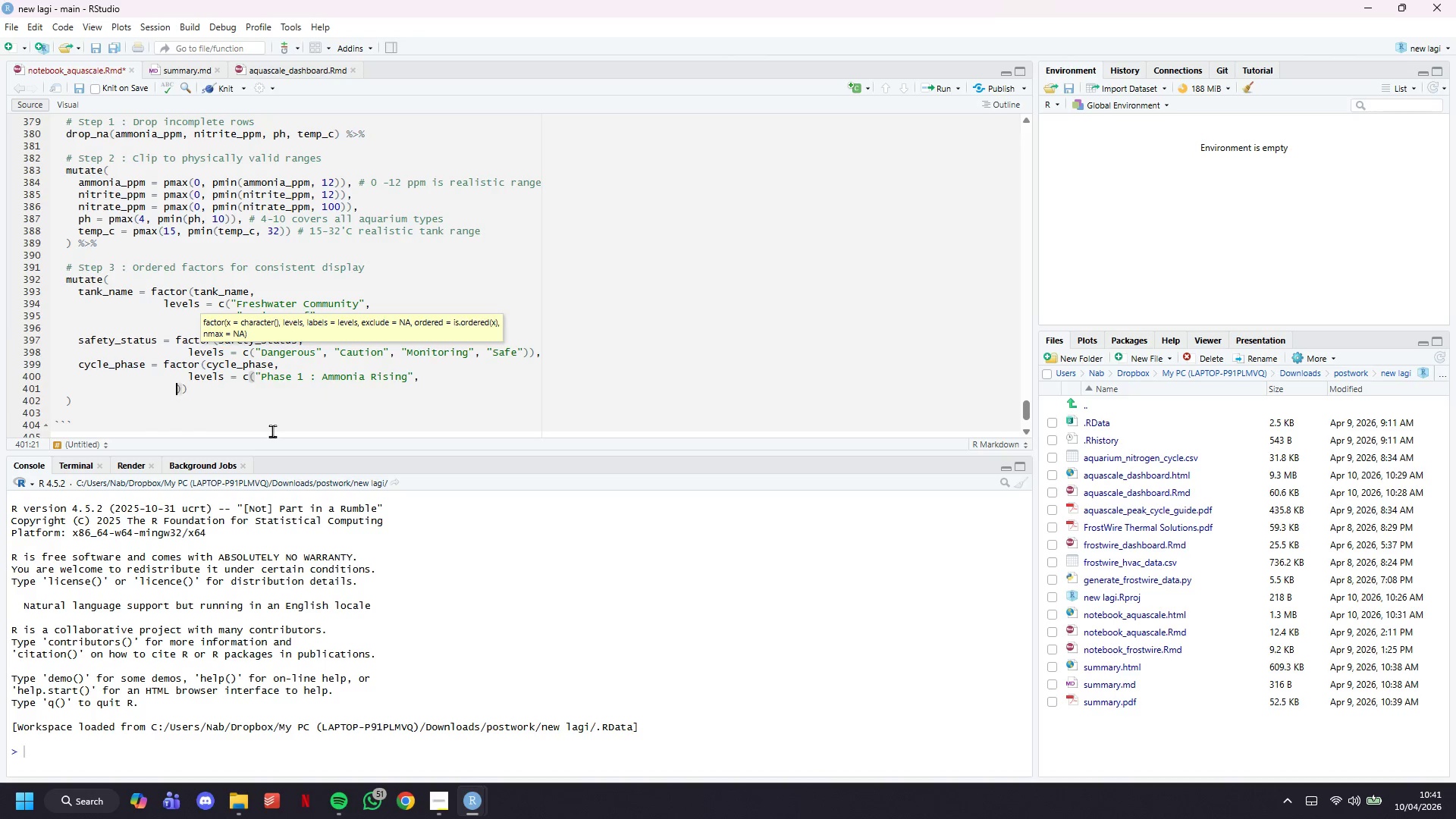 
hold_key(key=Tab, duration=0.36)
 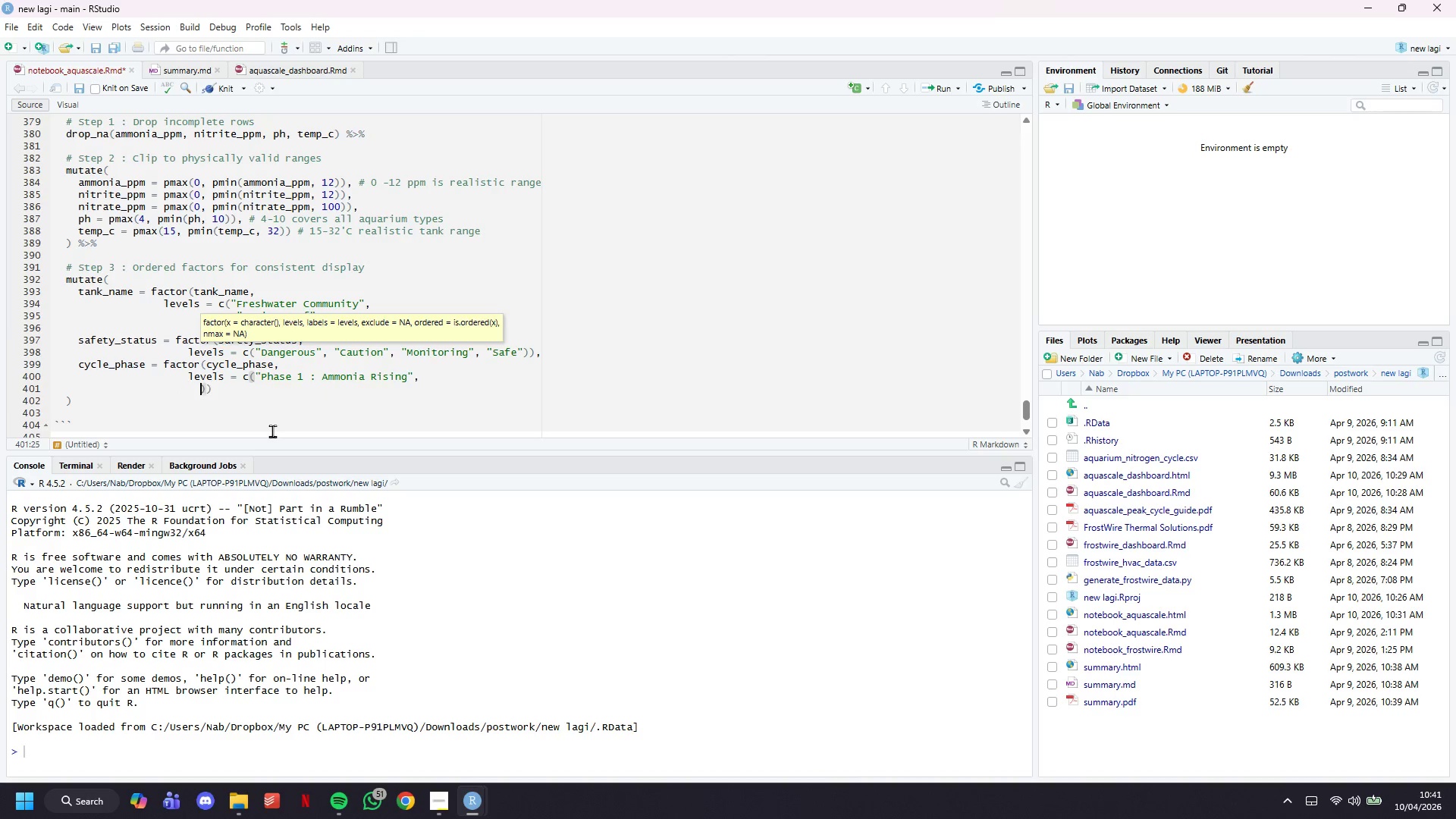 
key(Tab)
 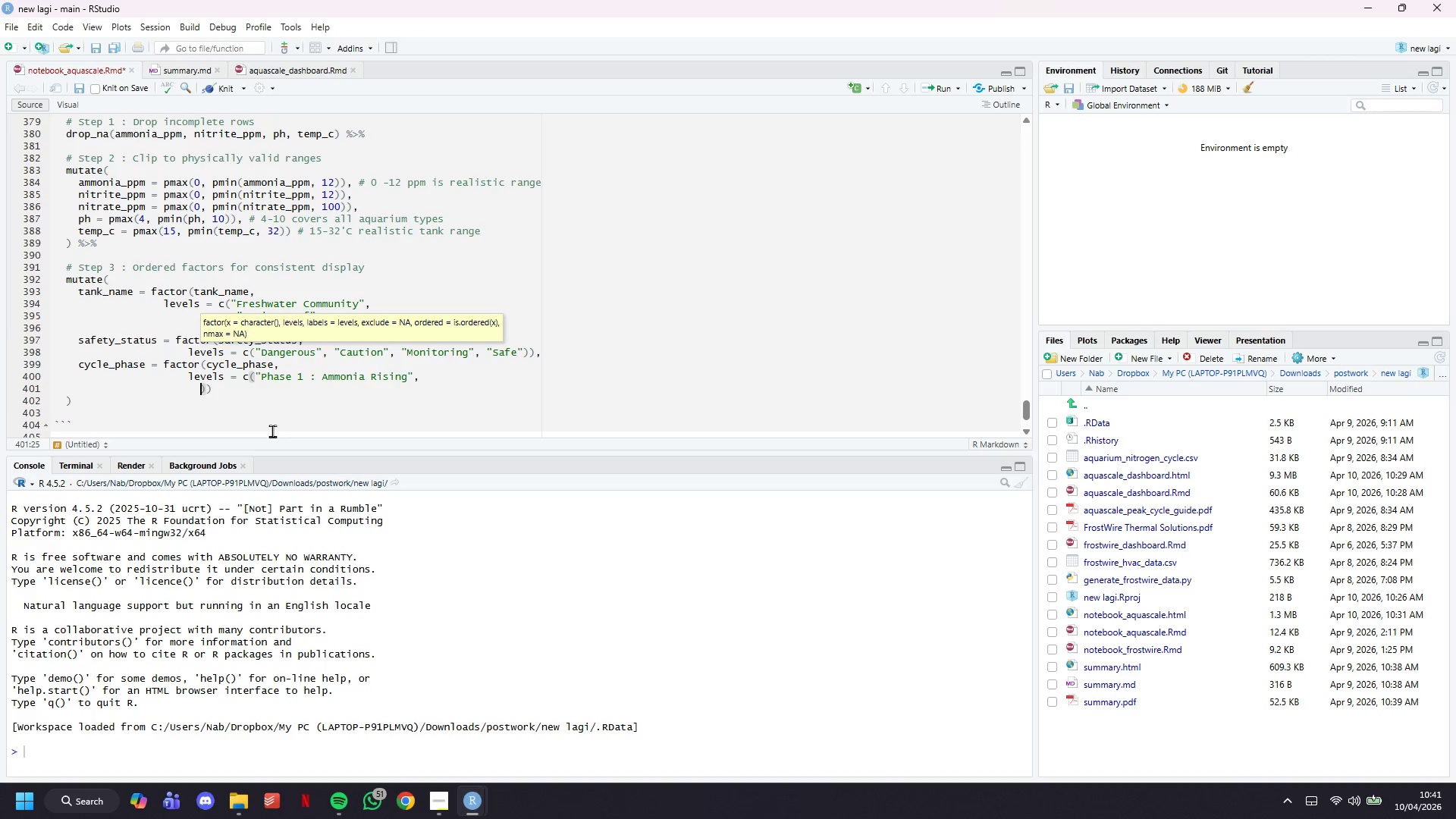 
key(Tab)
 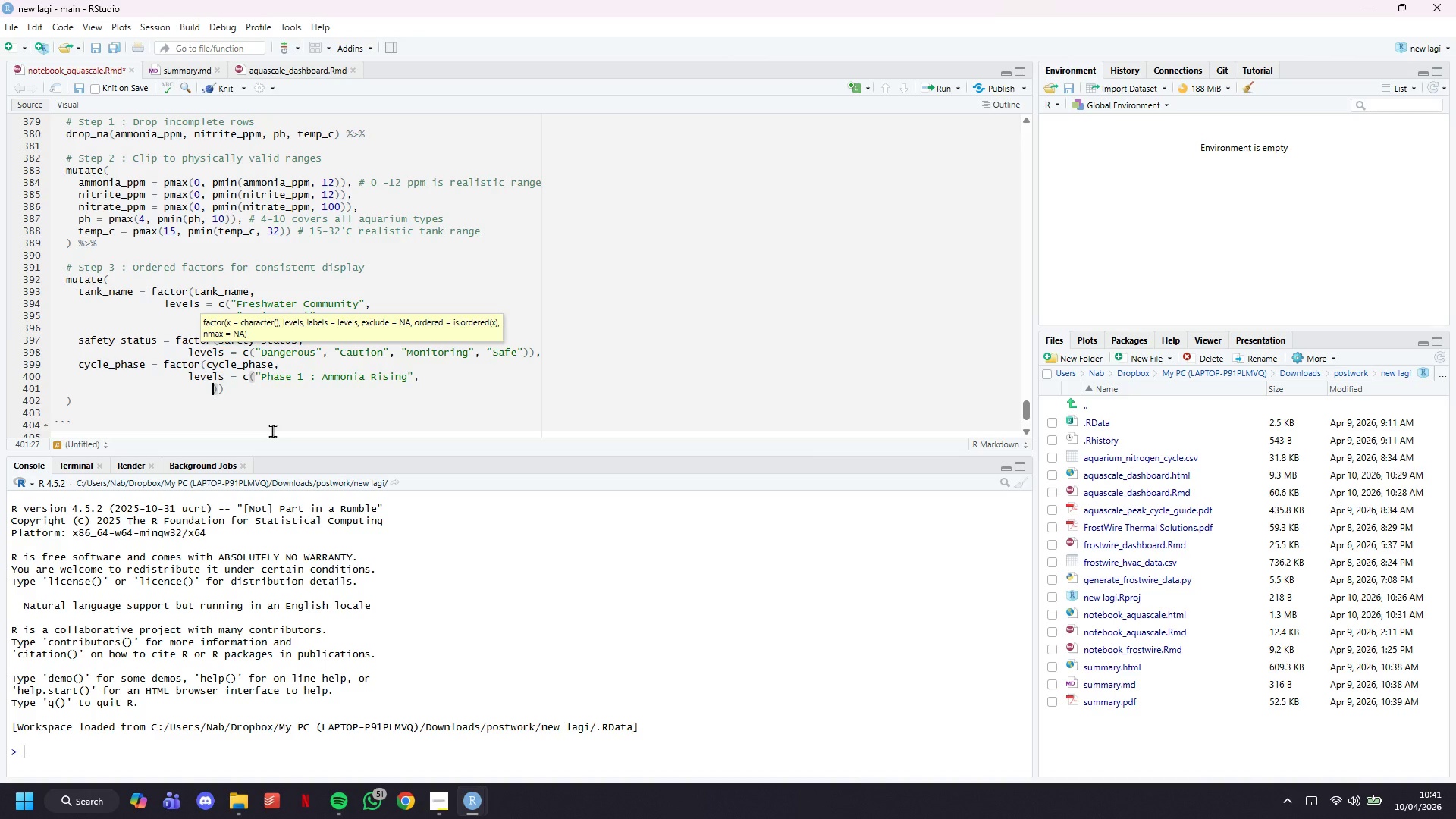 
key(Tab)
 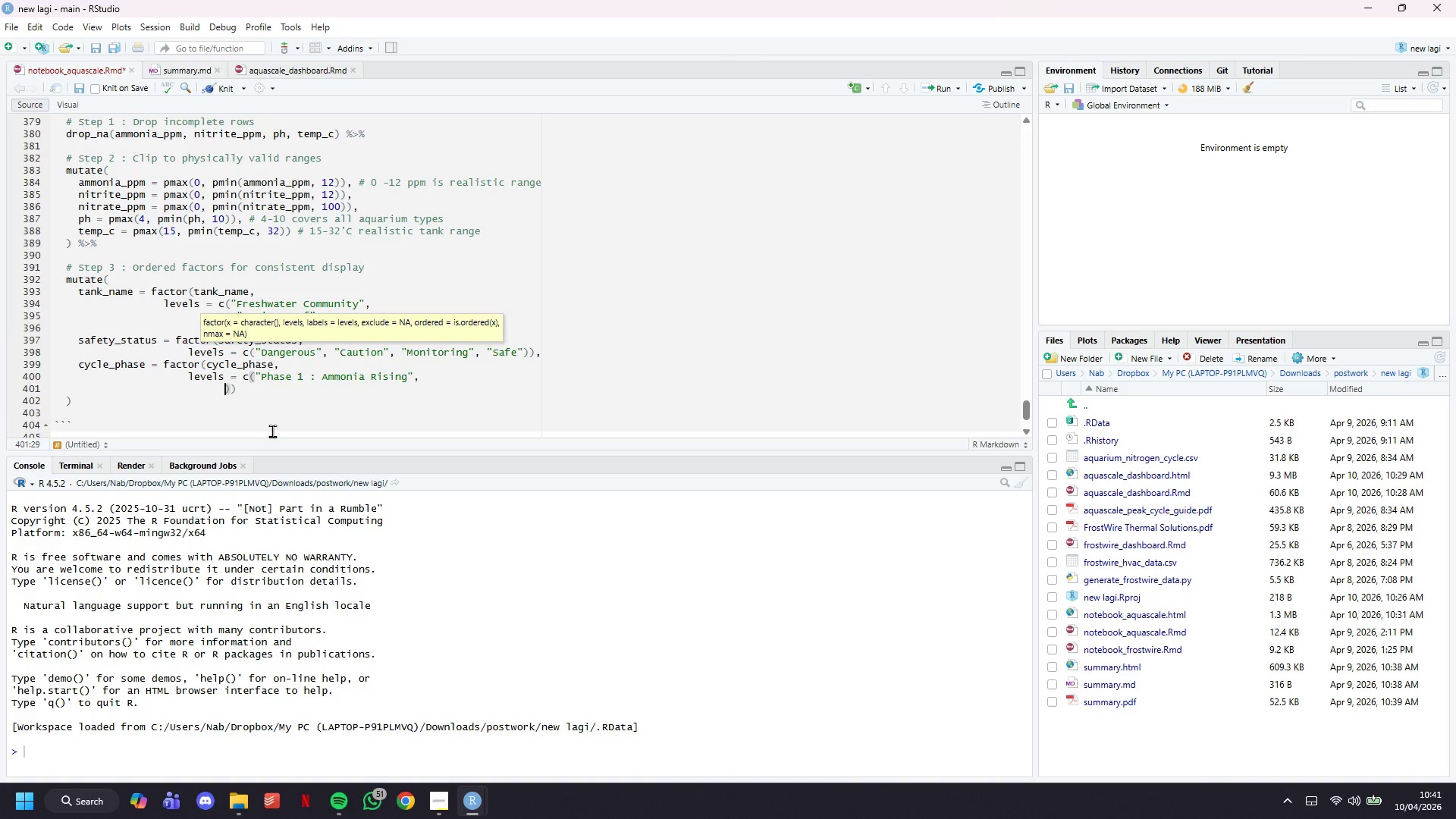 
key(Tab)
 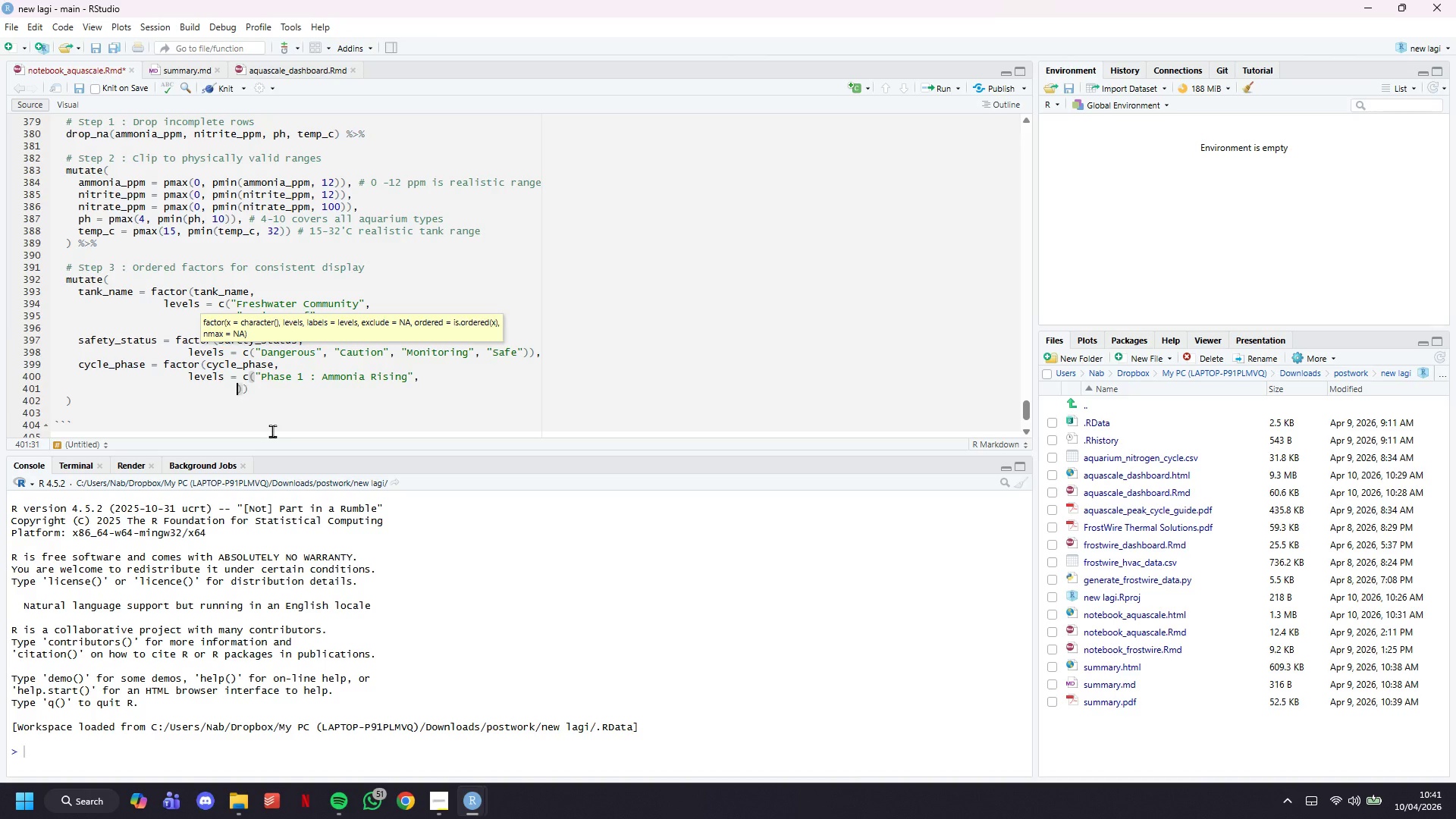 
hold_key(key=Tab, duration=0.33)
 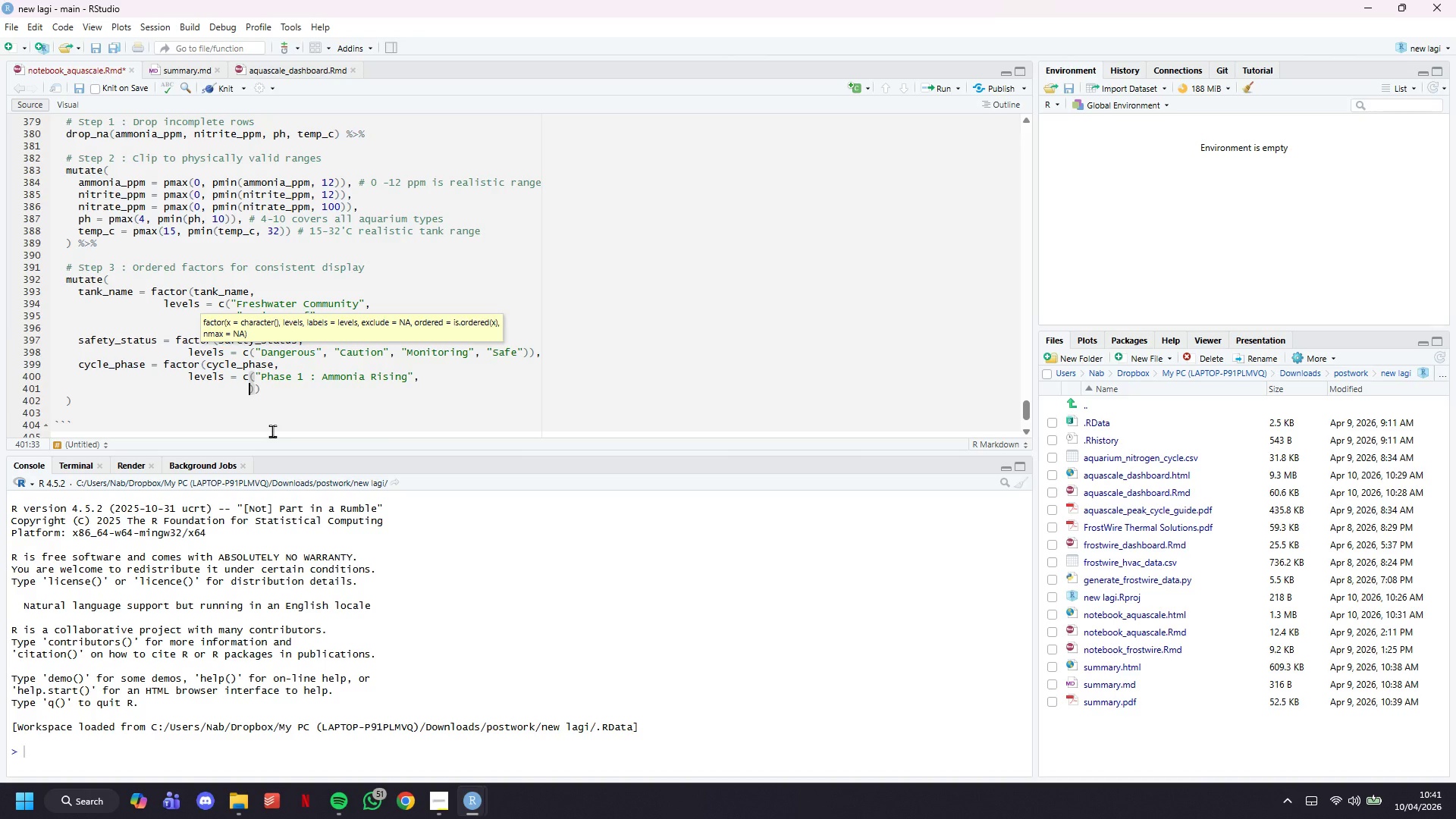 
key(Tab)
 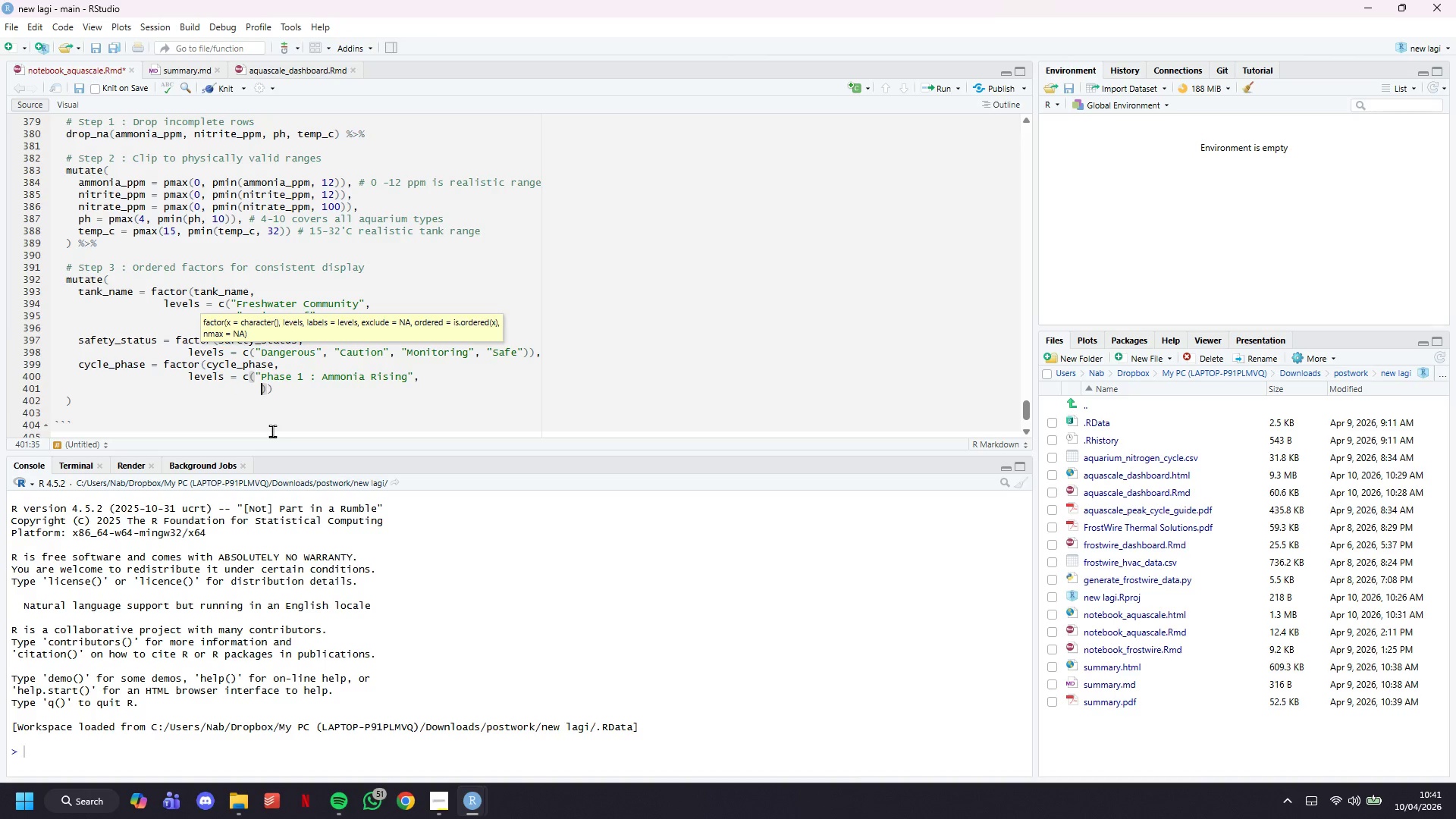 
key(Shift+Quote)
 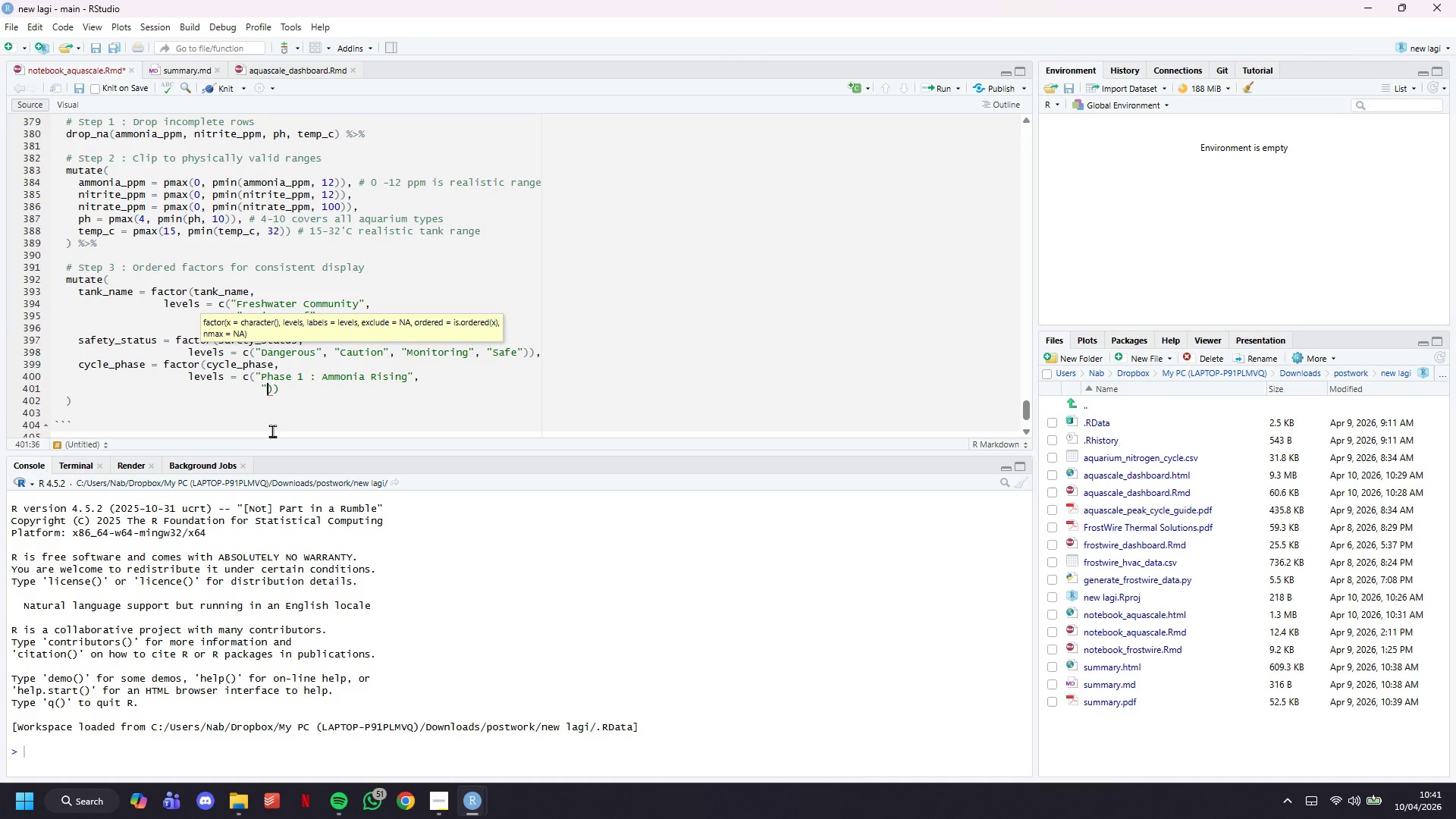 
key(Shift+Quote)
 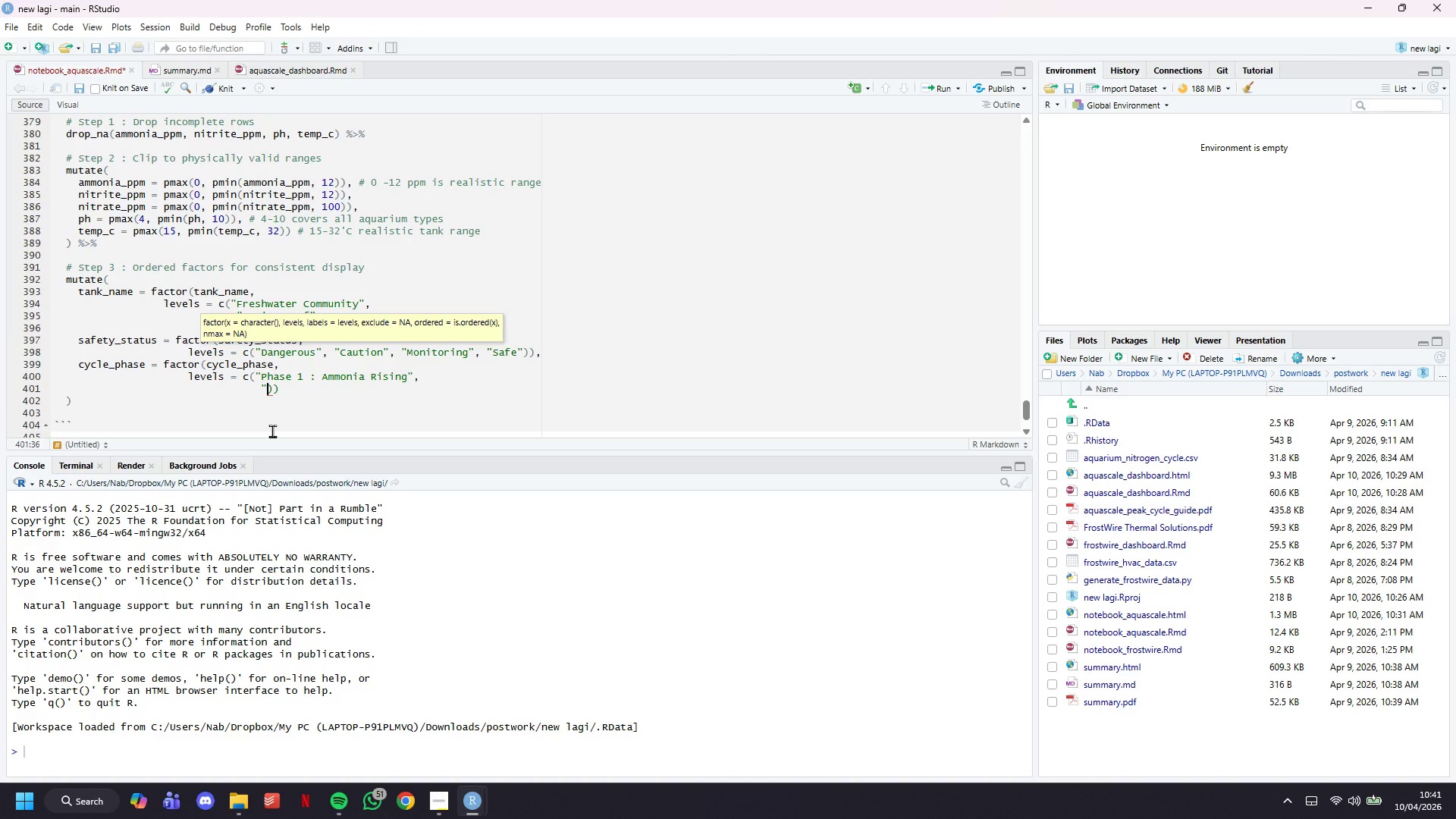 
key(ArrowLeft)
 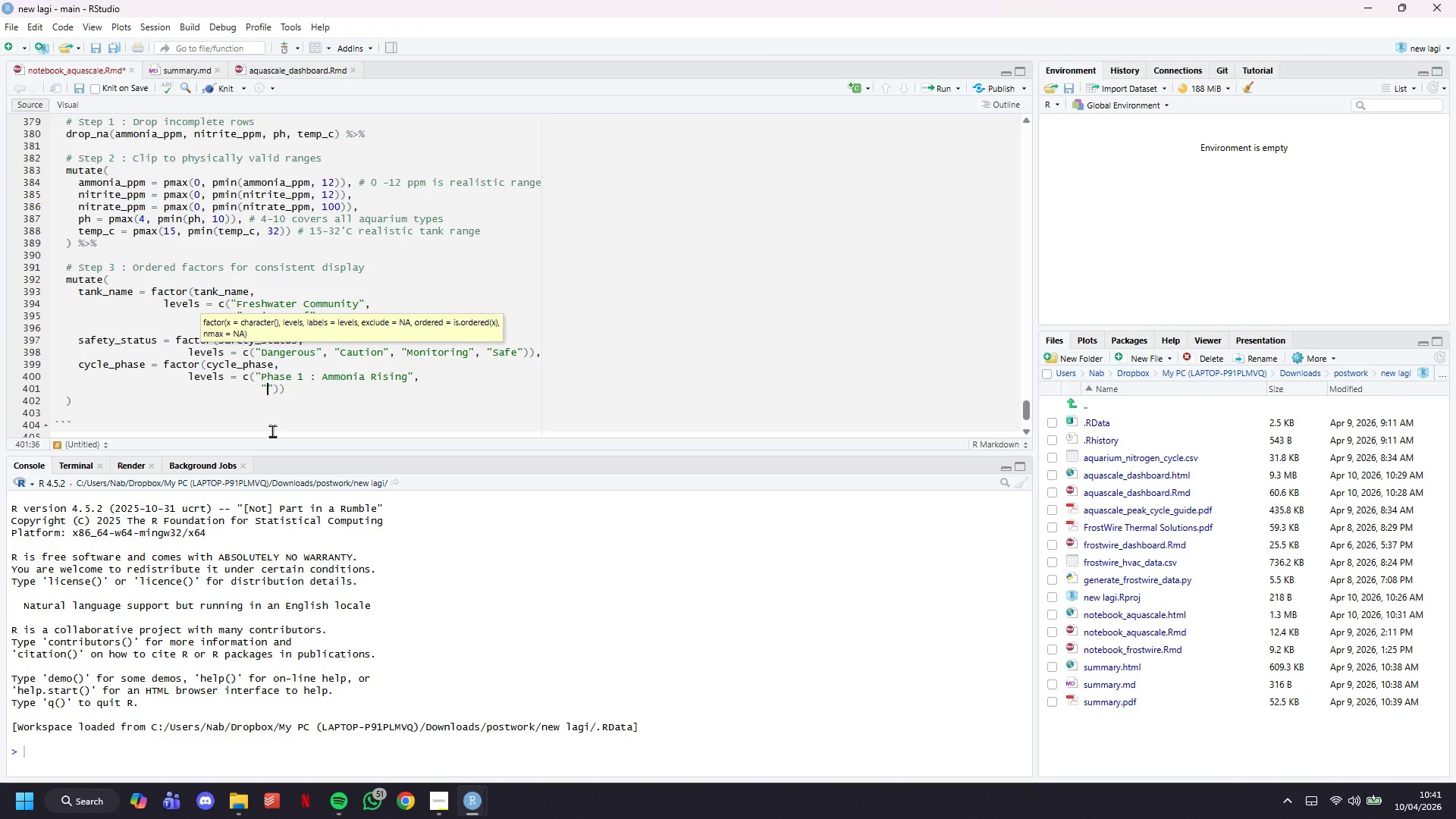 
type(Phase 2)
key(Backspace)
key(Backspace)
type( 2 : Ammona)
key(Backspace)
type(ia Peak)
 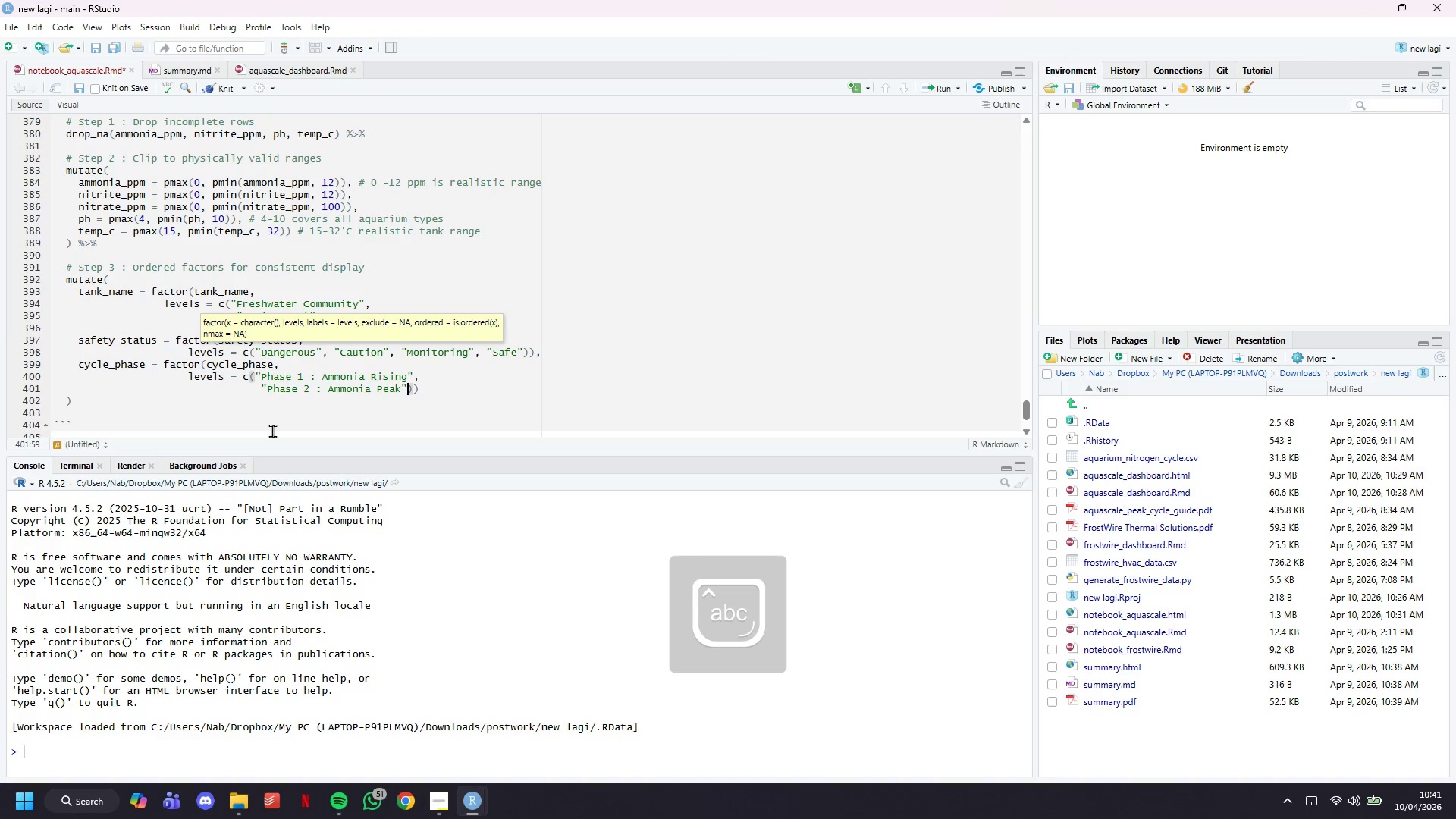 
 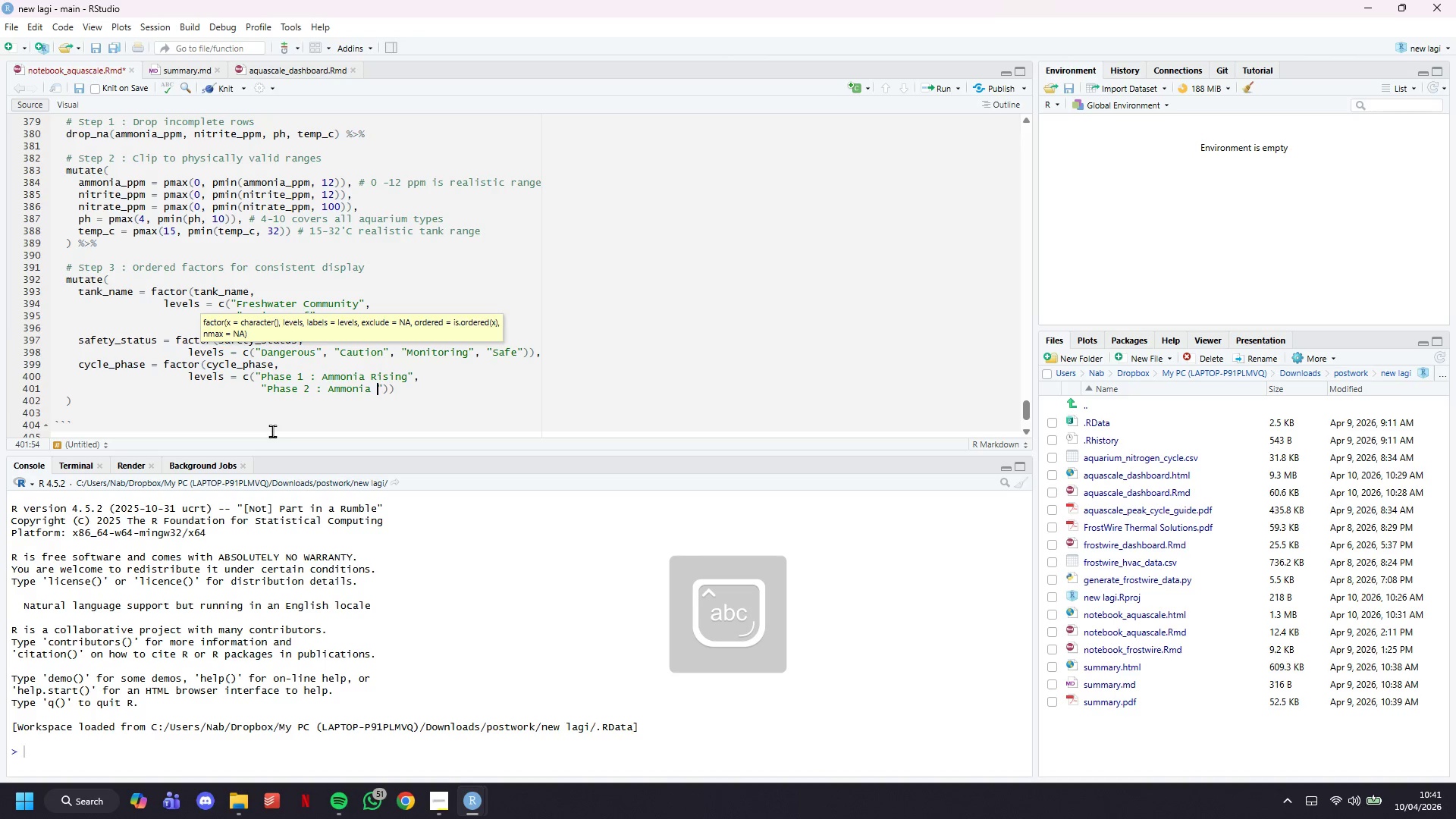 
key(ArrowRight)
 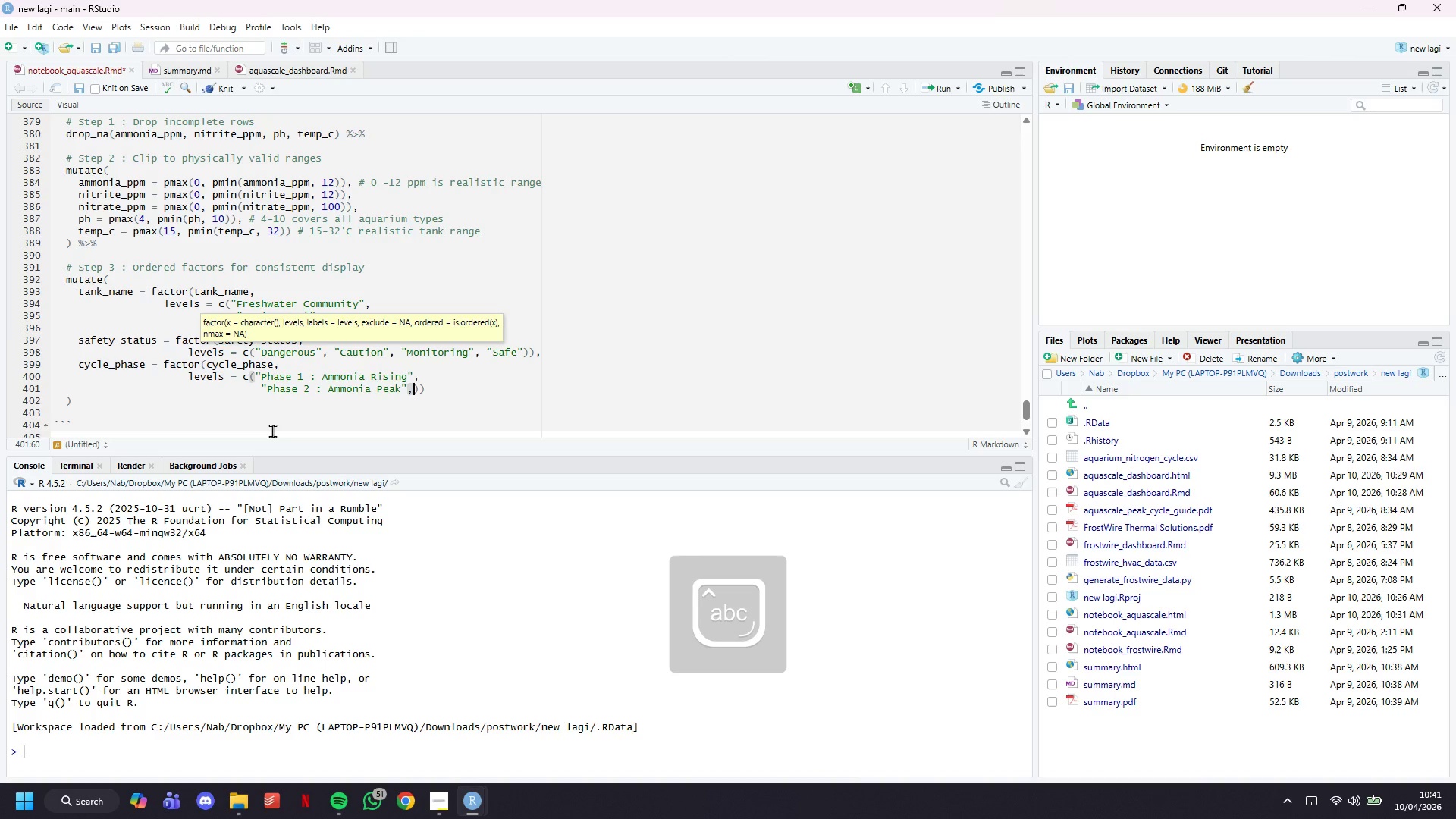 
key(Comma)
 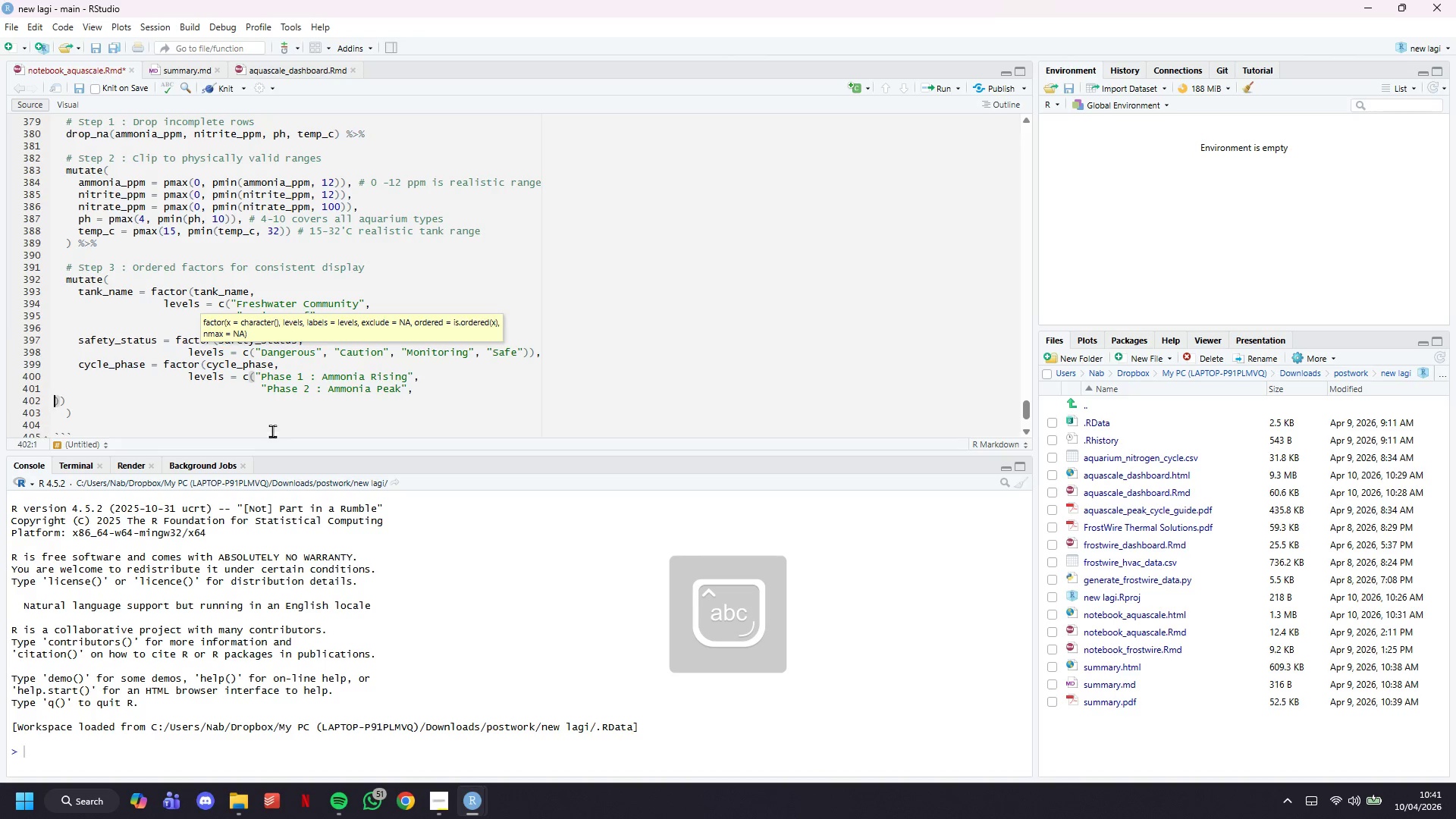 
key(Enter)
 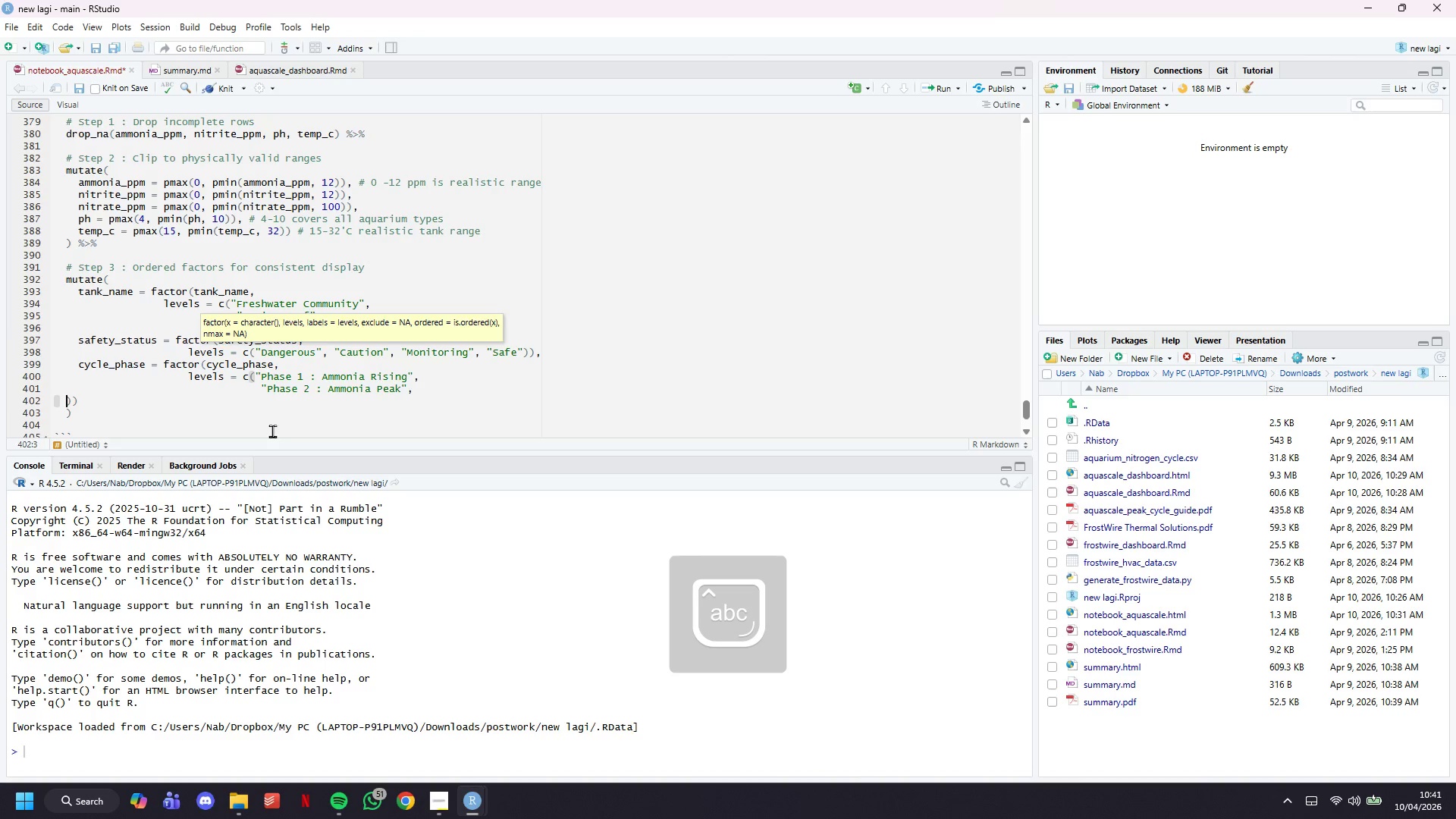 
hold_key(key=Tab, duration=0.98)
 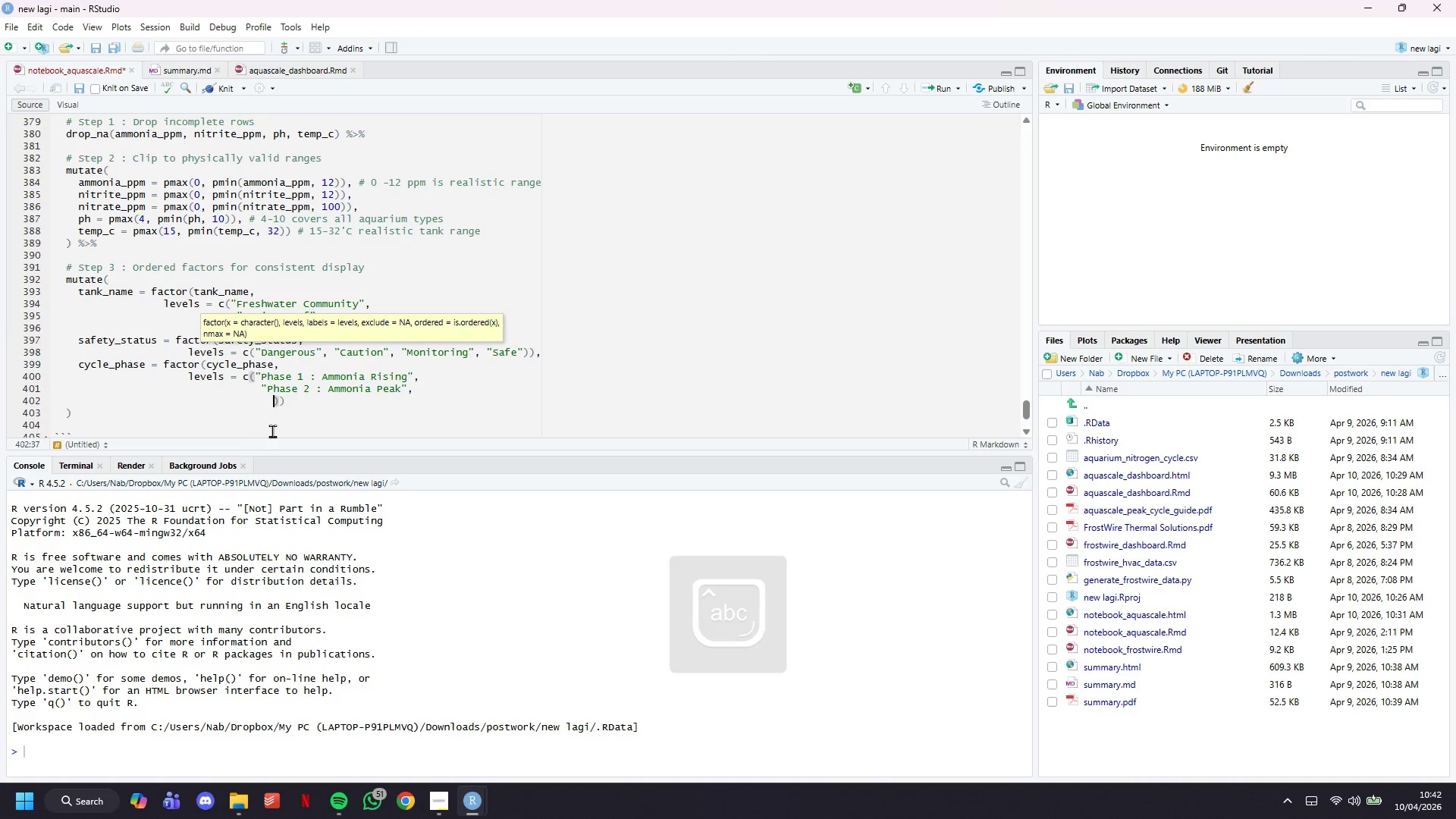 
hold_key(key=Tab, duration=13.89)
 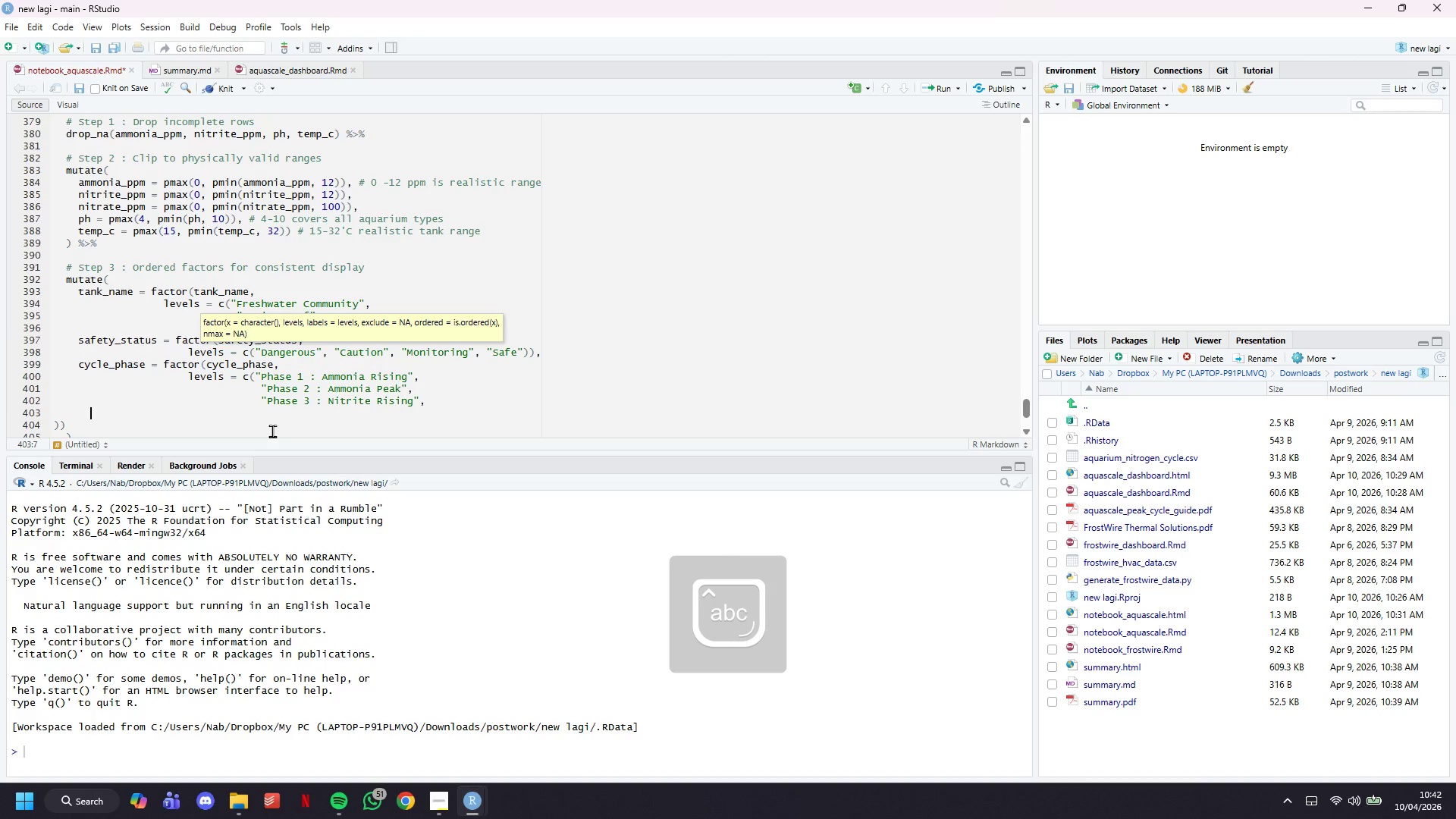 
key(Backspace)
 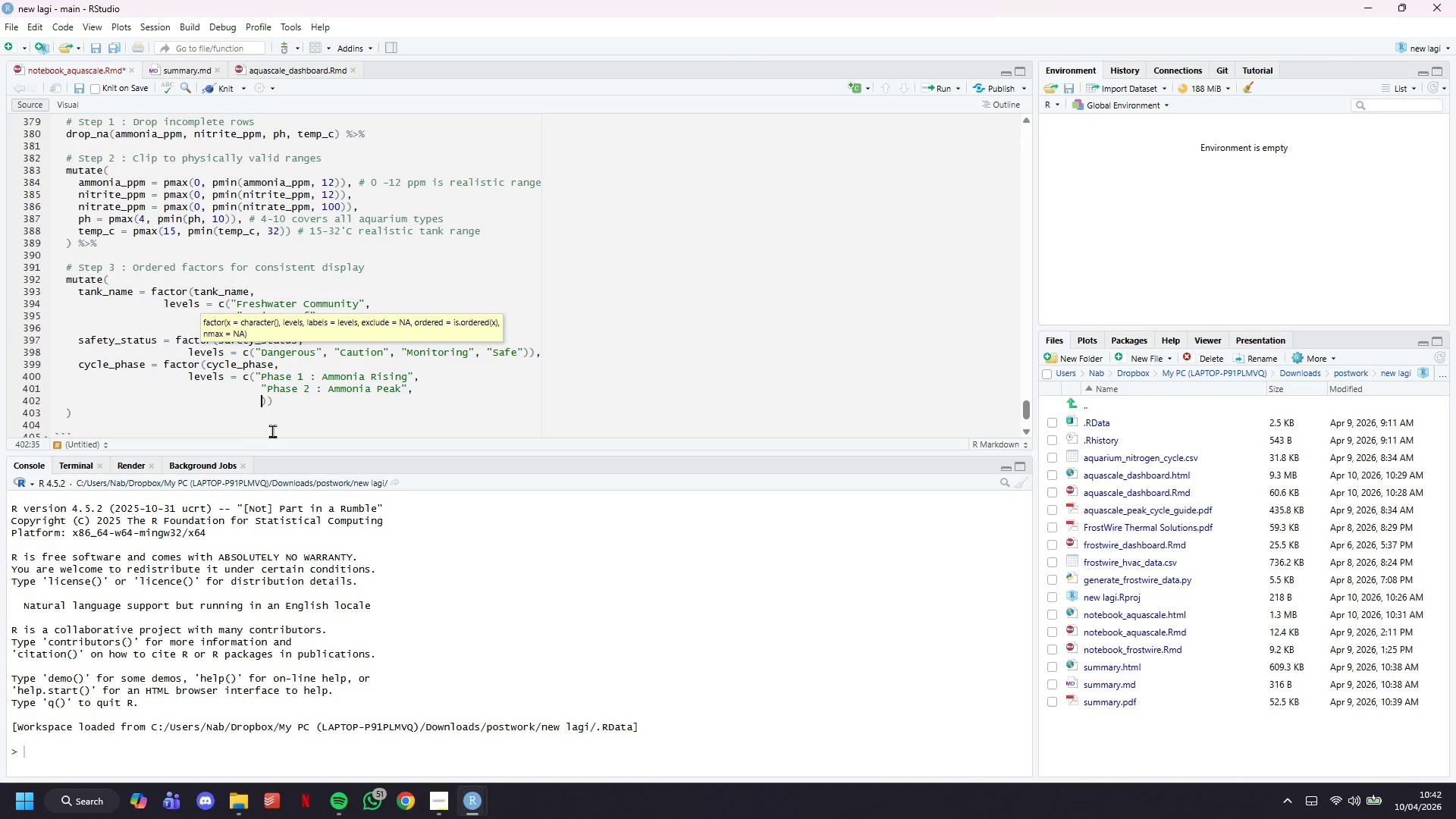 
key(Shift+Quote)
 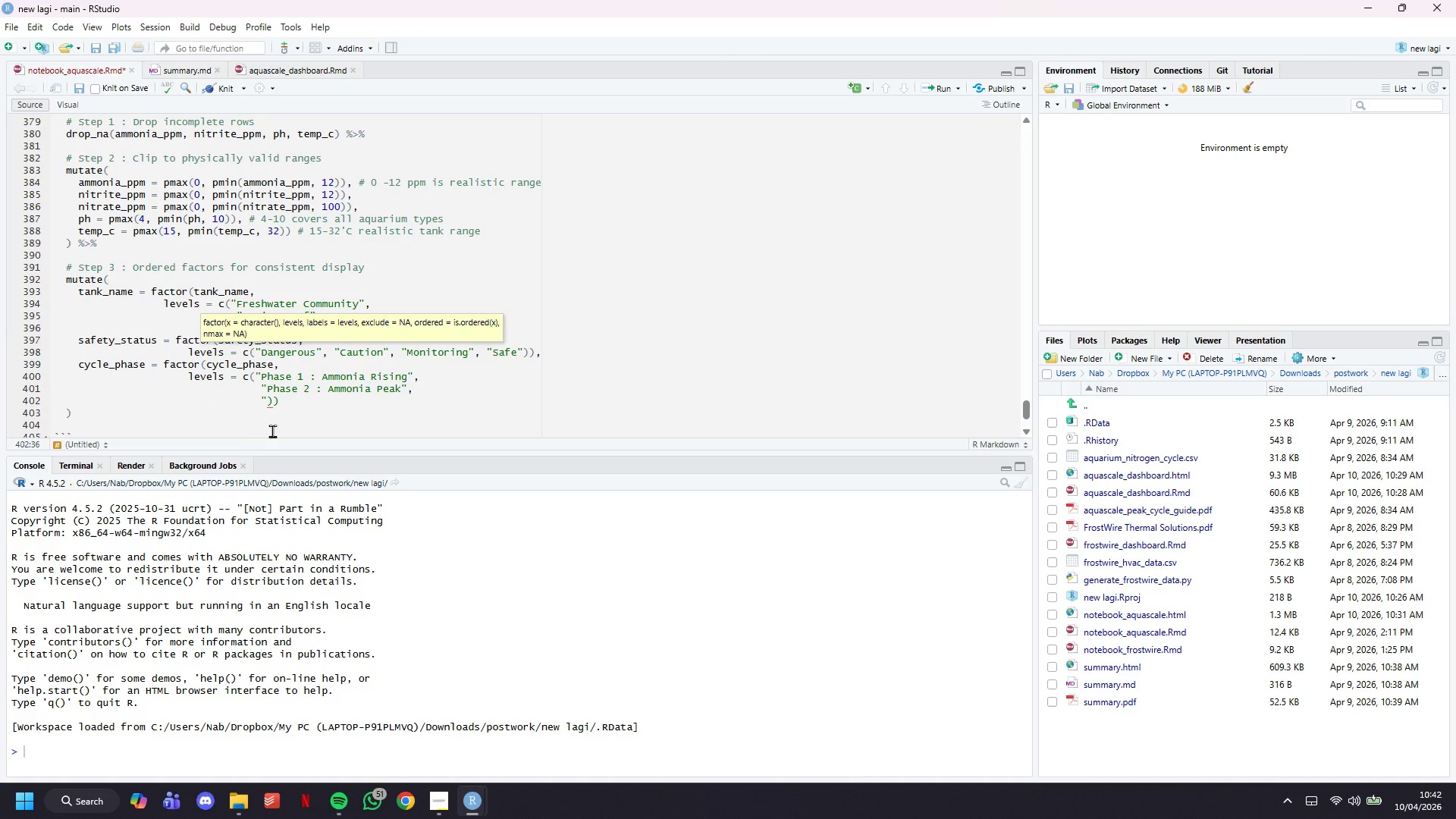 
key(Shift+Quote)
 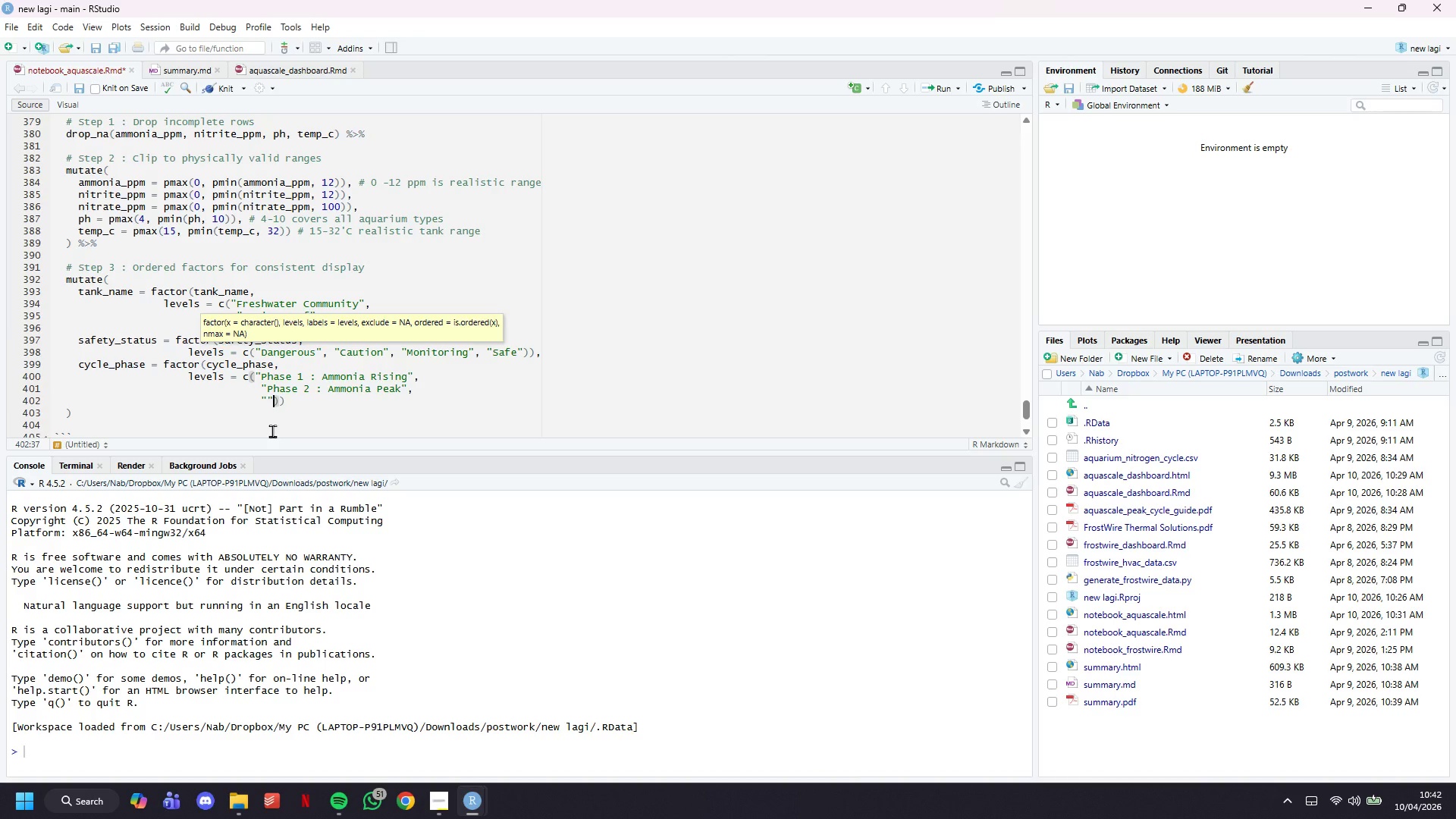 
key(Enter)
 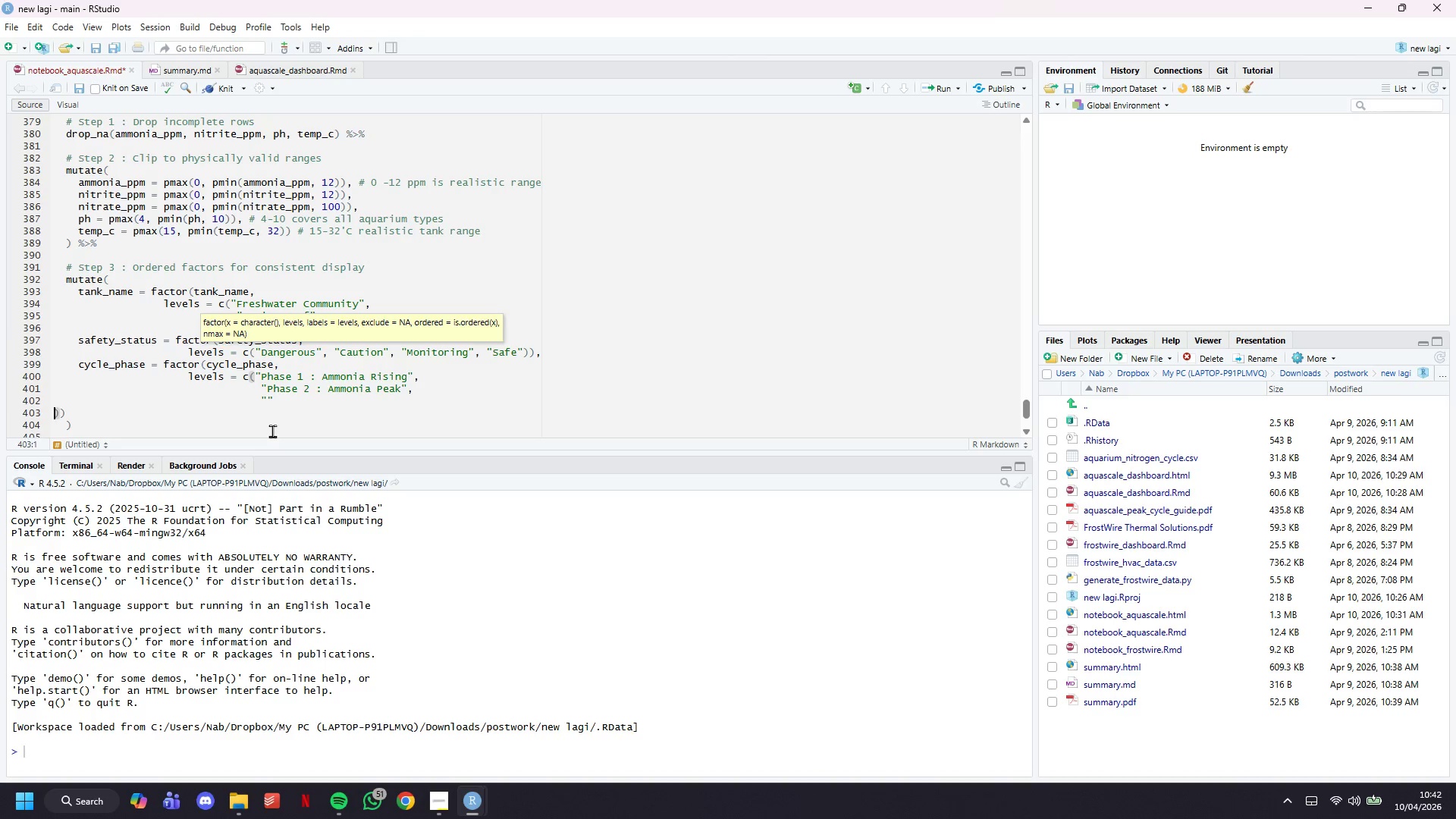 
key(ArrowLeft)
 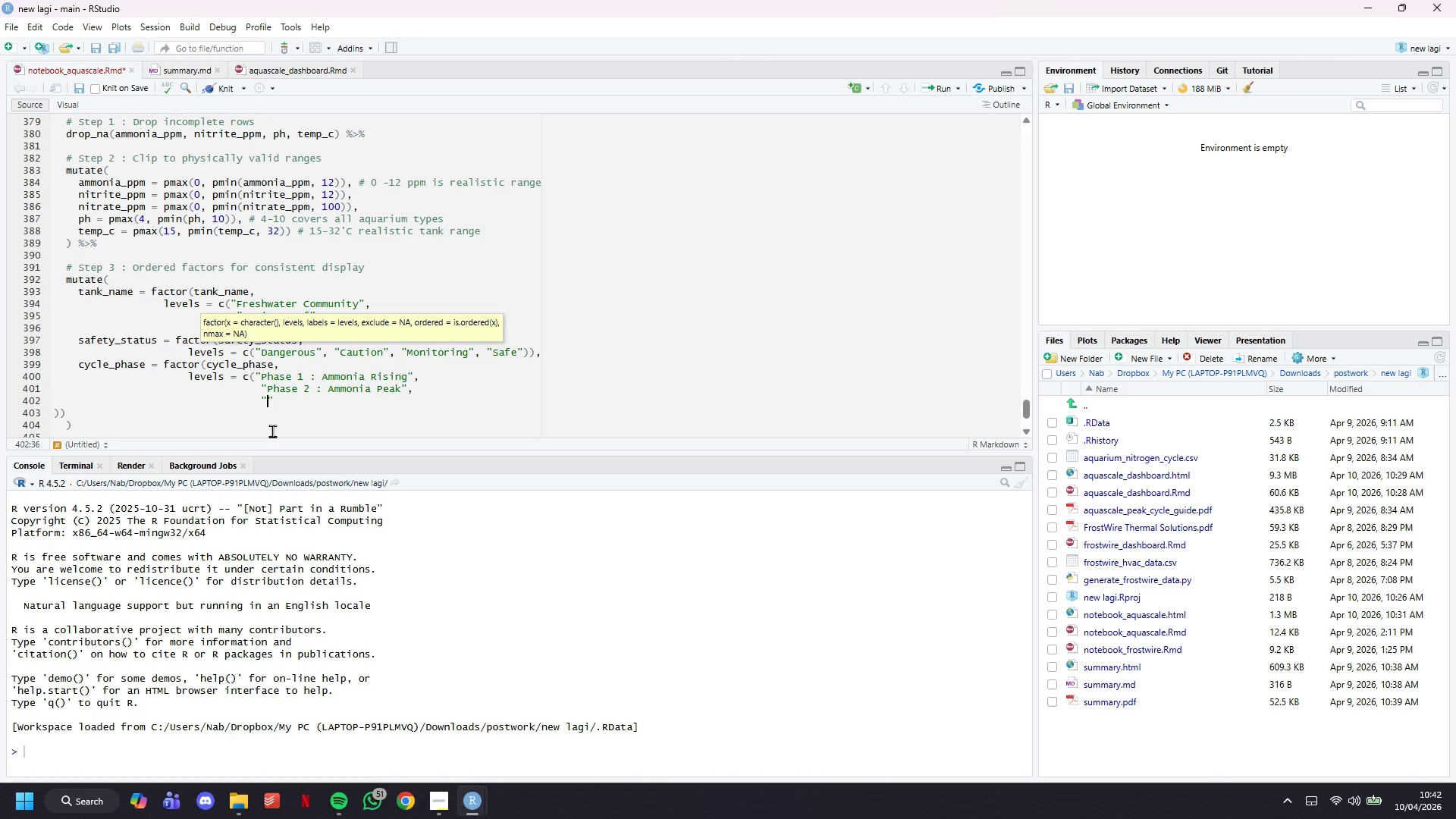 
key(ArrowLeft)
 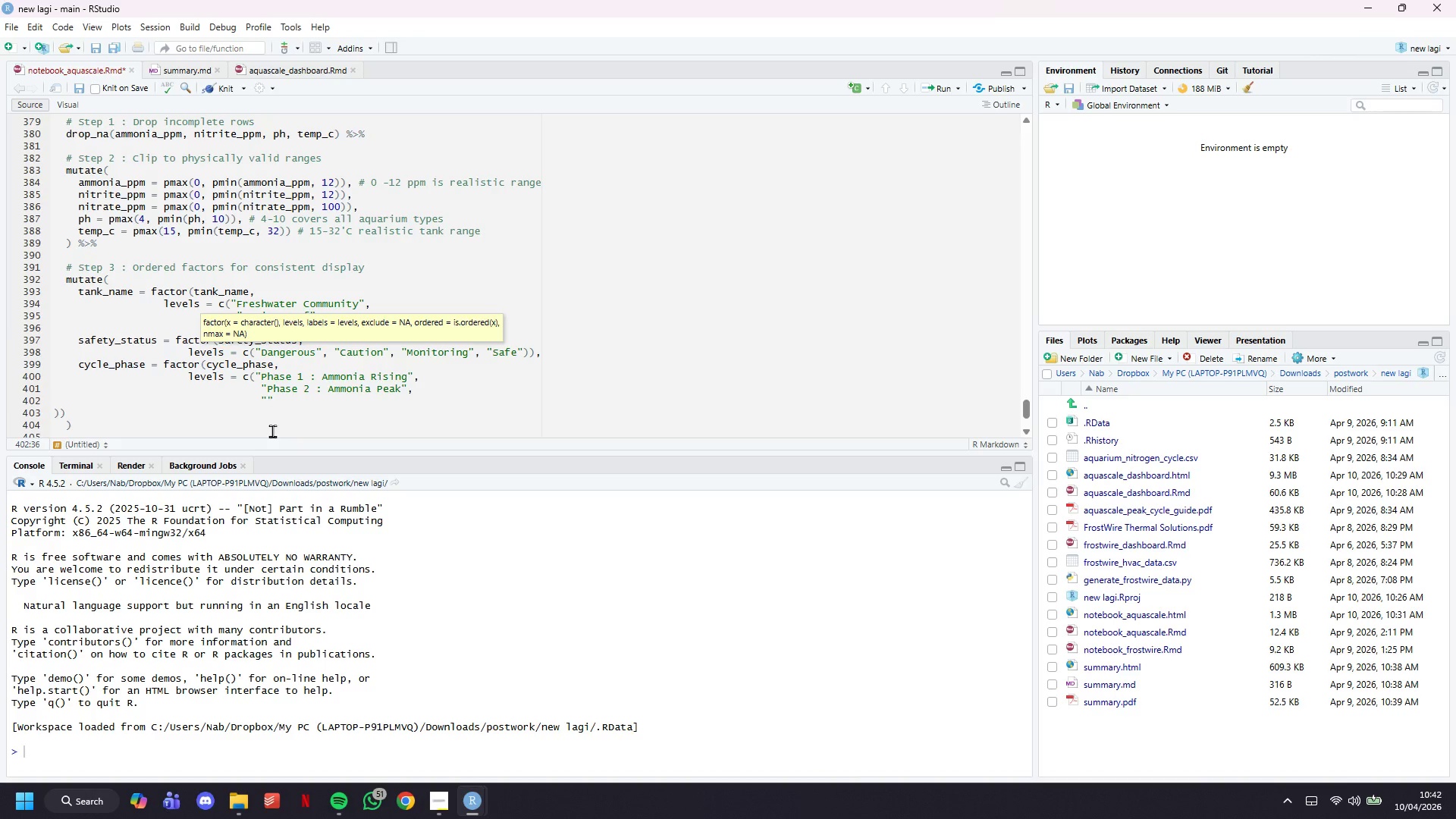 
type(Phase 3 : Nitrite Rising)
 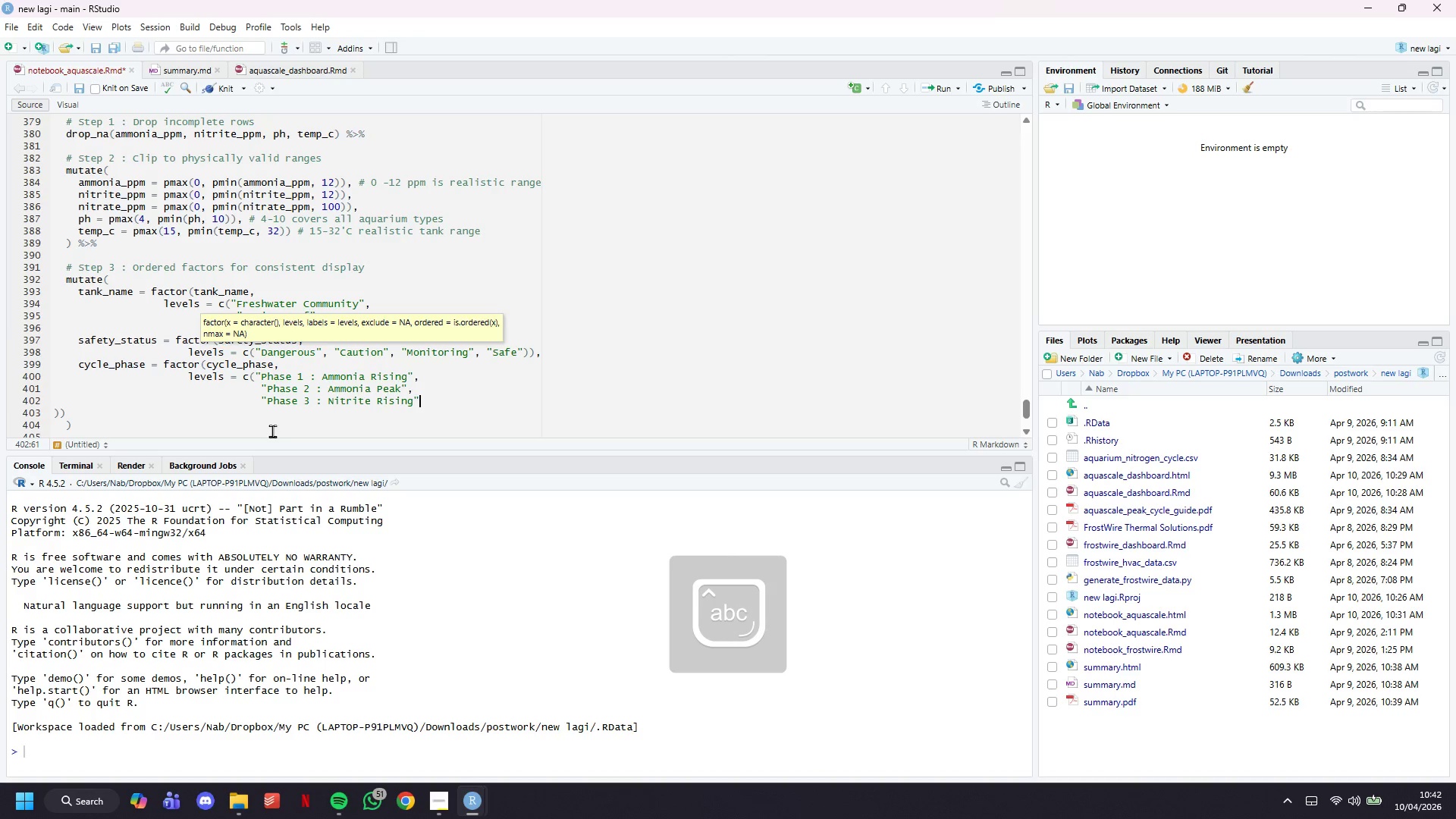 
 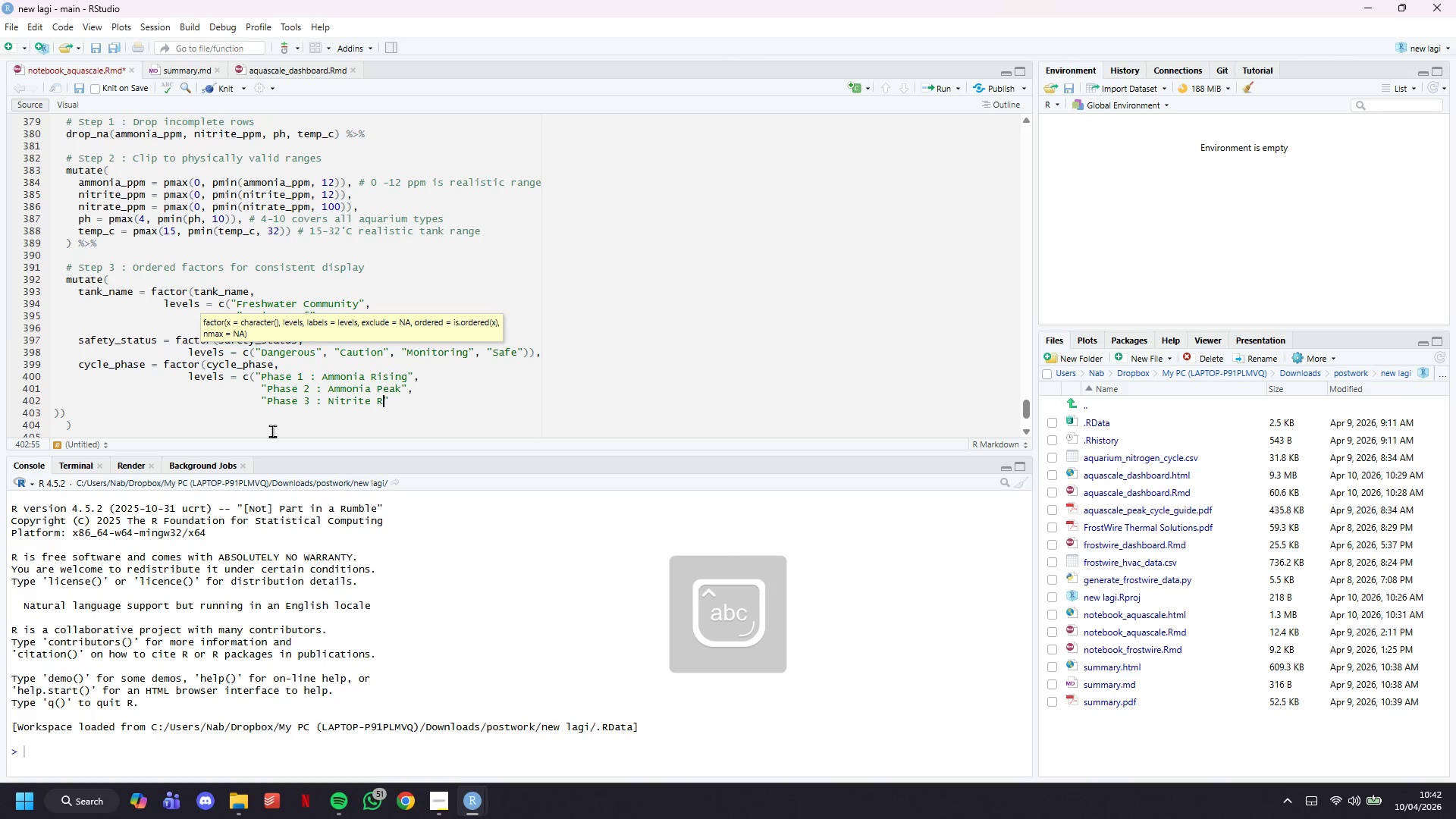 
key(ArrowRight)
 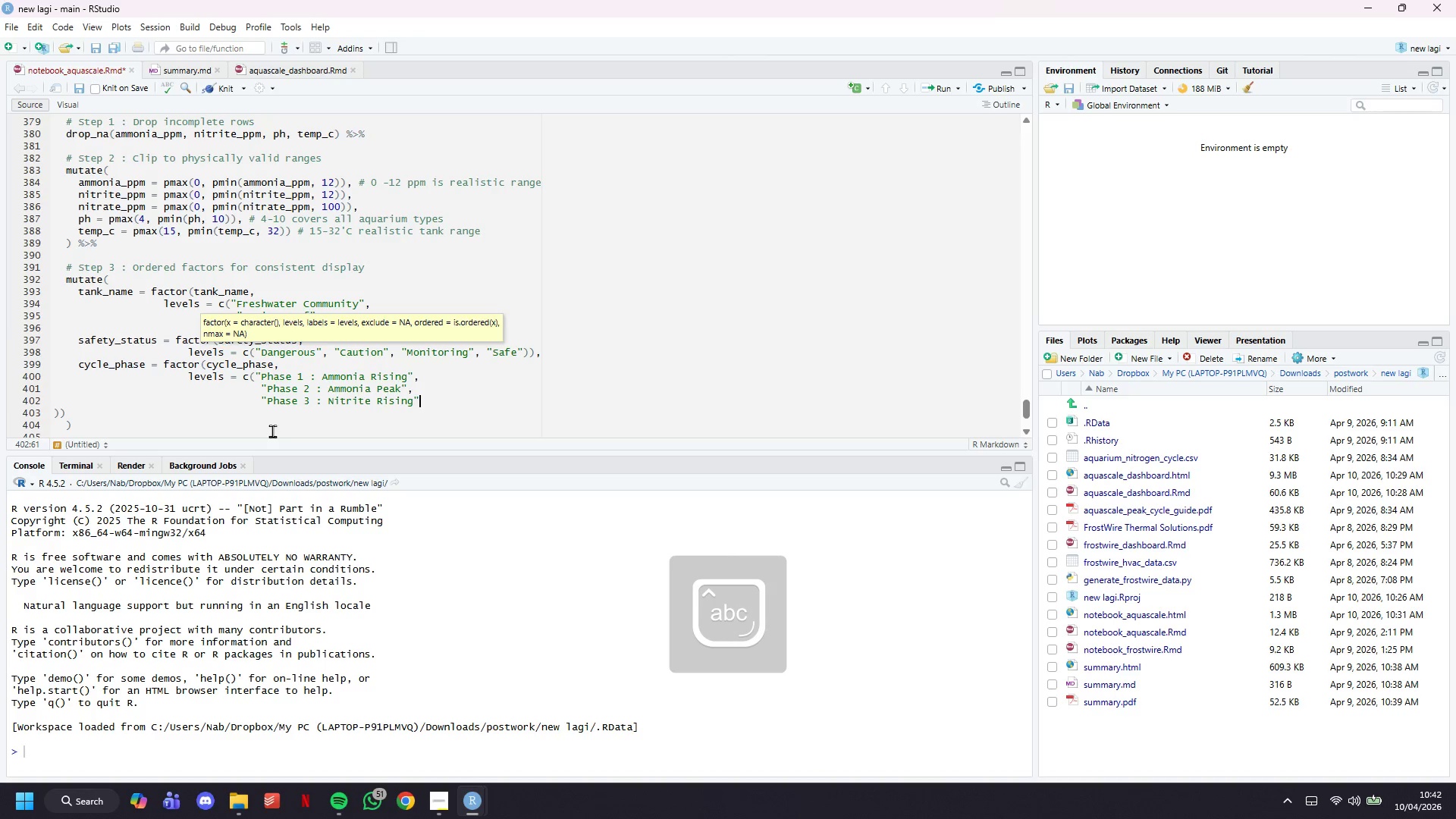 
key(Comma)
 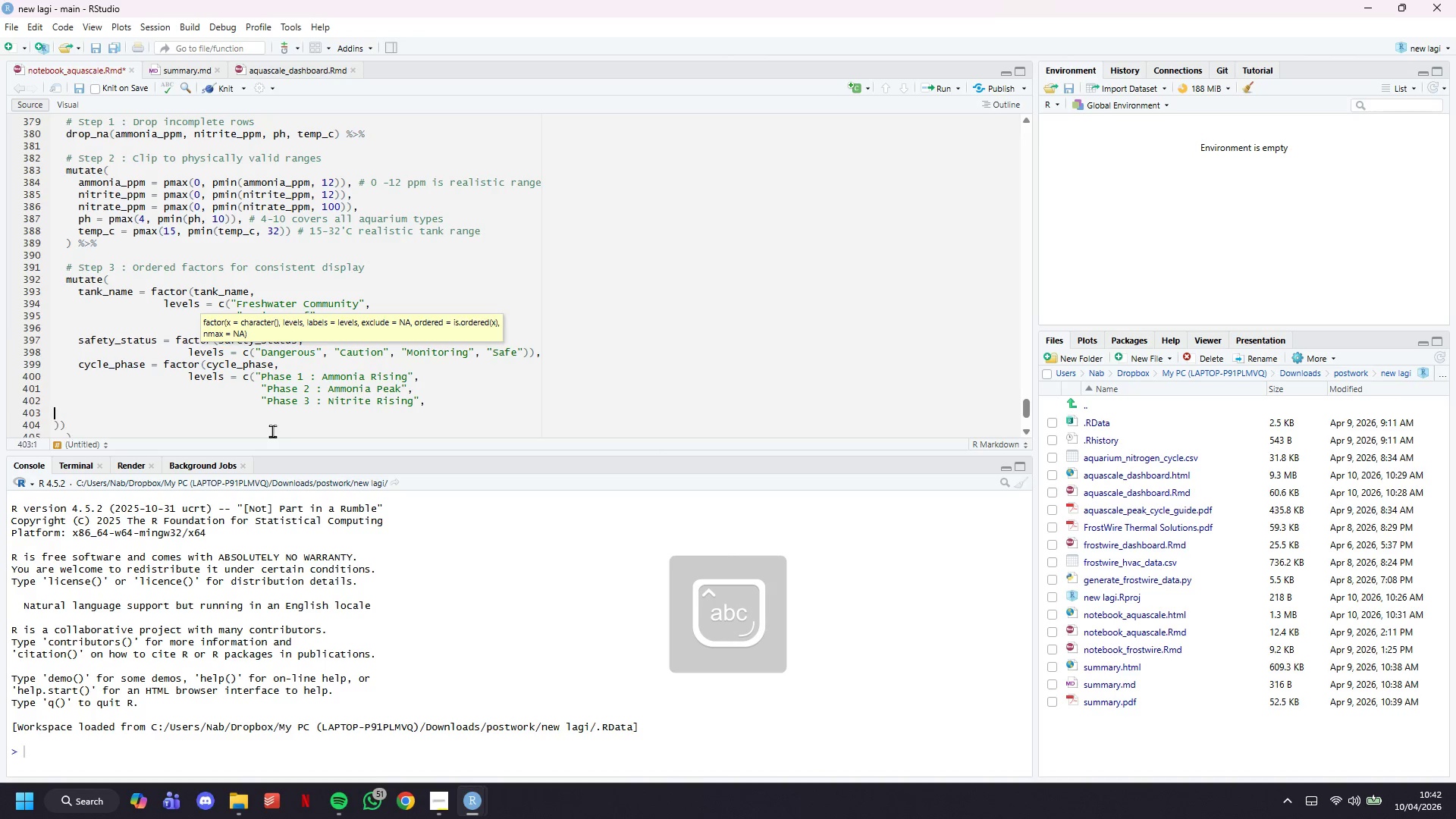 
key(Enter)
 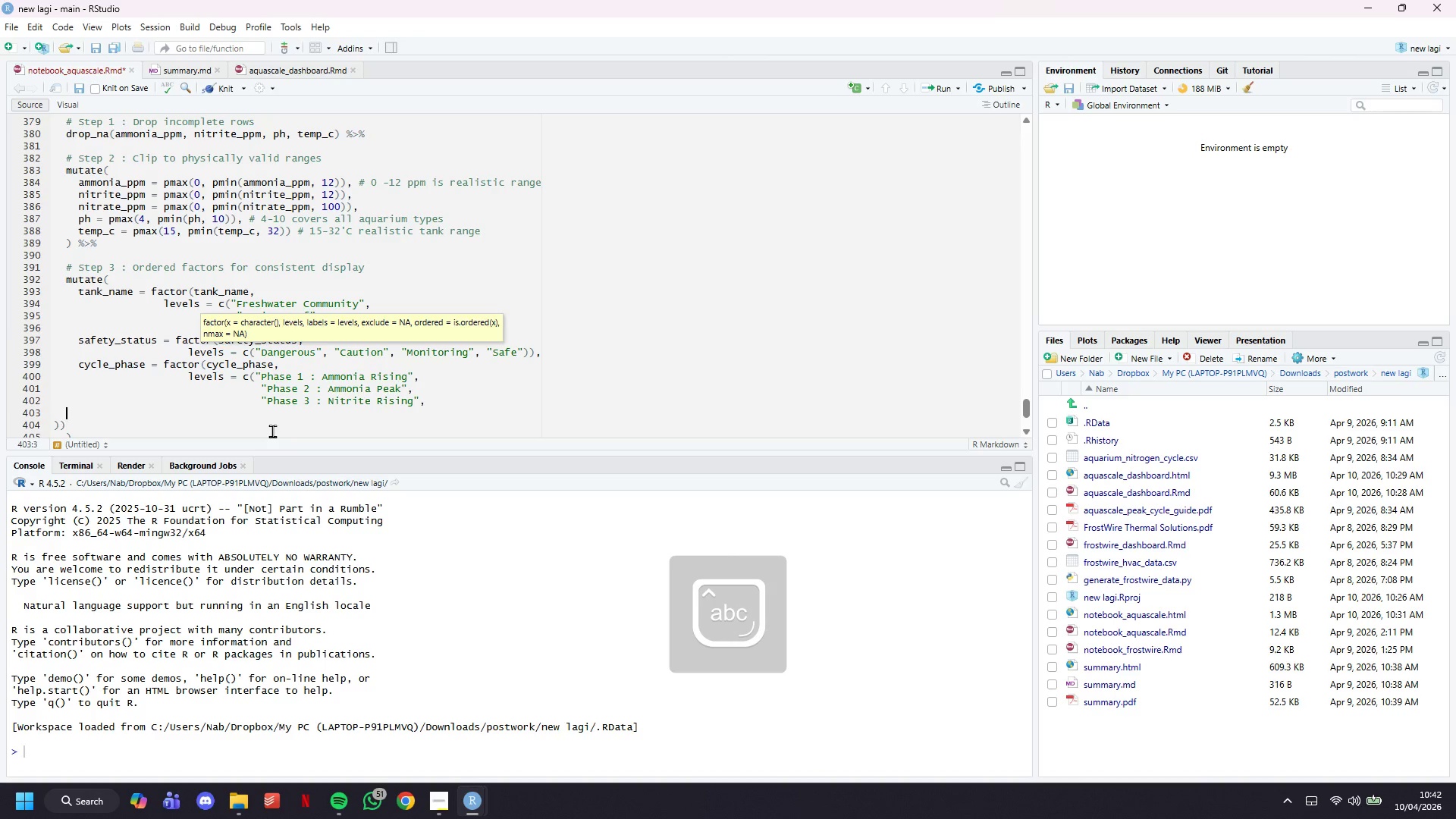 
hold_key(key=Tab, duration=0.8)
 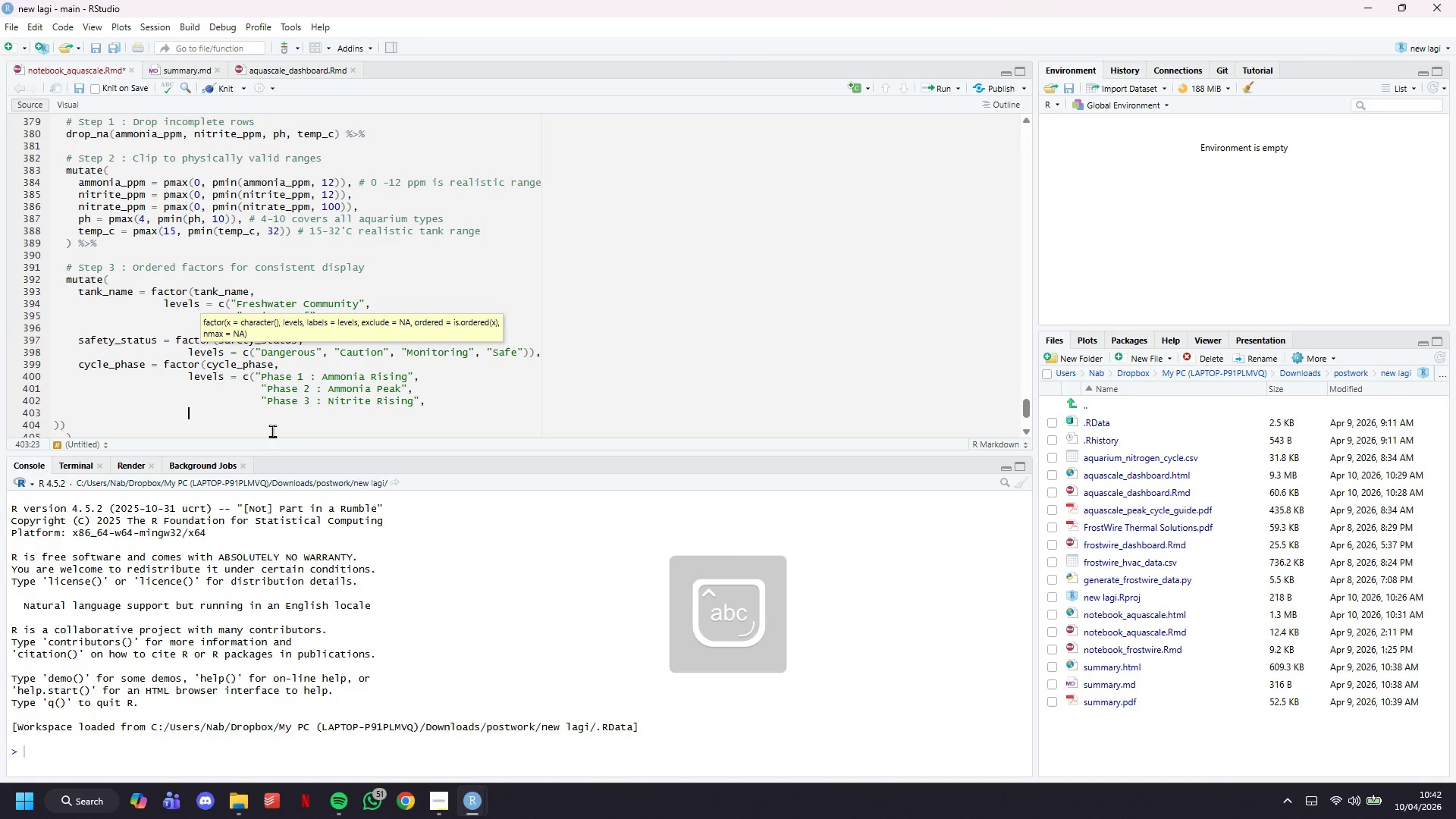 
key(Tab)
 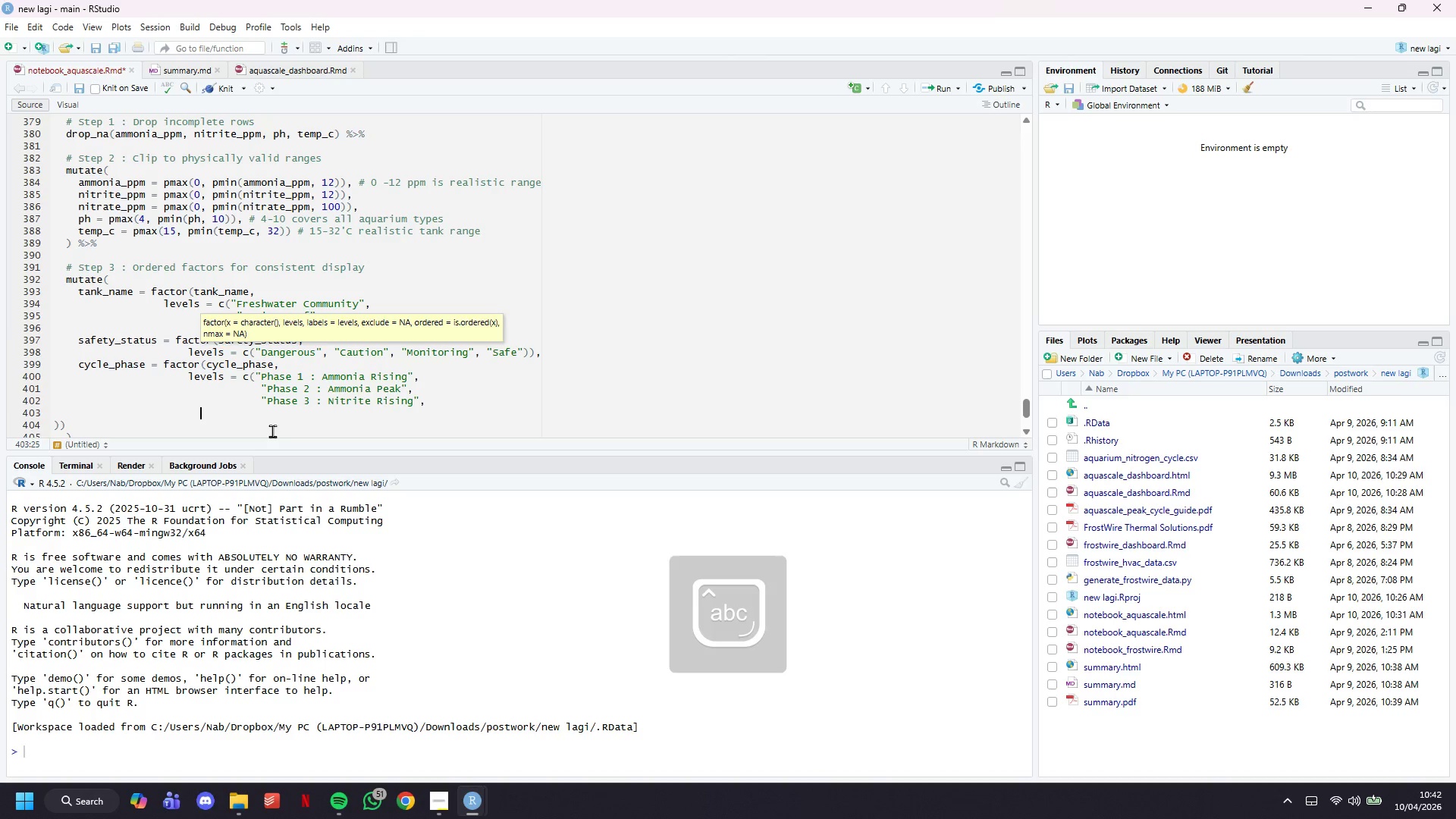 
key(Tab)
 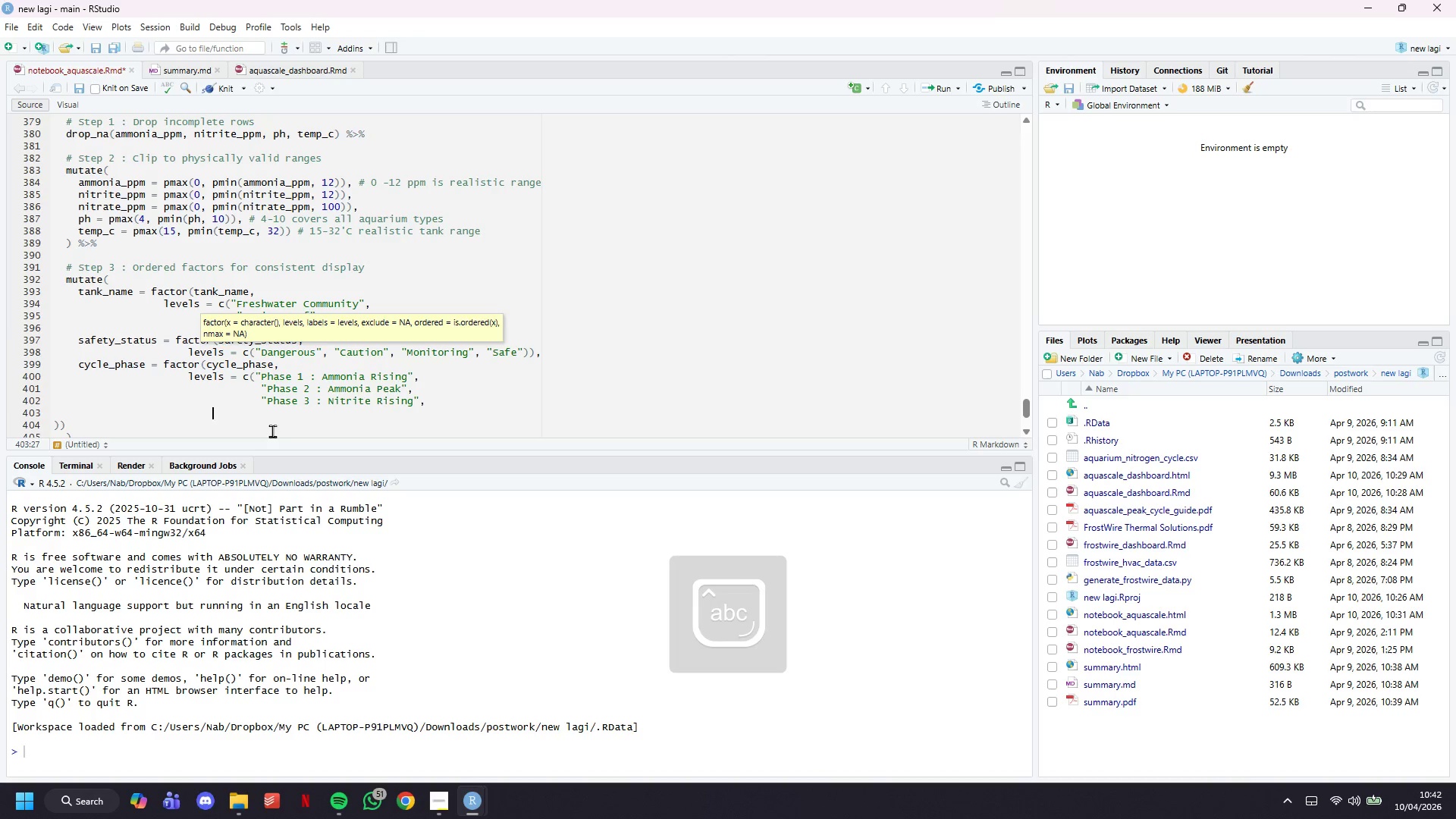 
key(Tab)
 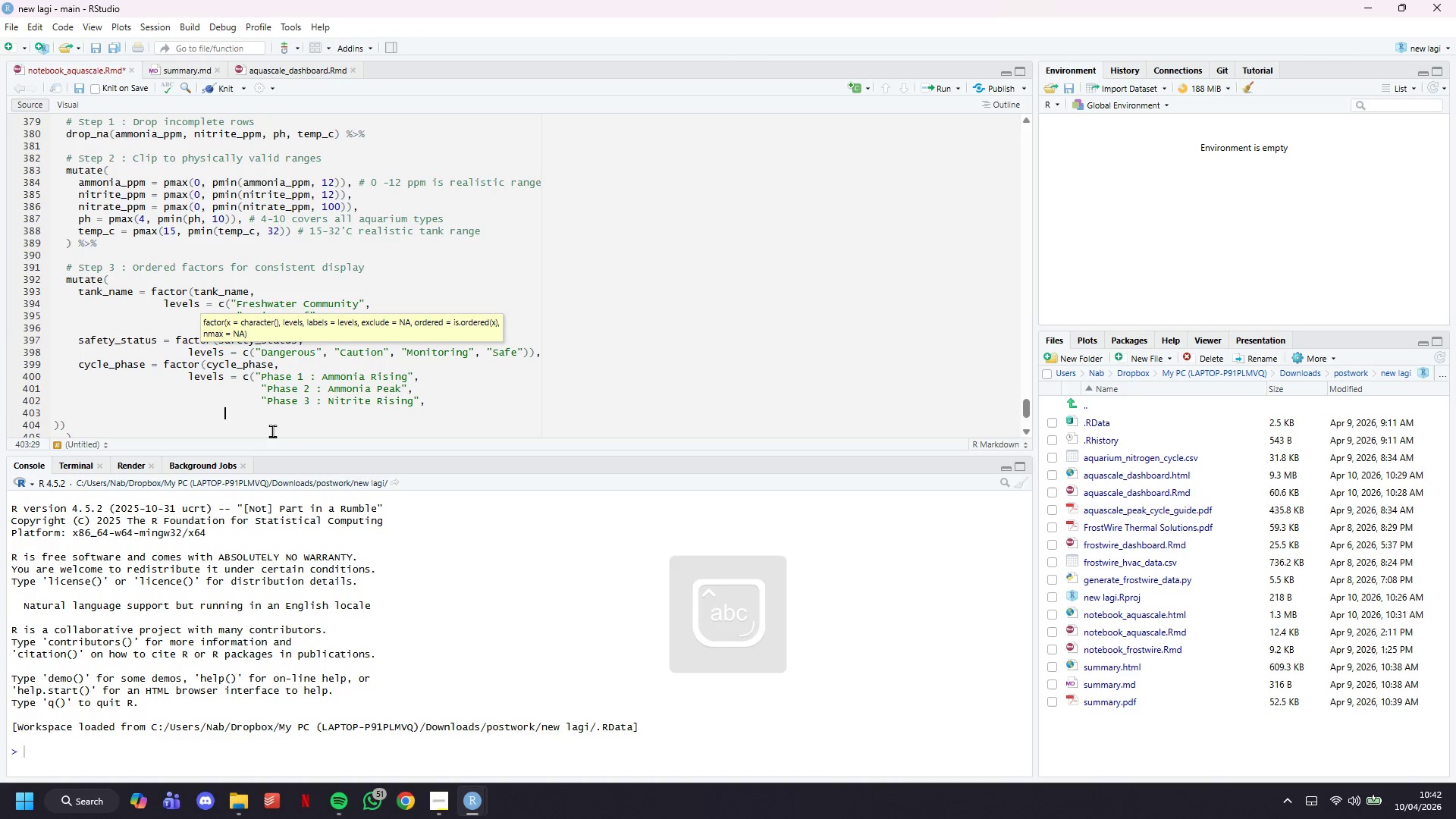 
key(Tab)
 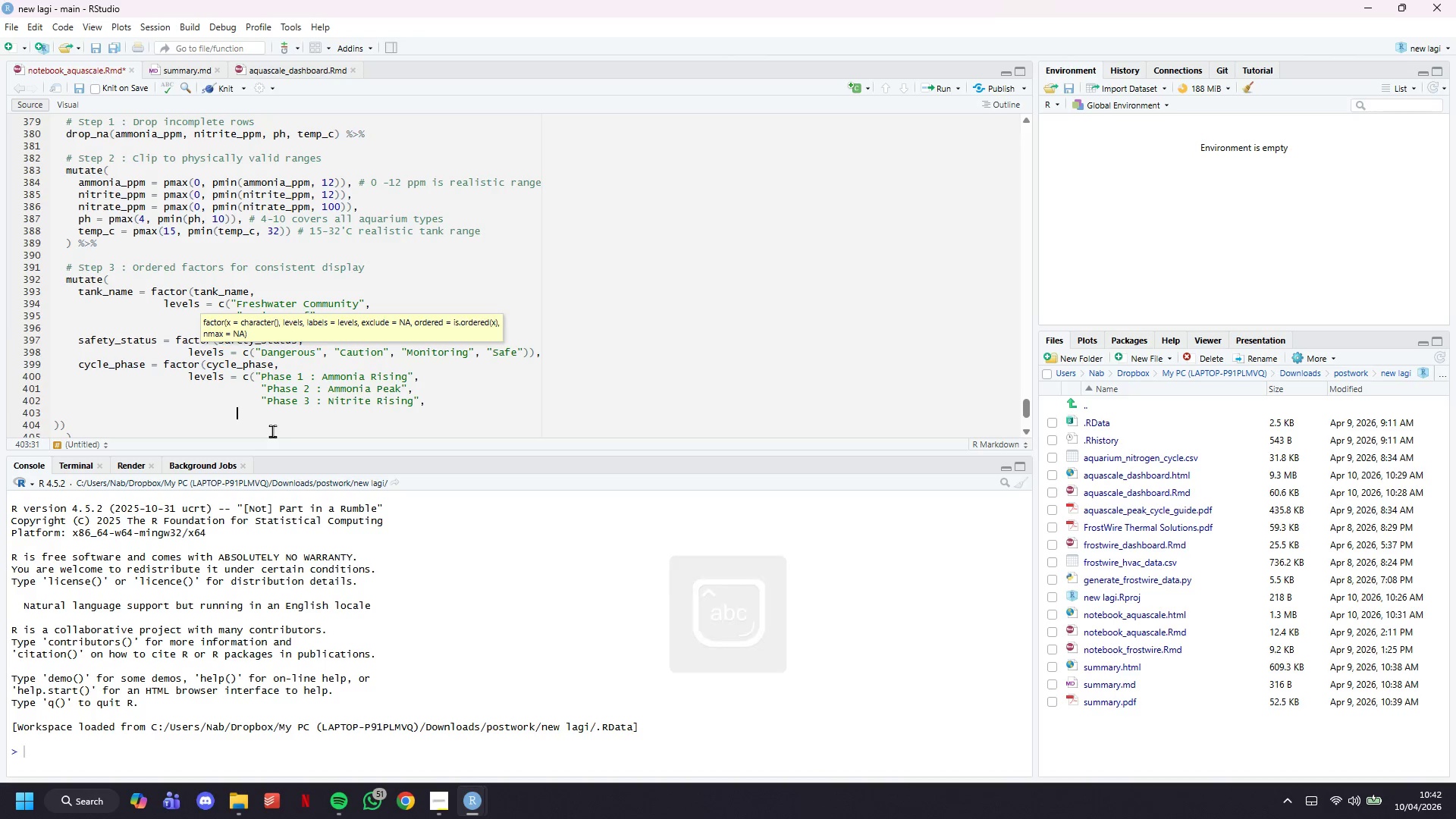 
key(Tab)
 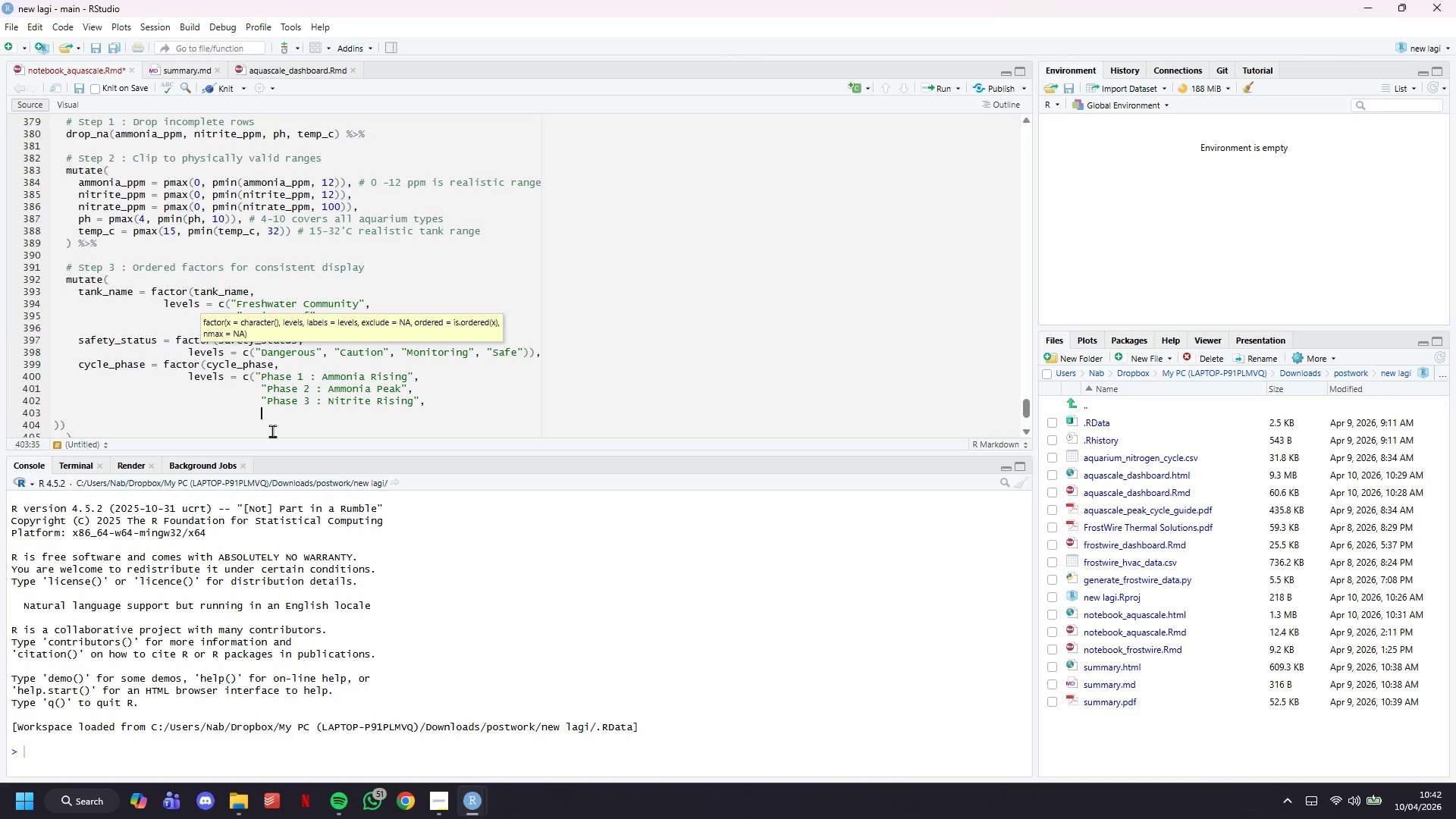 
key(Tab)
 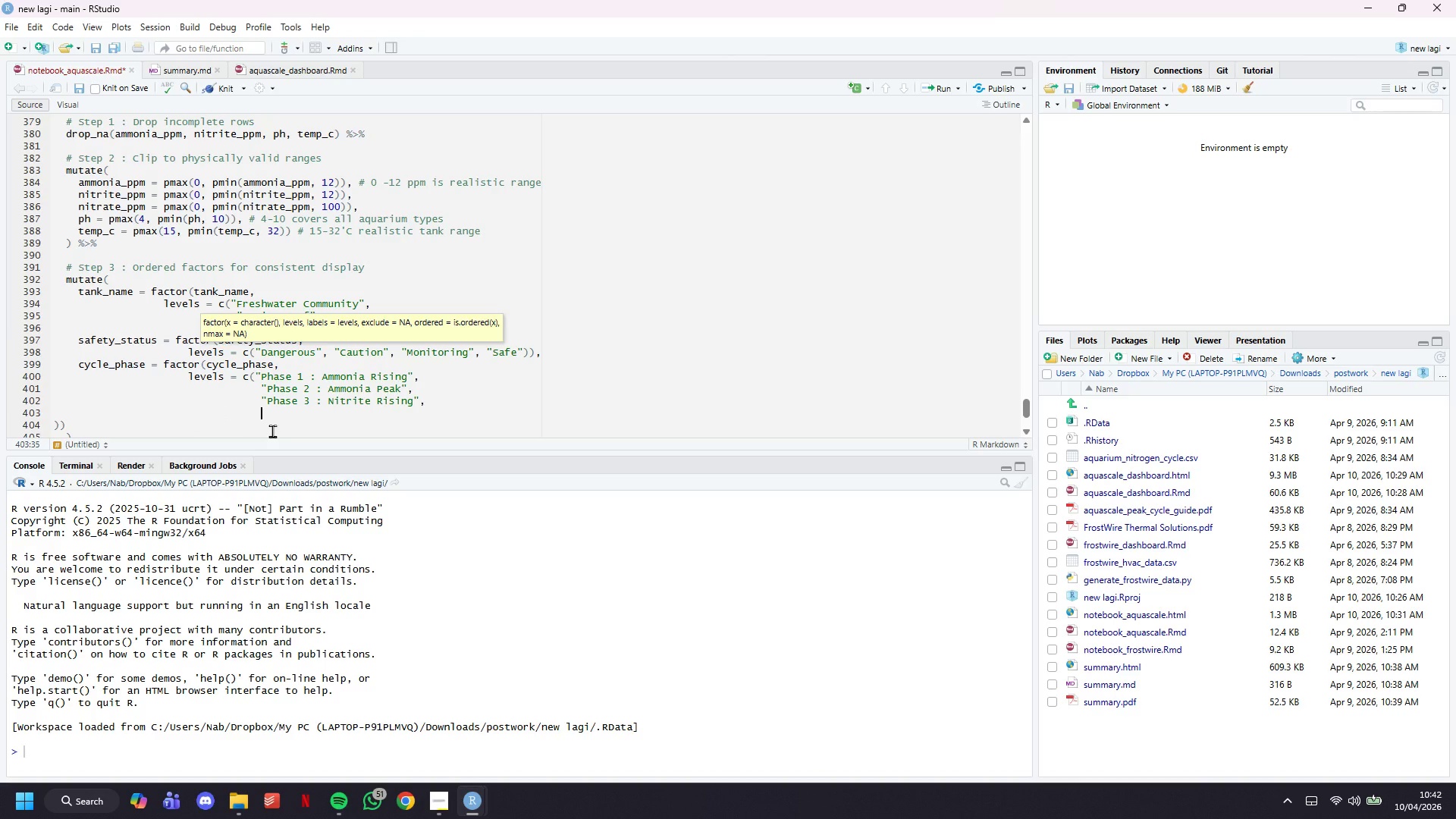 
key(Shift+Quote)
 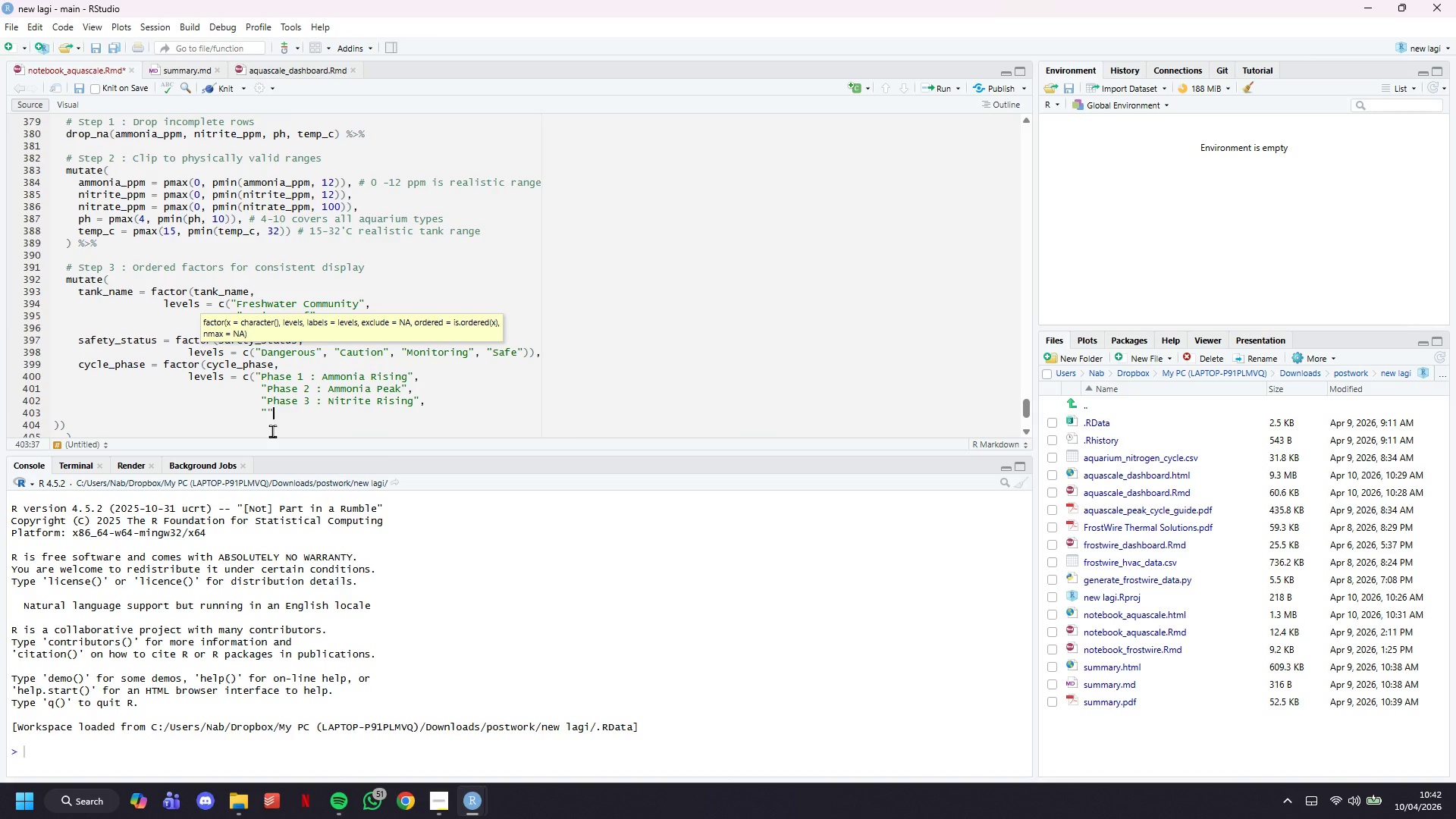 
key(Shift+Quote)
 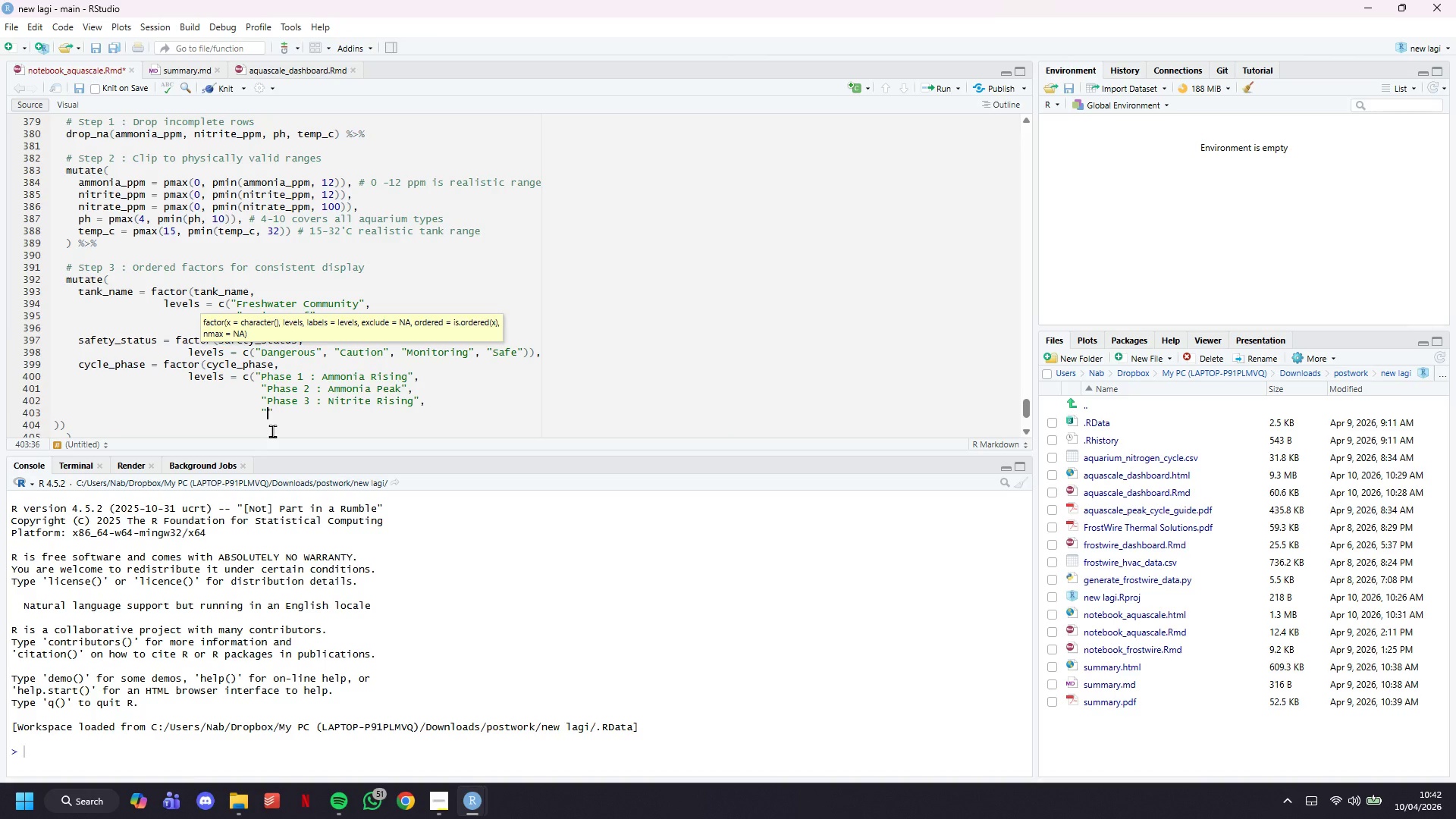 
key(ArrowLeft)
 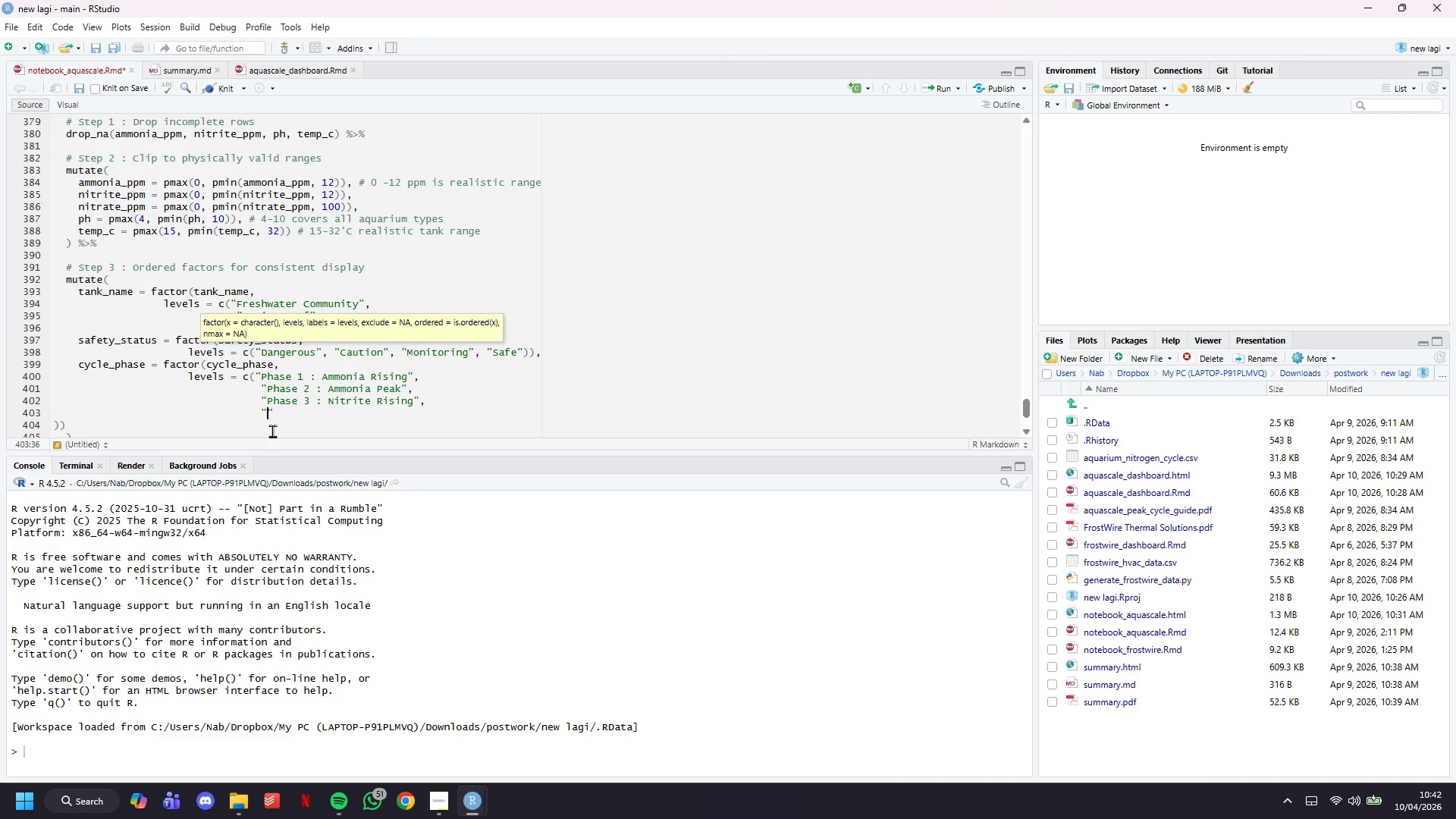 
type(Phase 4 : Nitrite Peak)
 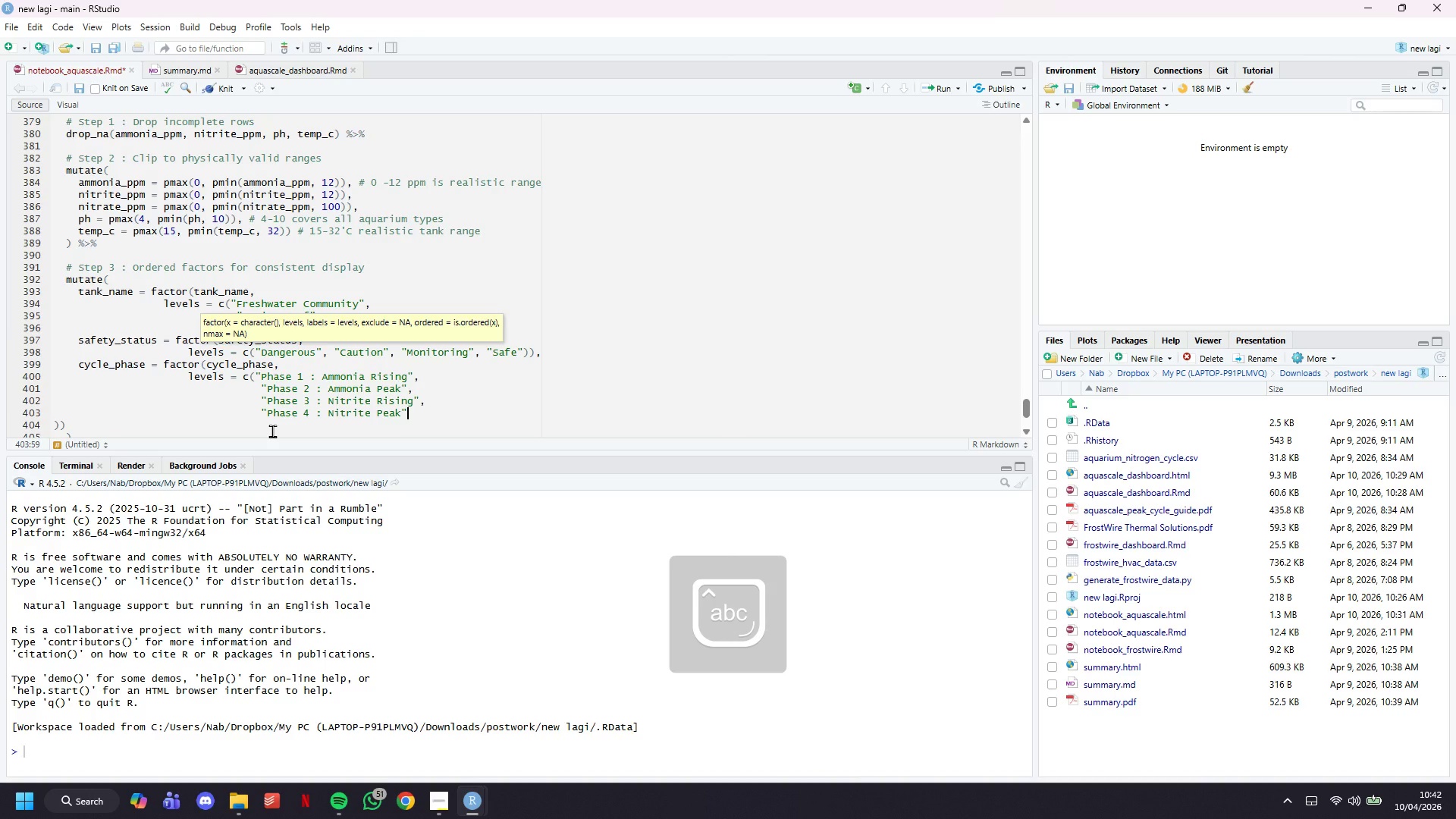 
 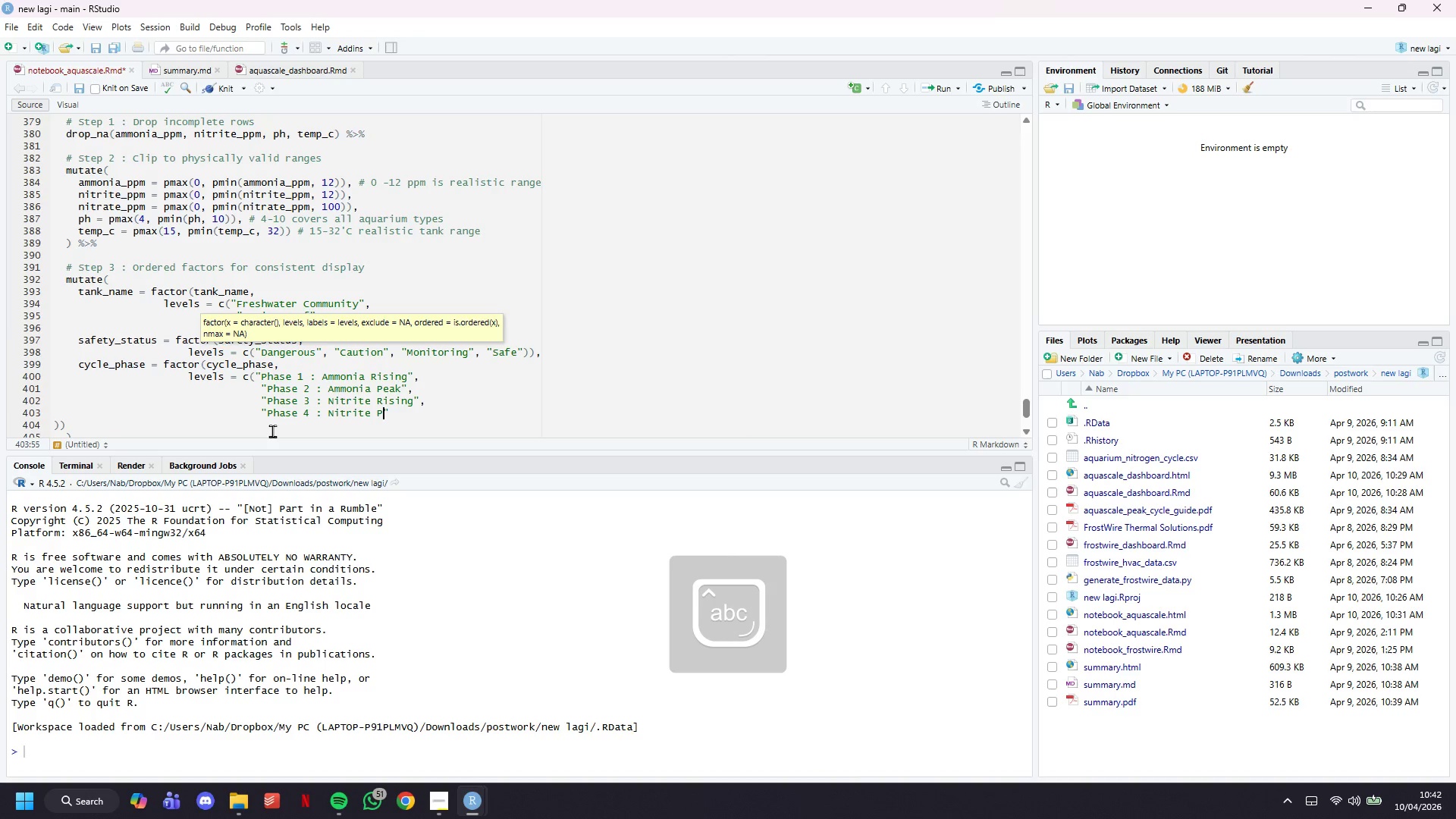 
key(ArrowRight)
 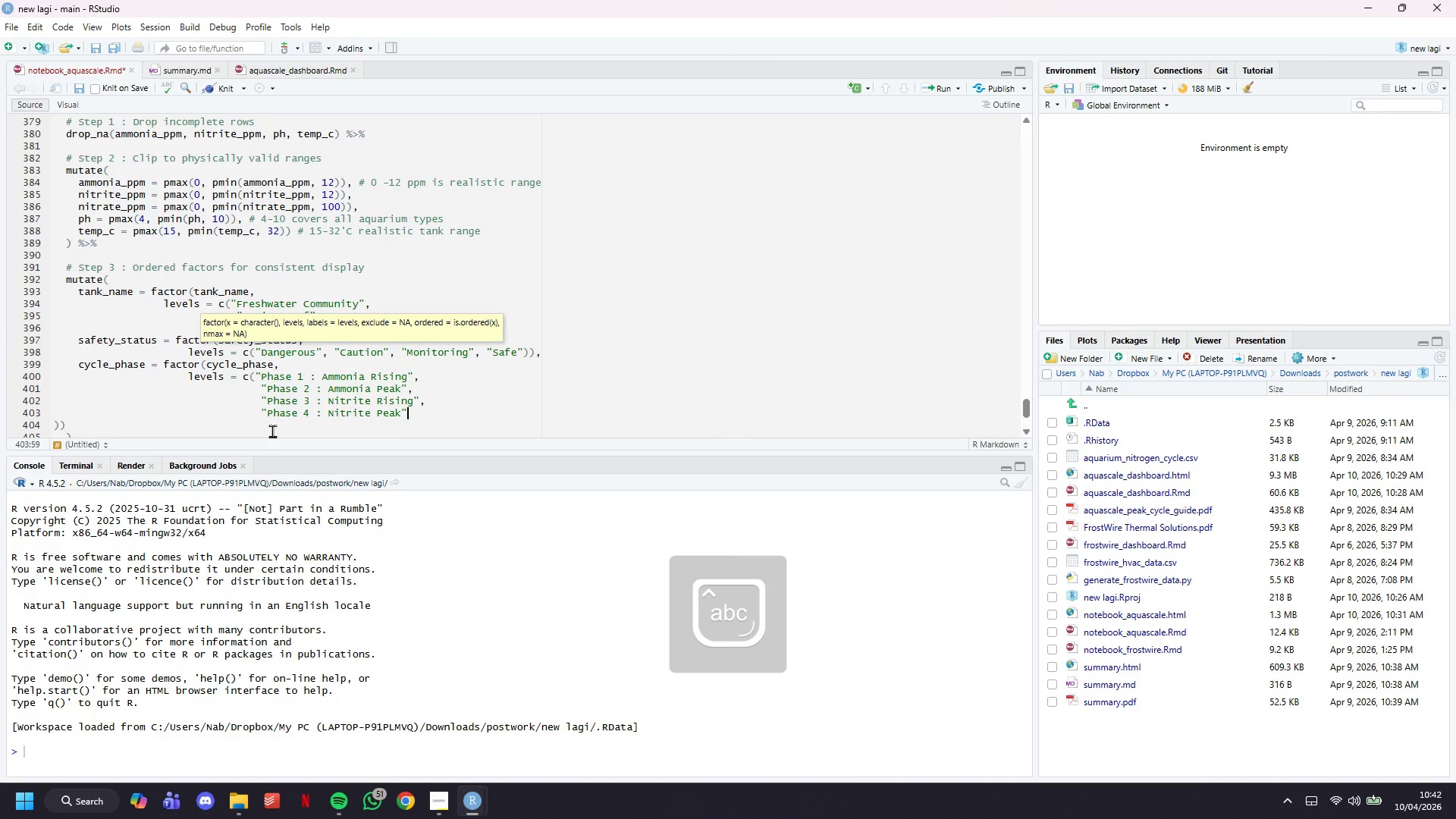 
key(Comma)
 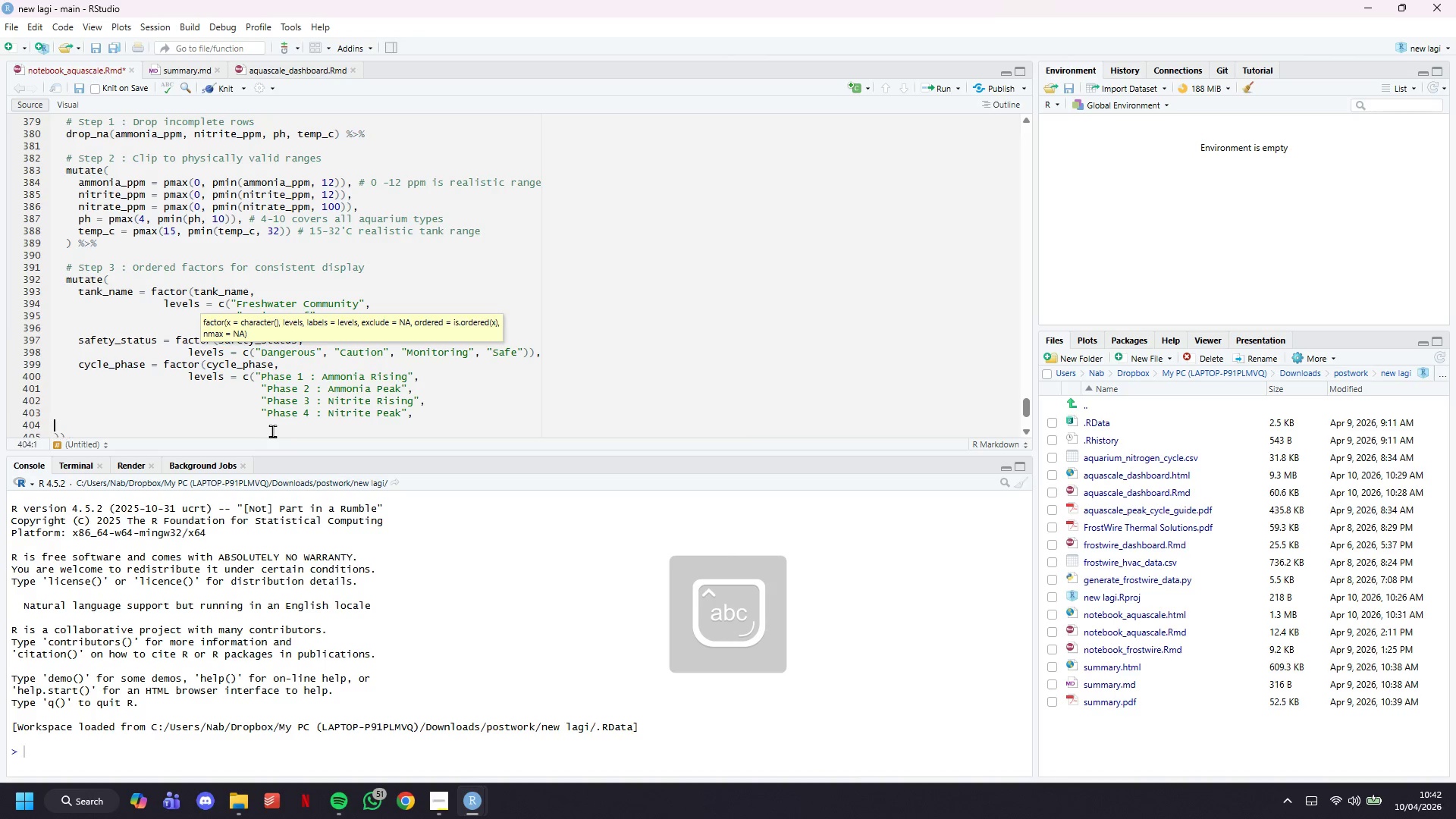 
key(Enter)
 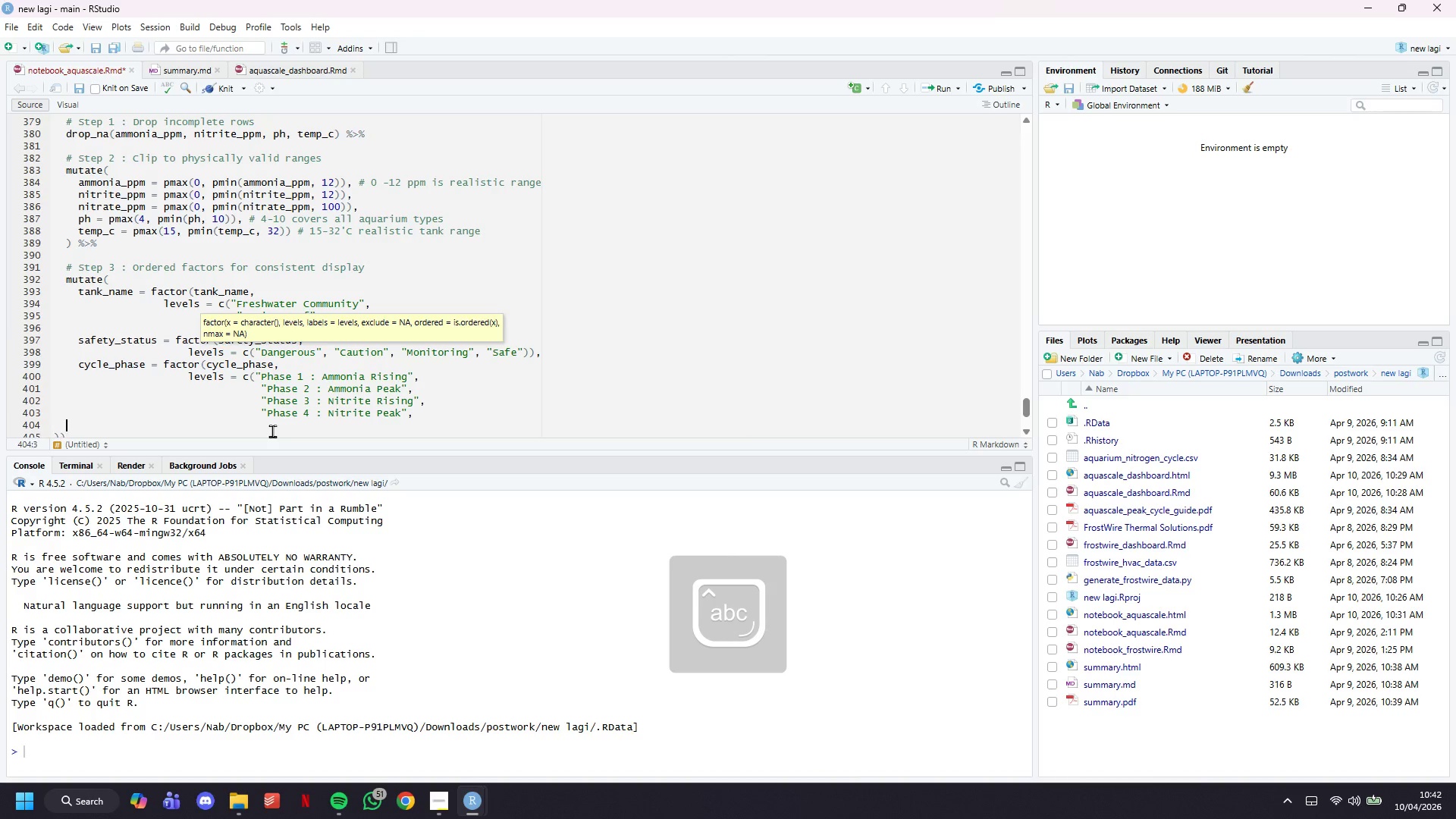 
hold_key(key=Tab, duration=0.91)
 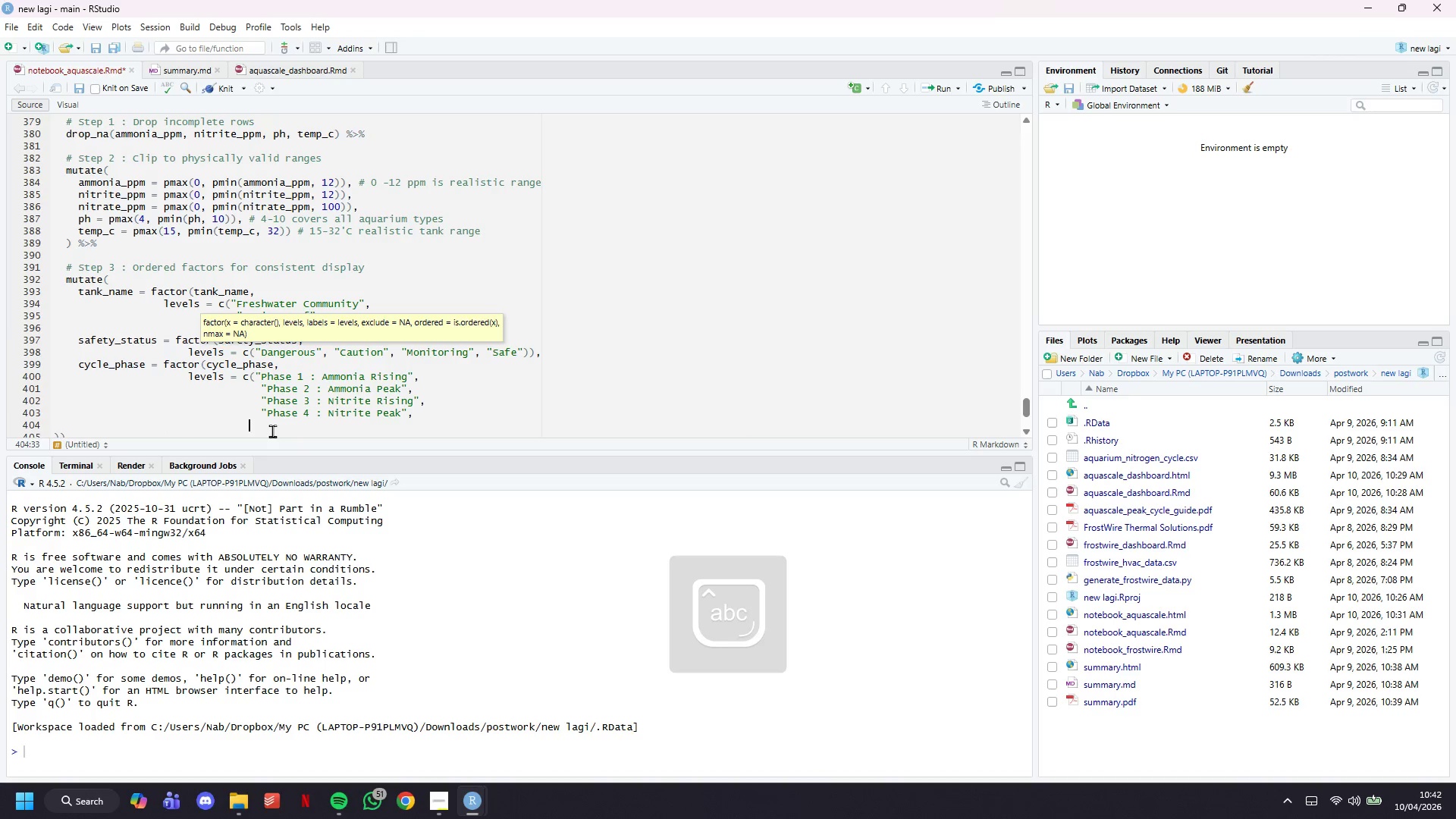 
hold_key(key=Tab, duration=0.34)
 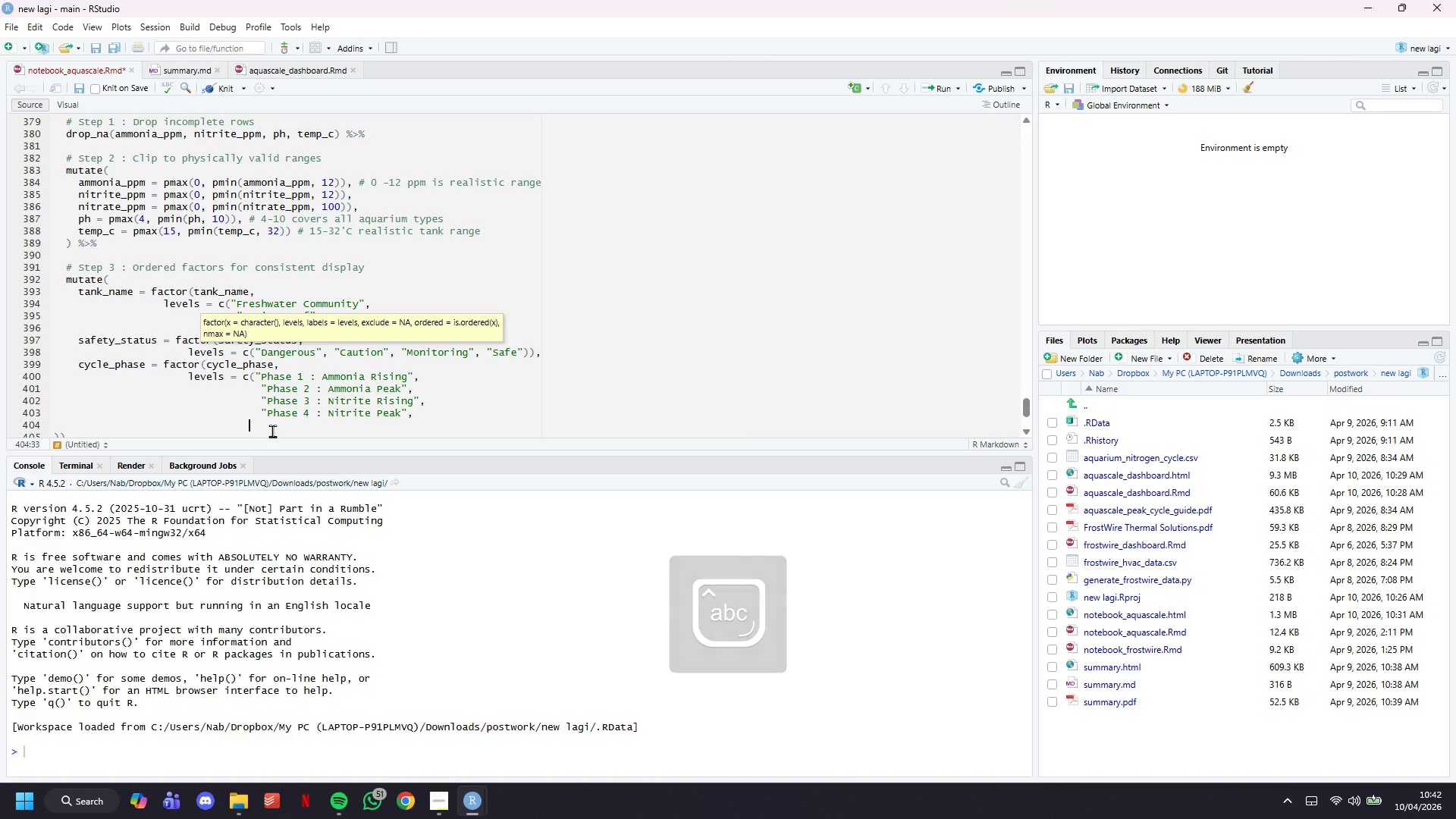 
key(Tab)
 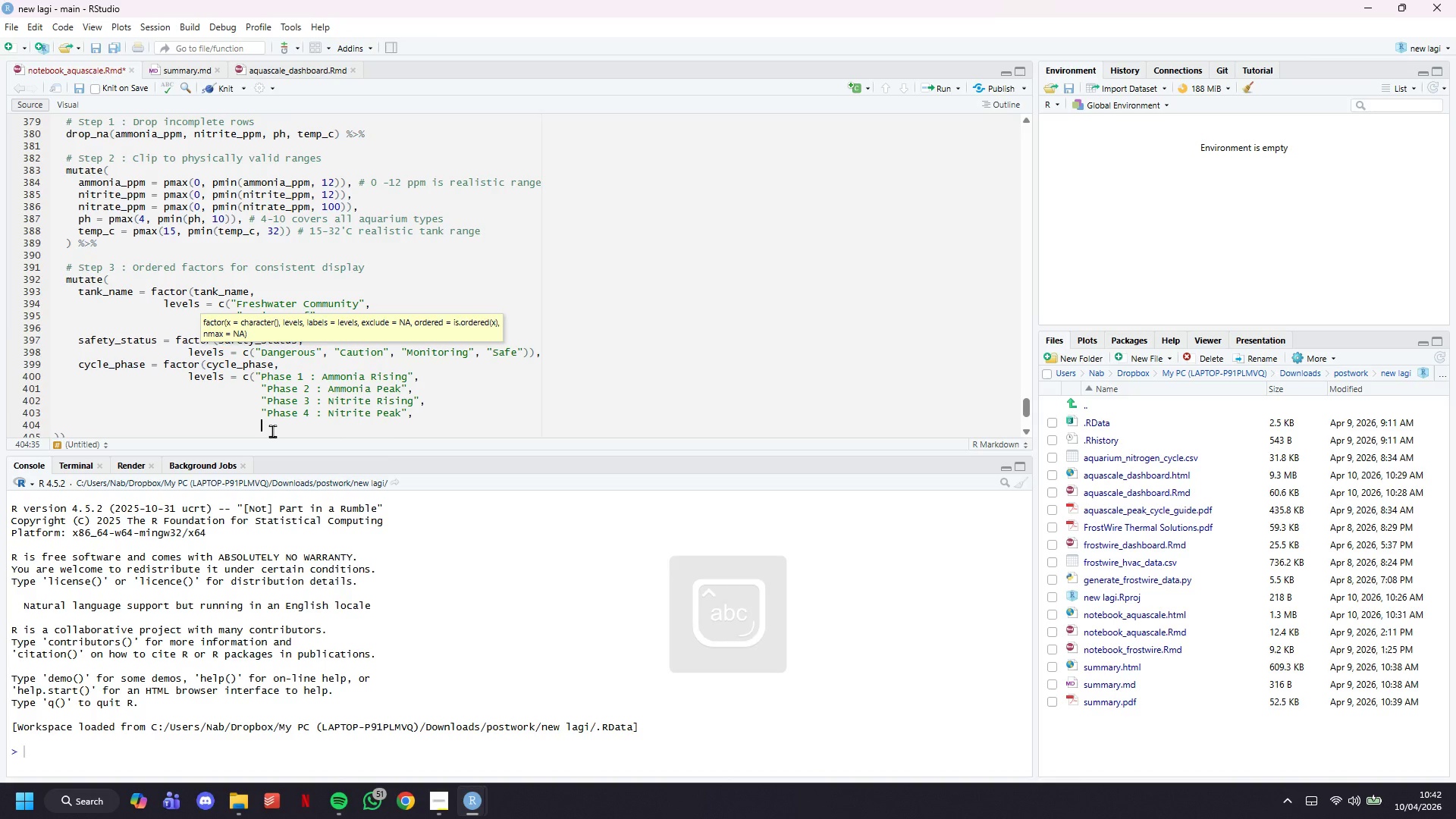 
key(Shift+Quote)
 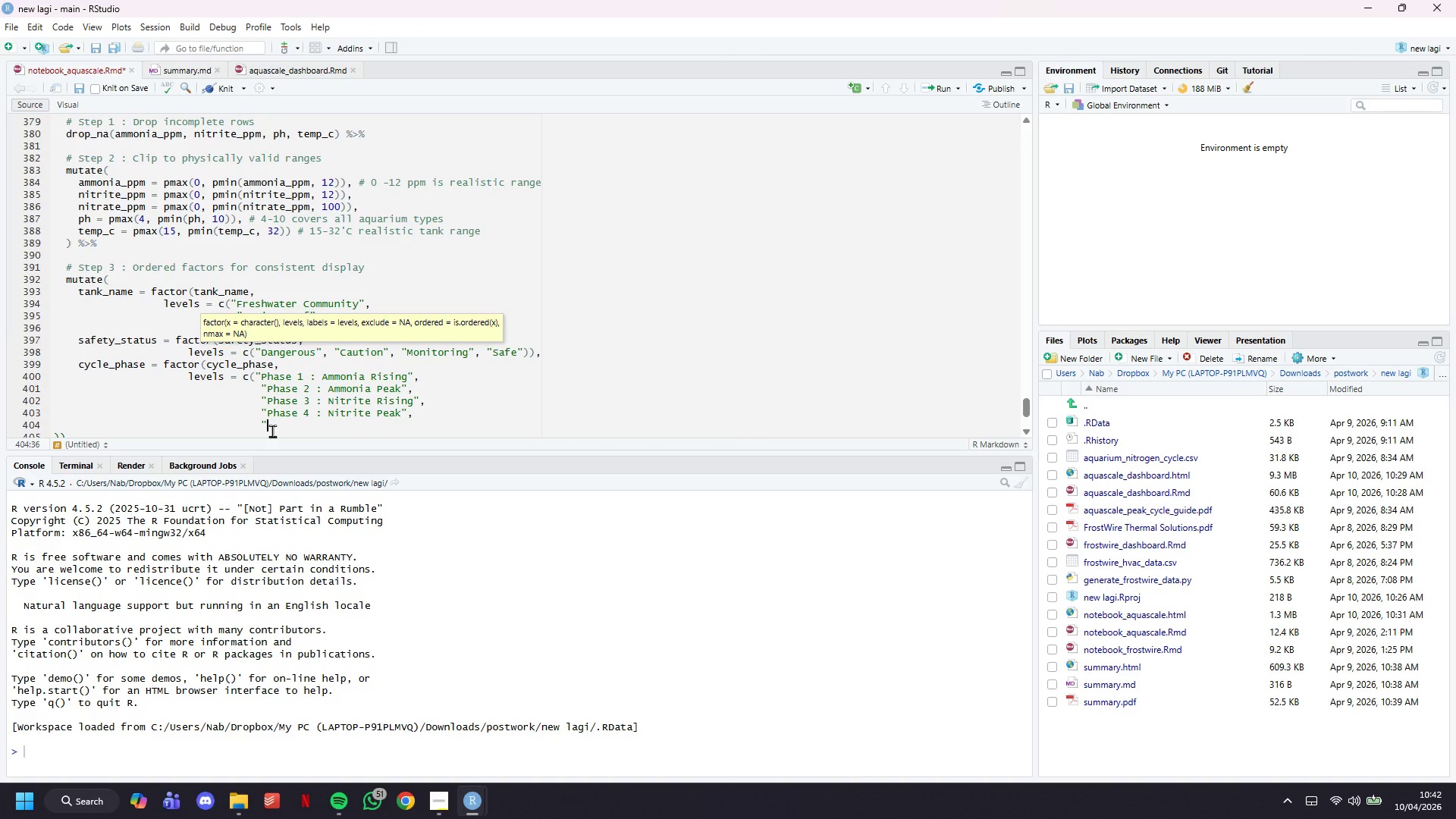 
key(Quote)
 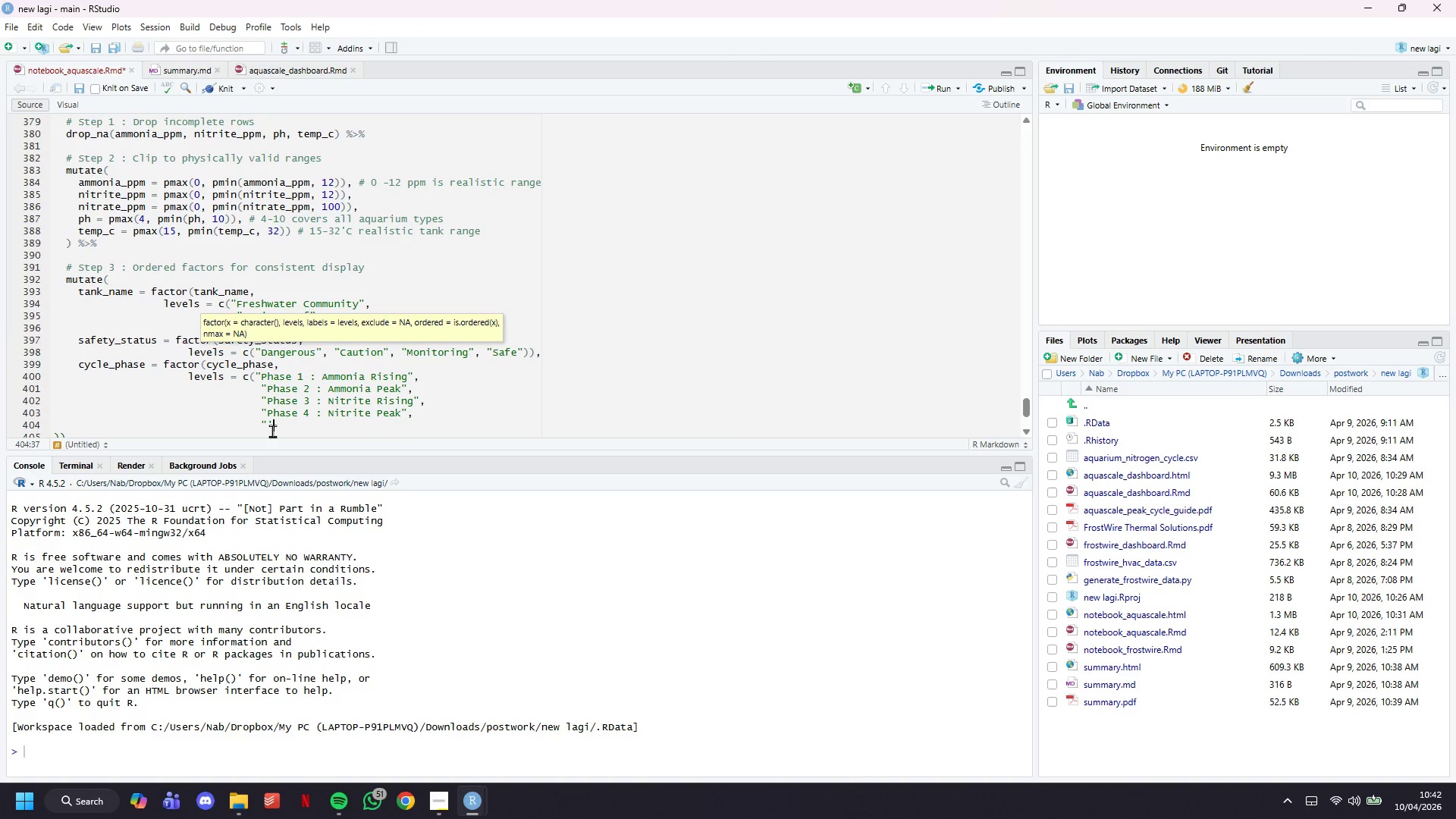 
key(Shift+ShiftLeft)
 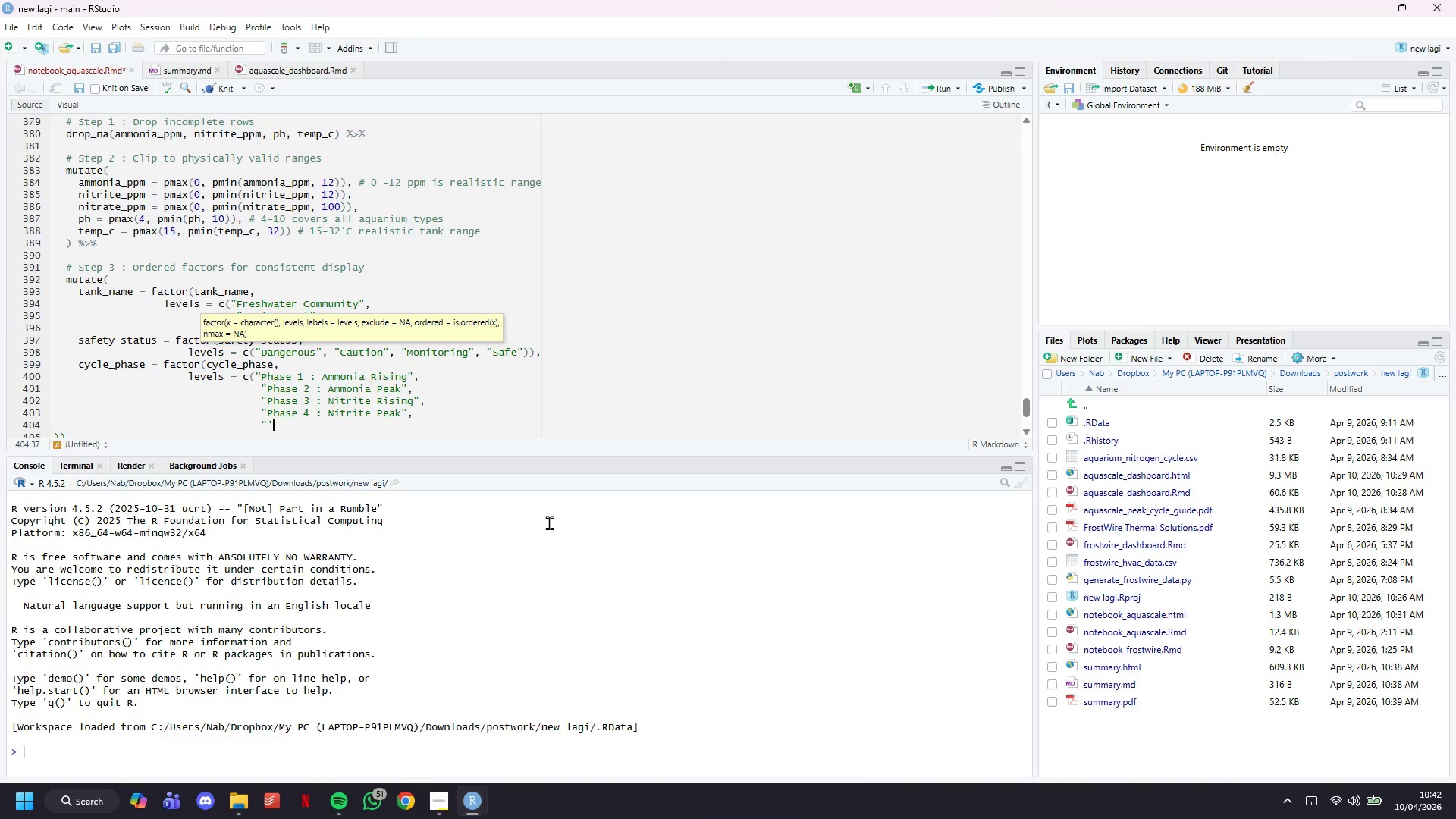 
key(Backspace)
 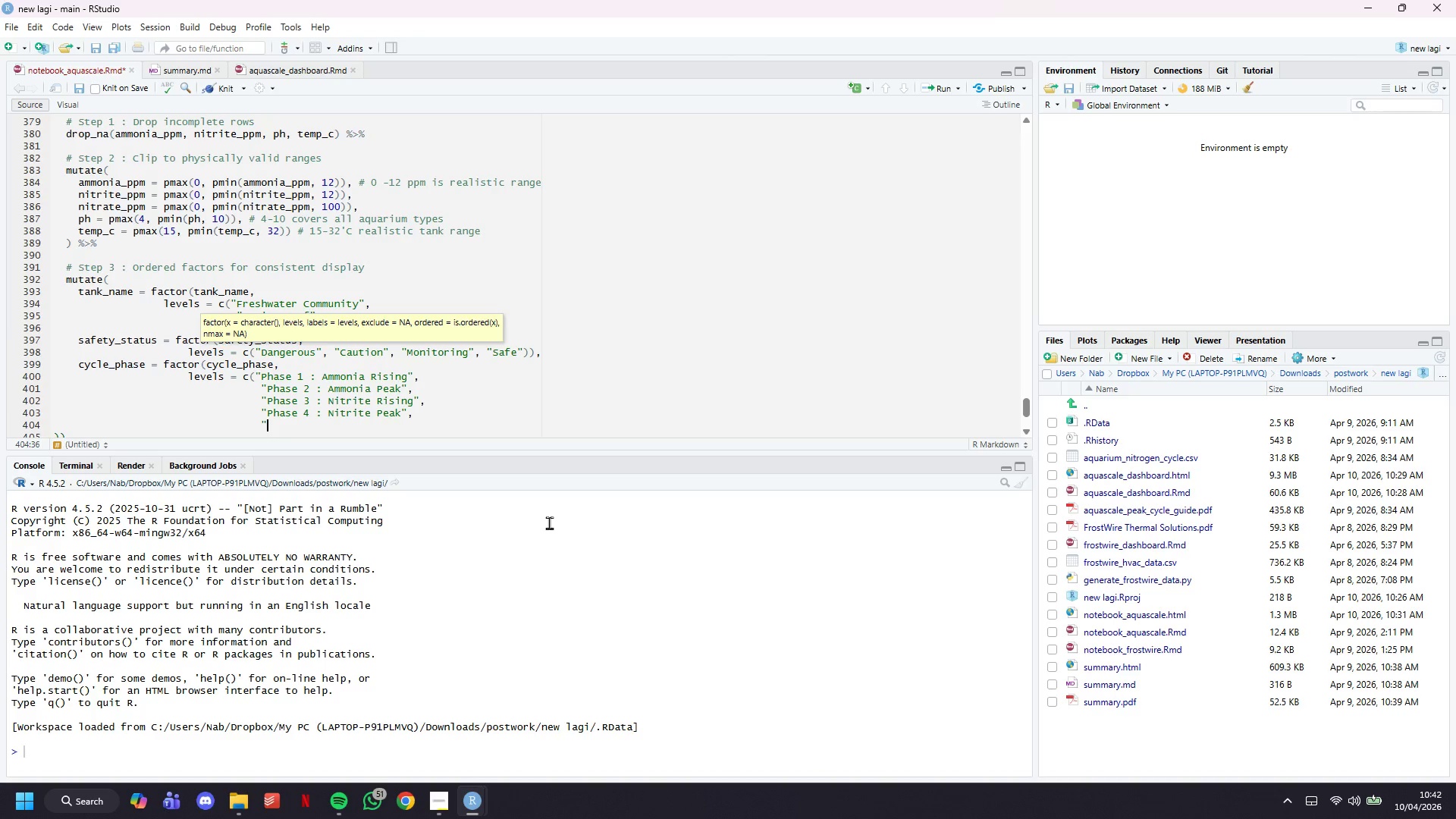 
key(Shift+ShiftLeft)
 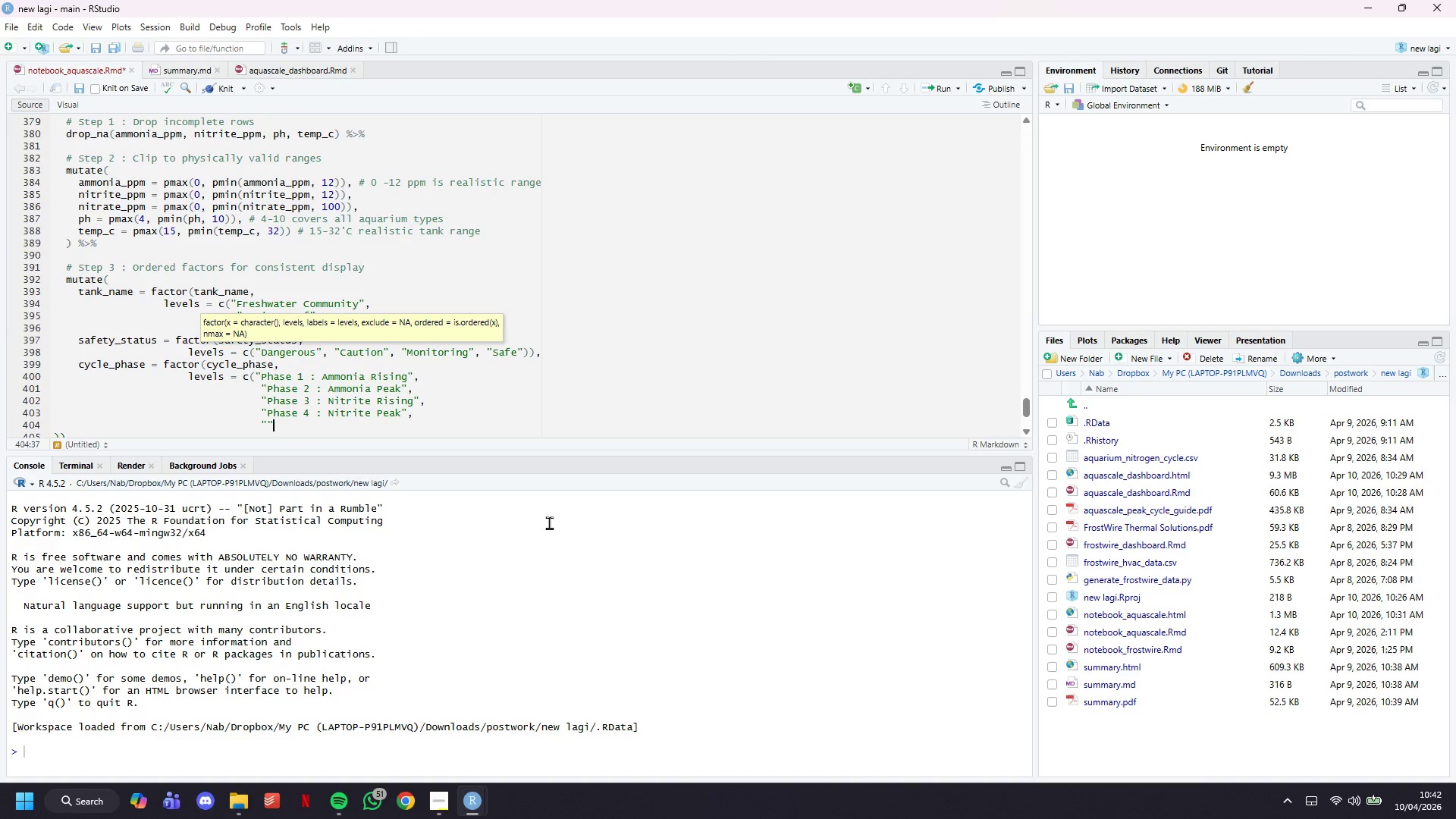 
key(Shift+Quote)
 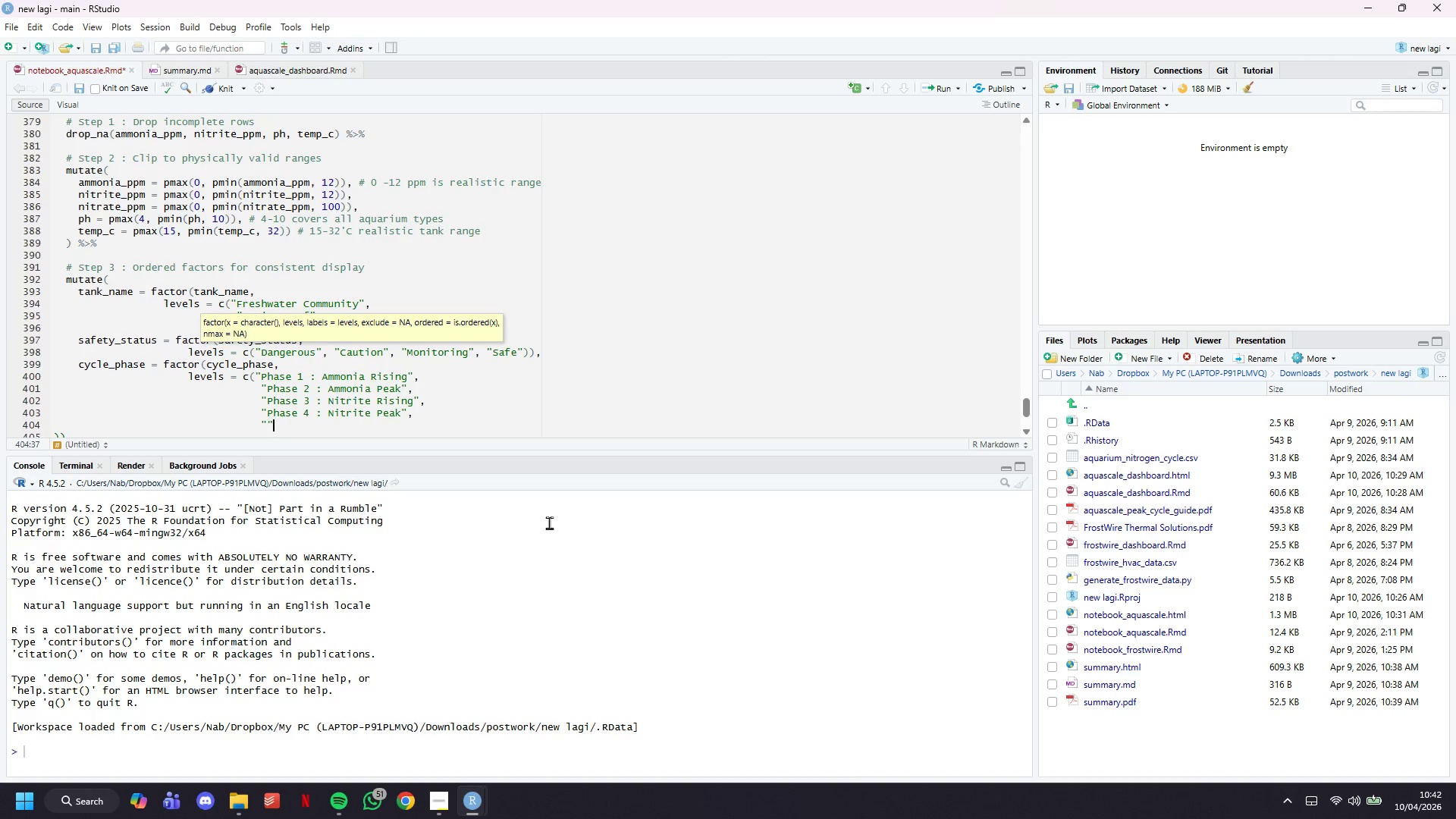 
key(ArrowLeft)
 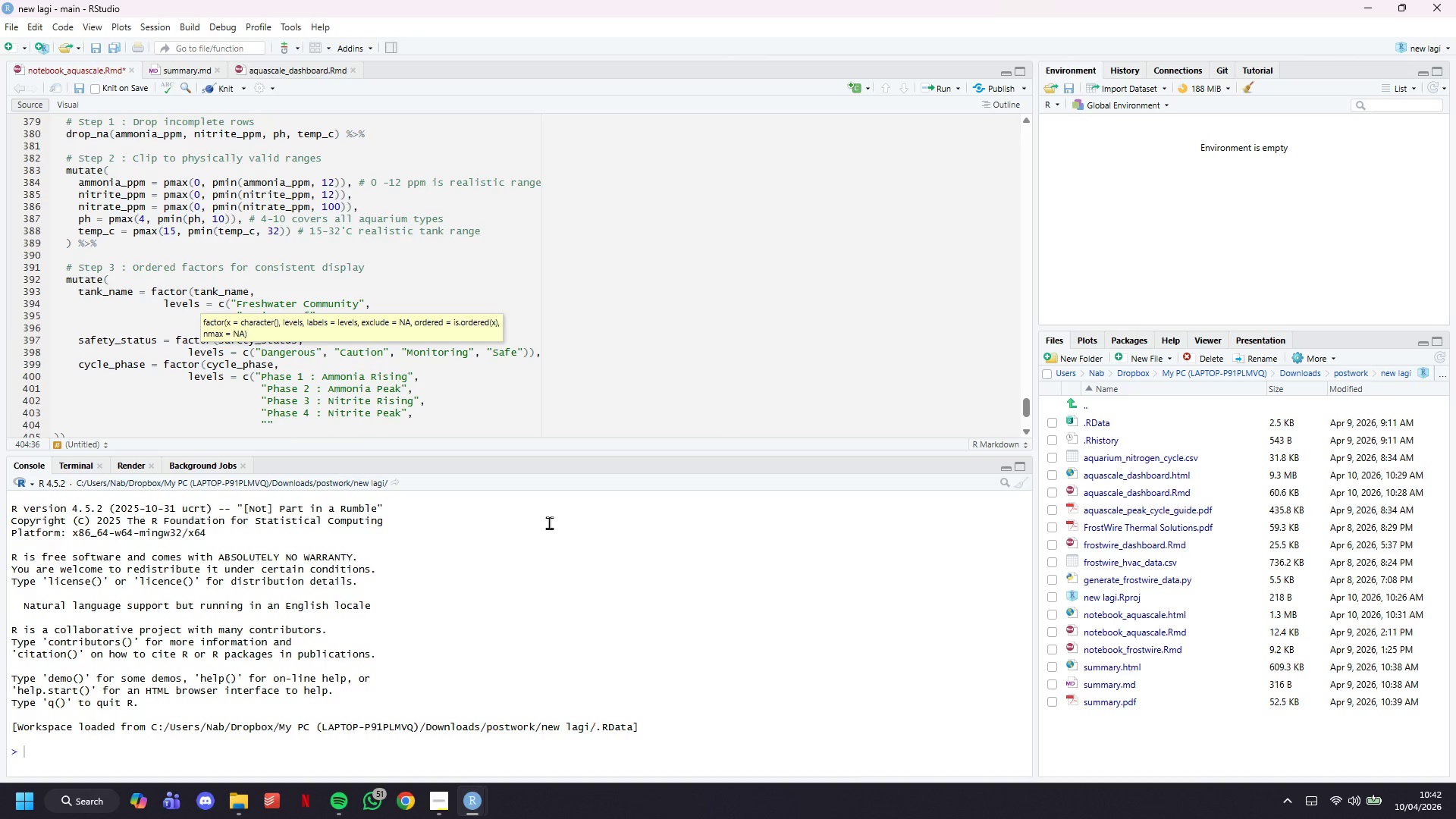 
type(Phase 5 : Stabilising)
 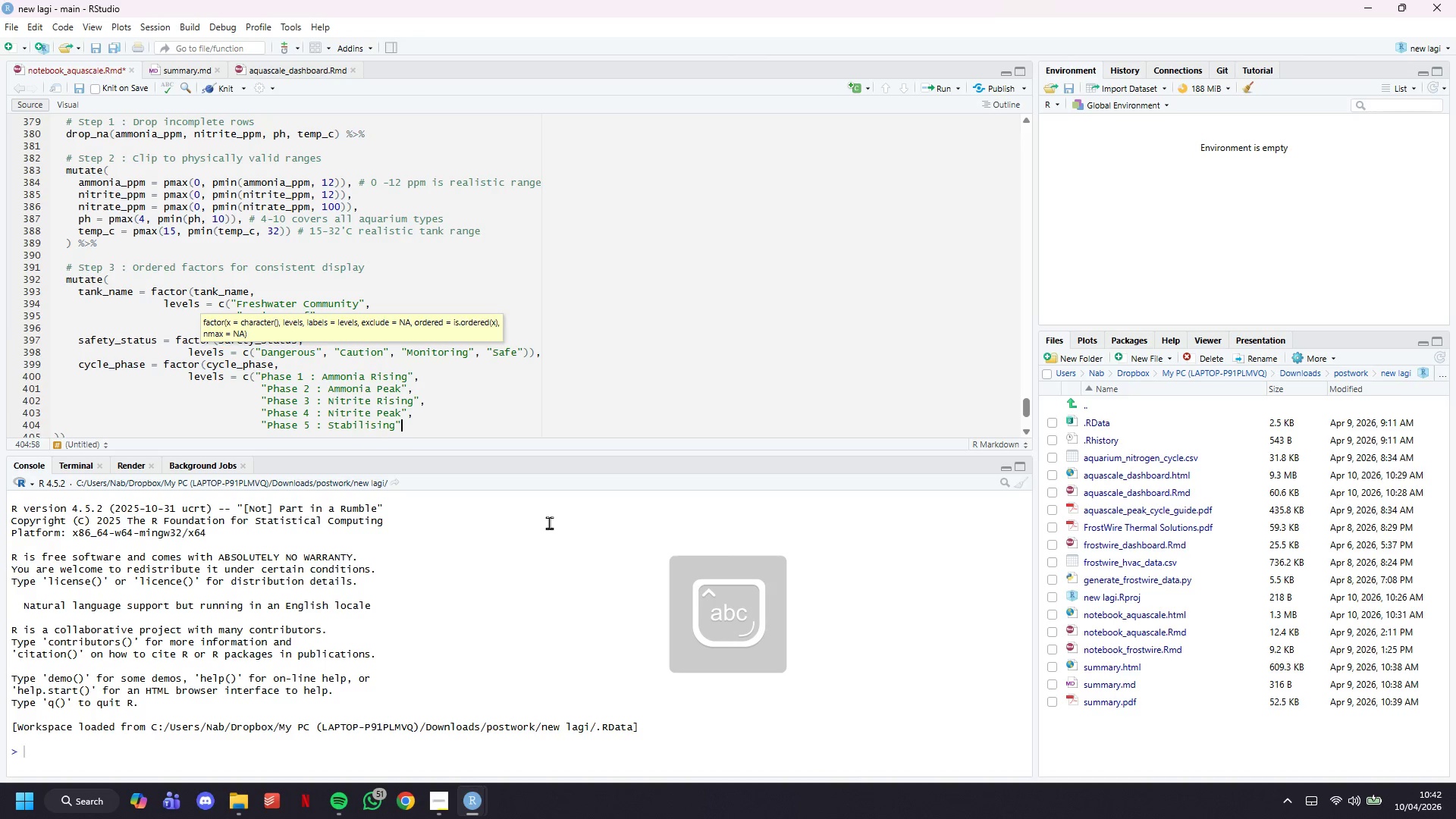 
 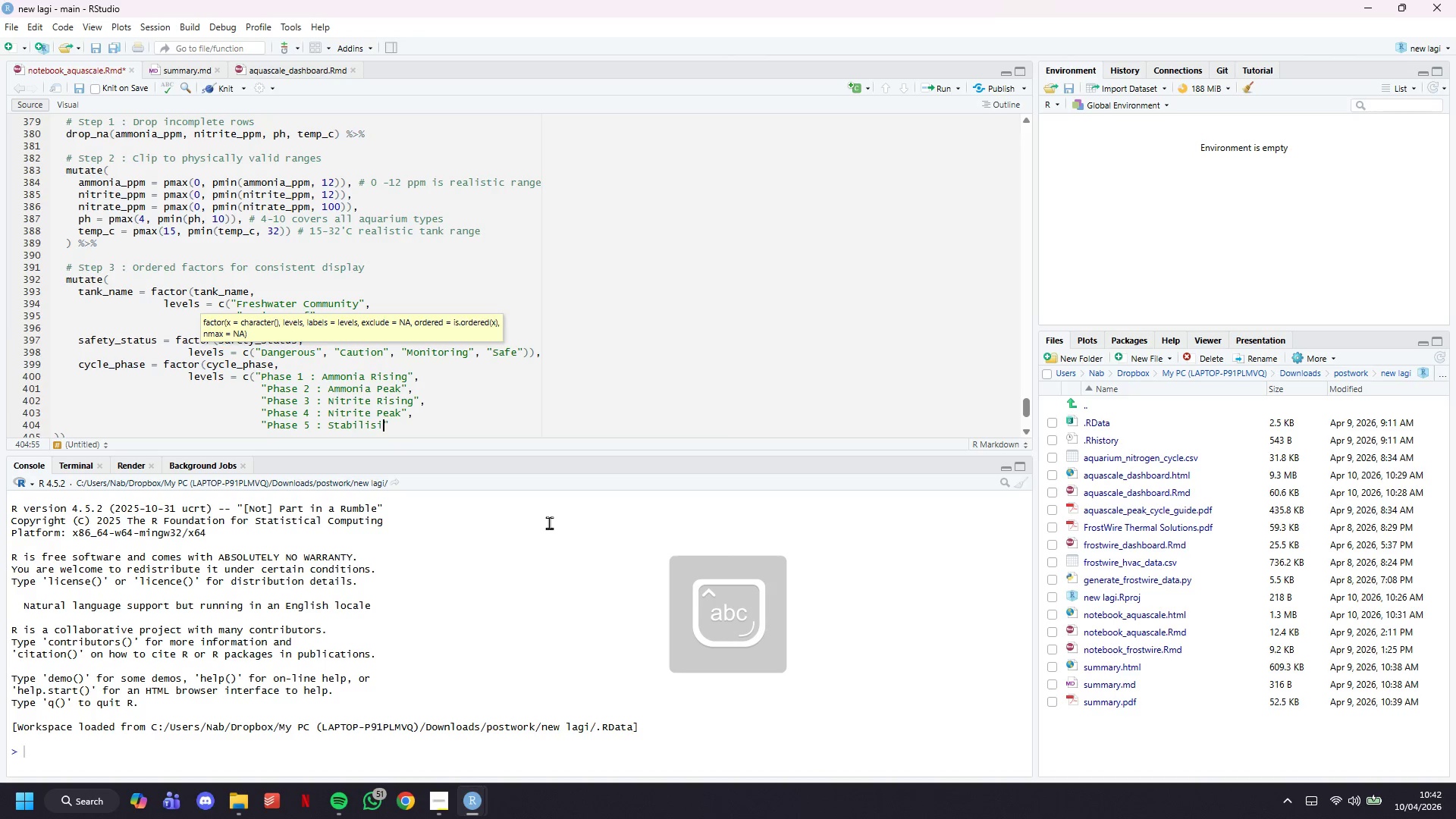 
key(ArrowRight)
 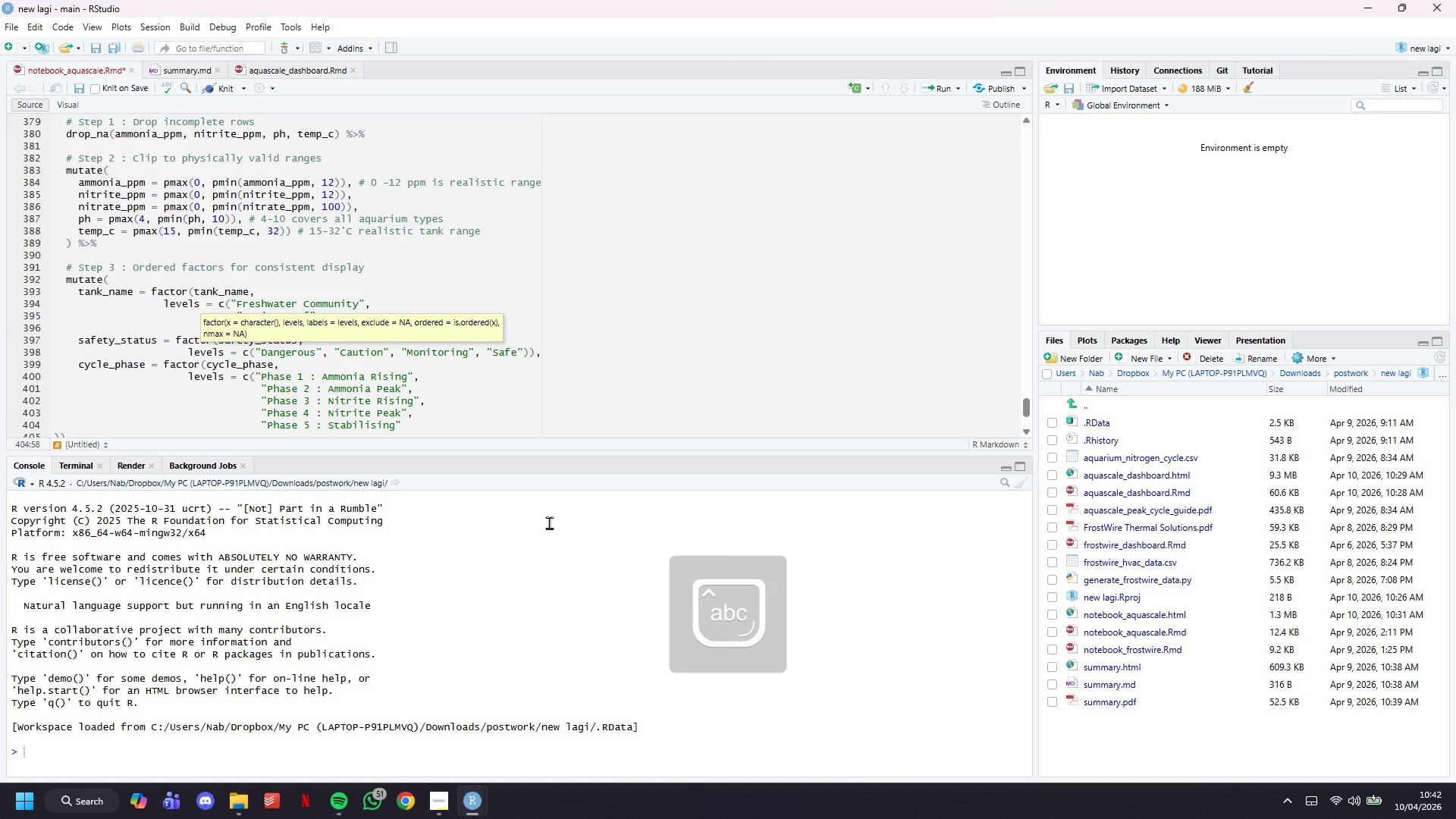 
key(Comma)
 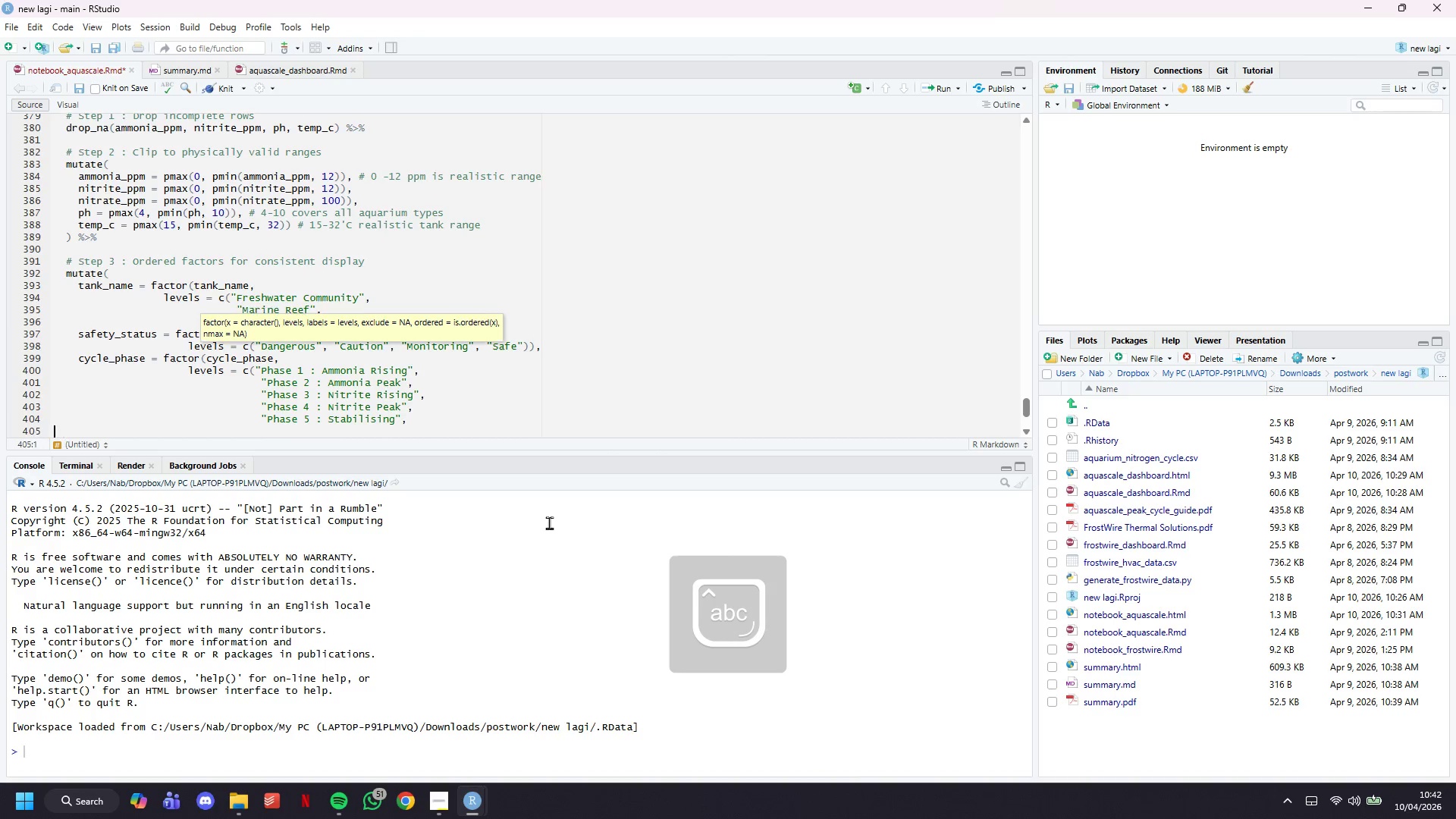 
key(Enter)
 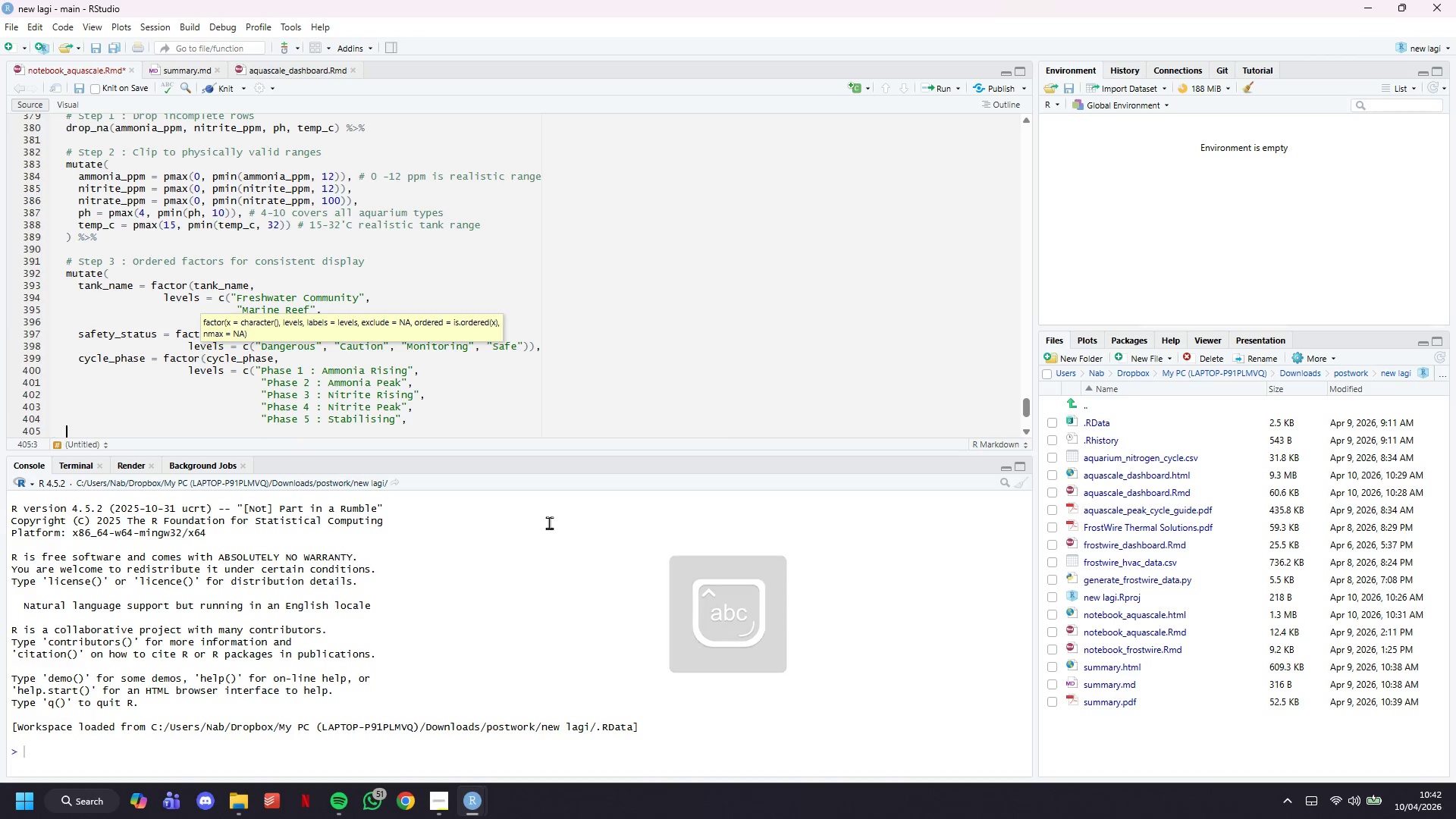 
hold_key(key=Tab, duration=0.97)
 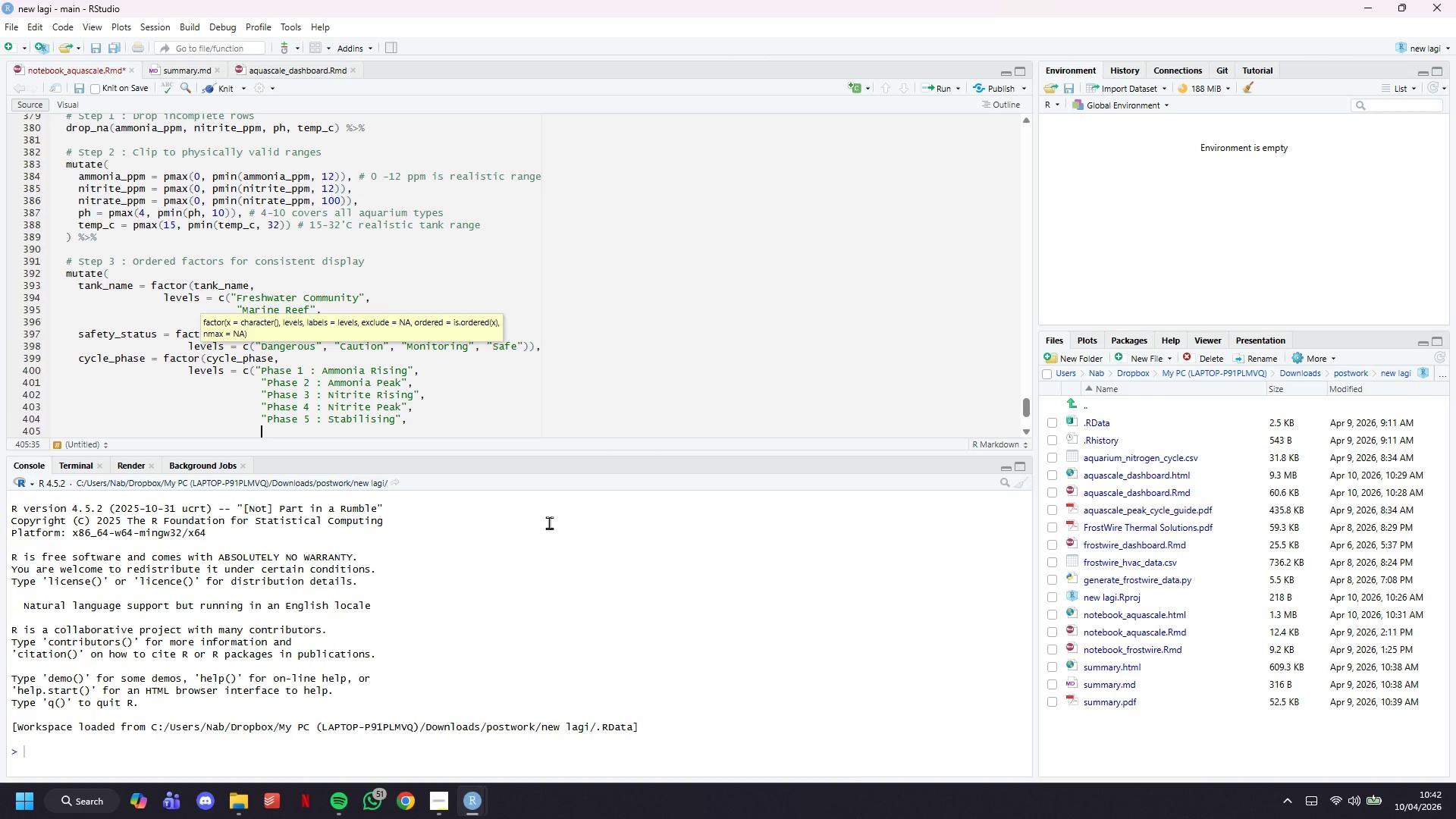 
key(Shift+Quote)
 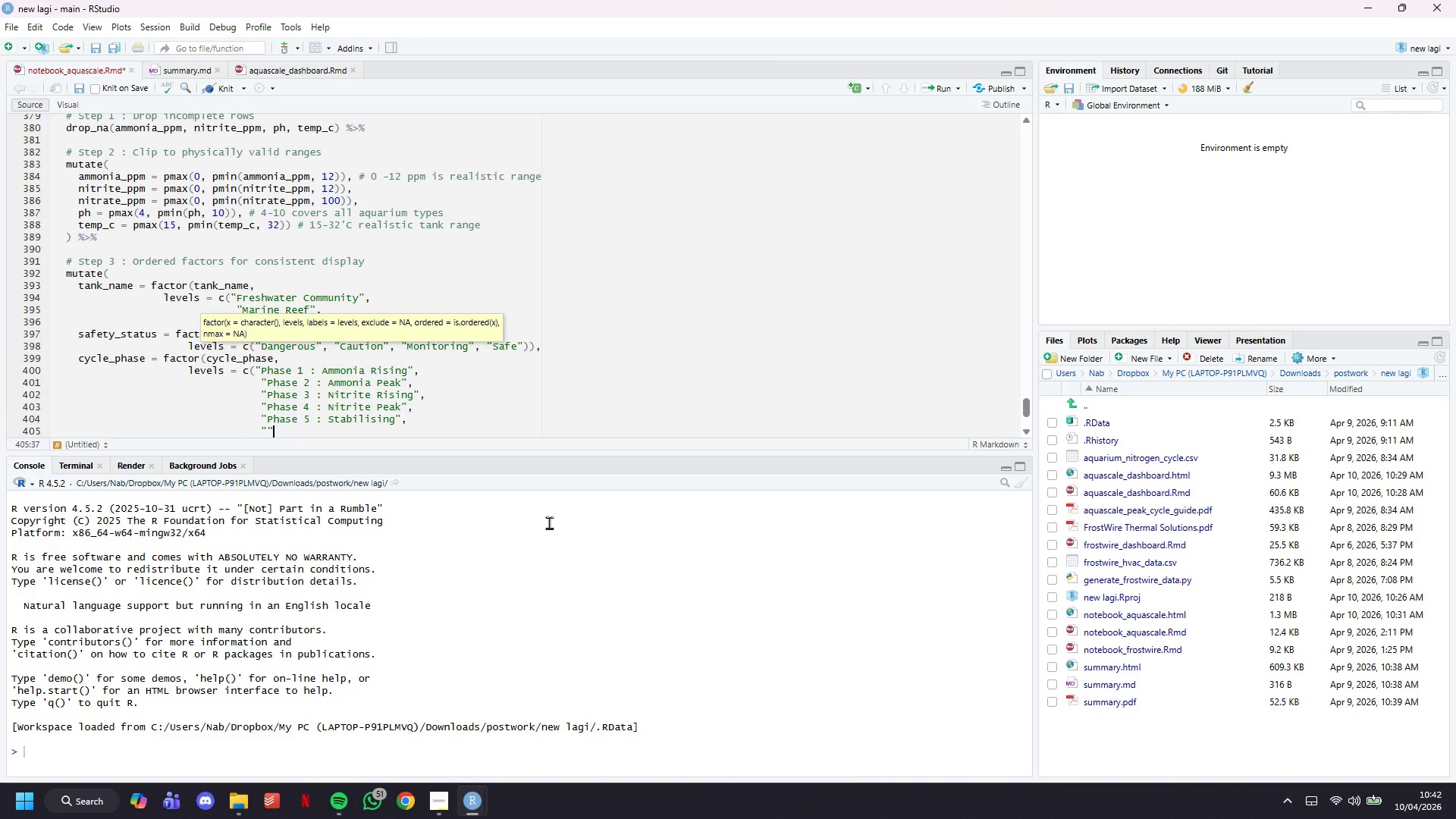 
key(Shift+Quote)
 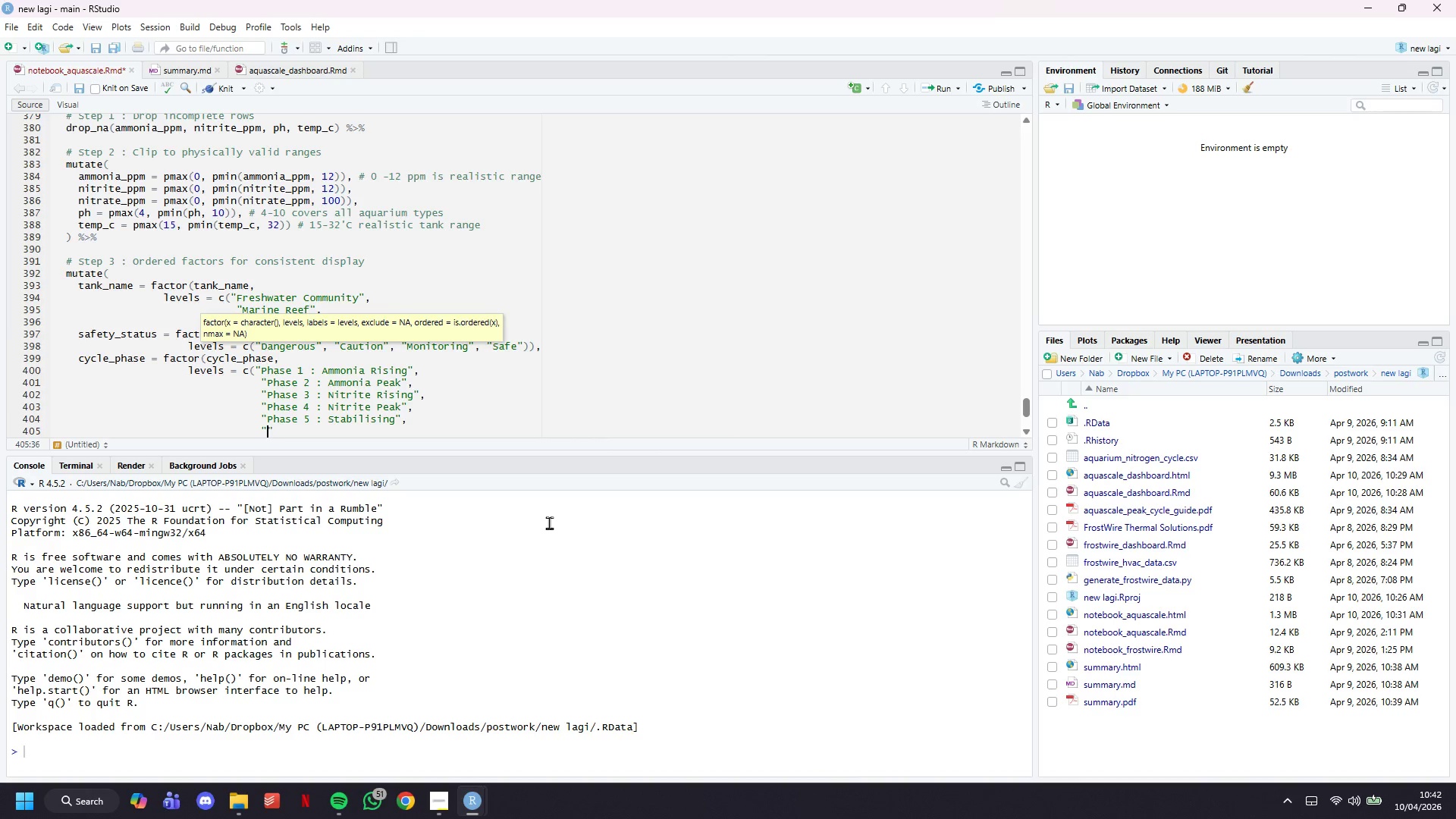 
key(ArrowLeft)
 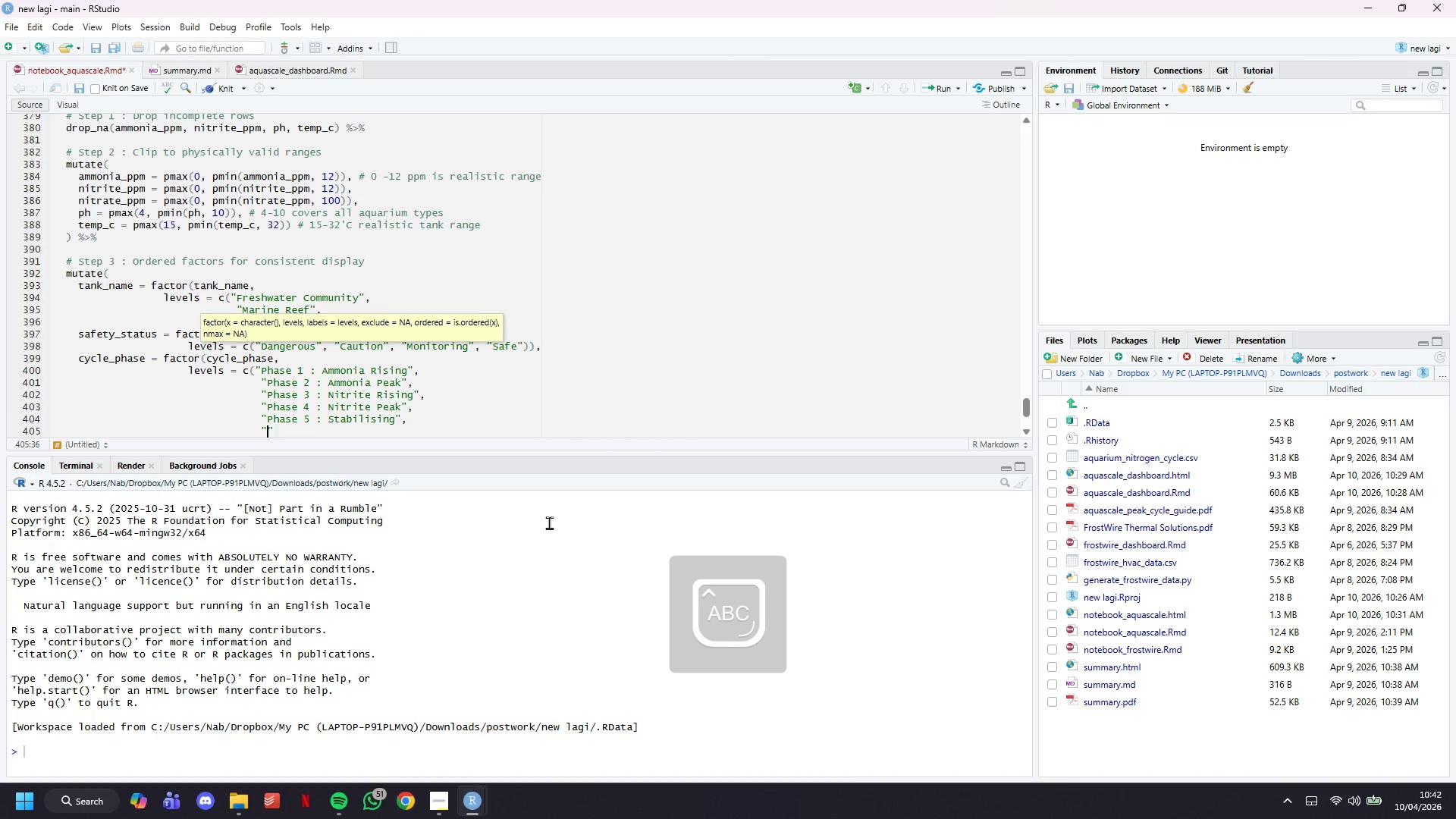 
type(Phase 6 : Cycled - Safe for Fish)
 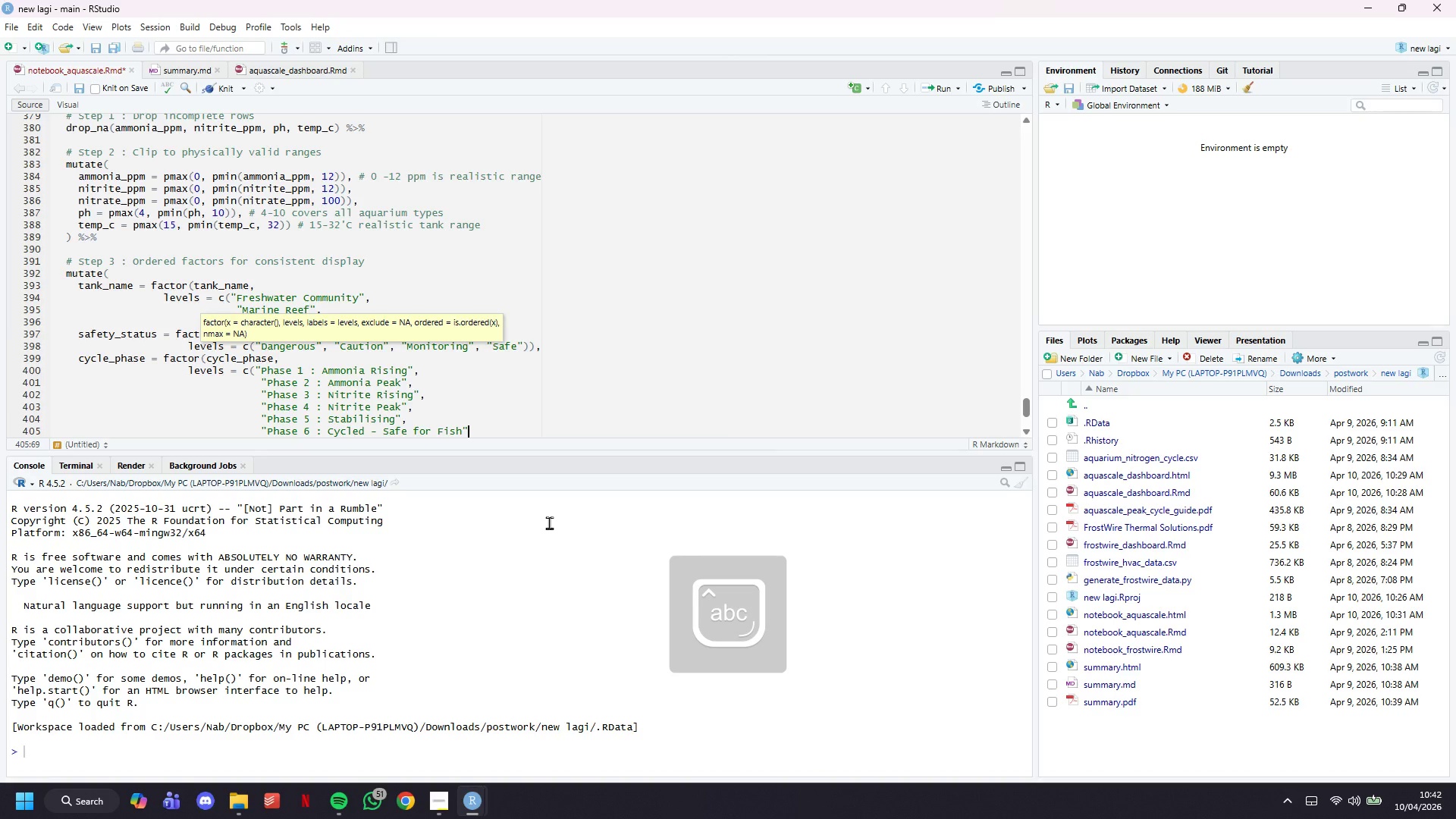 
 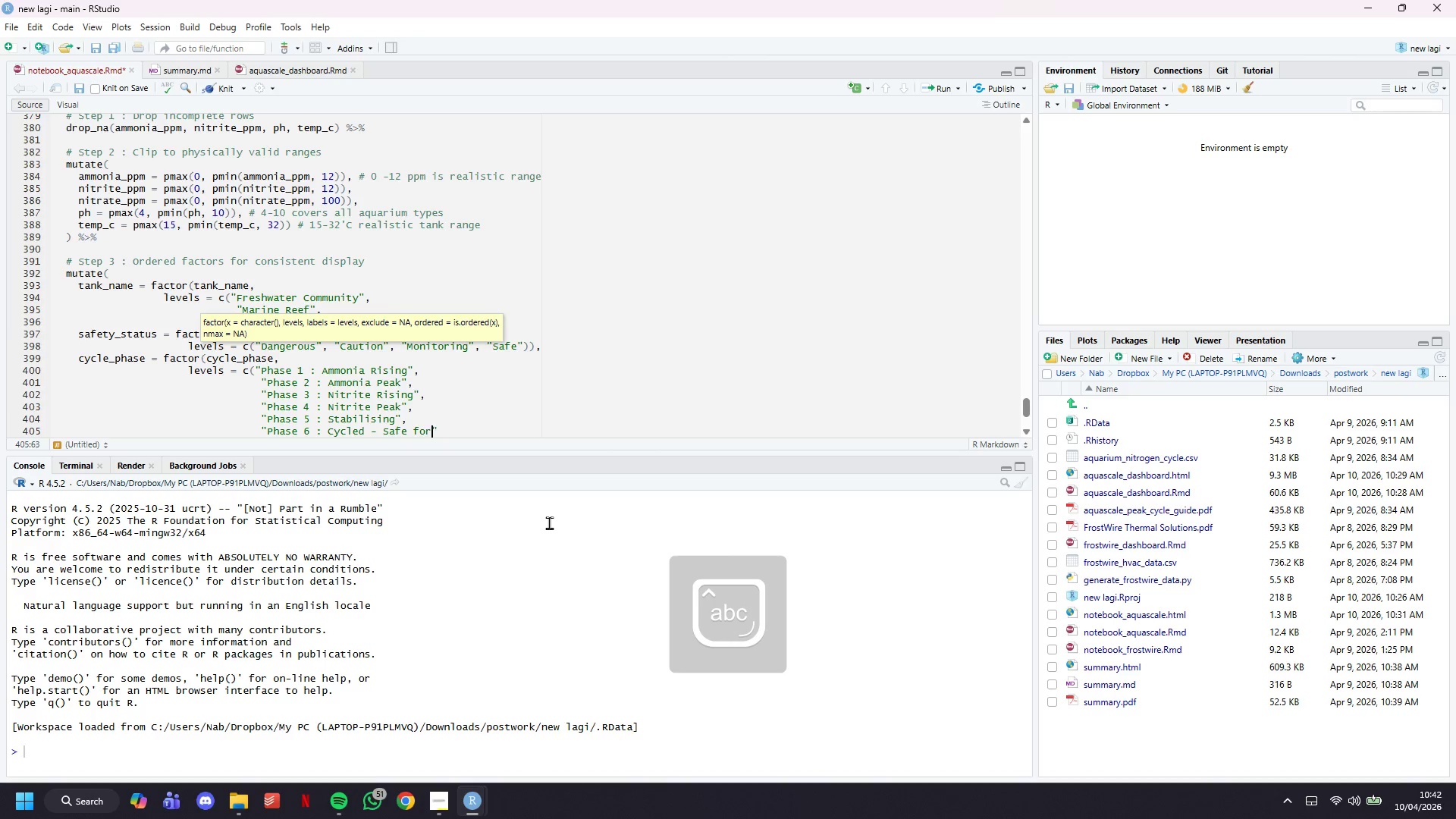 
key(ArrowRight)
 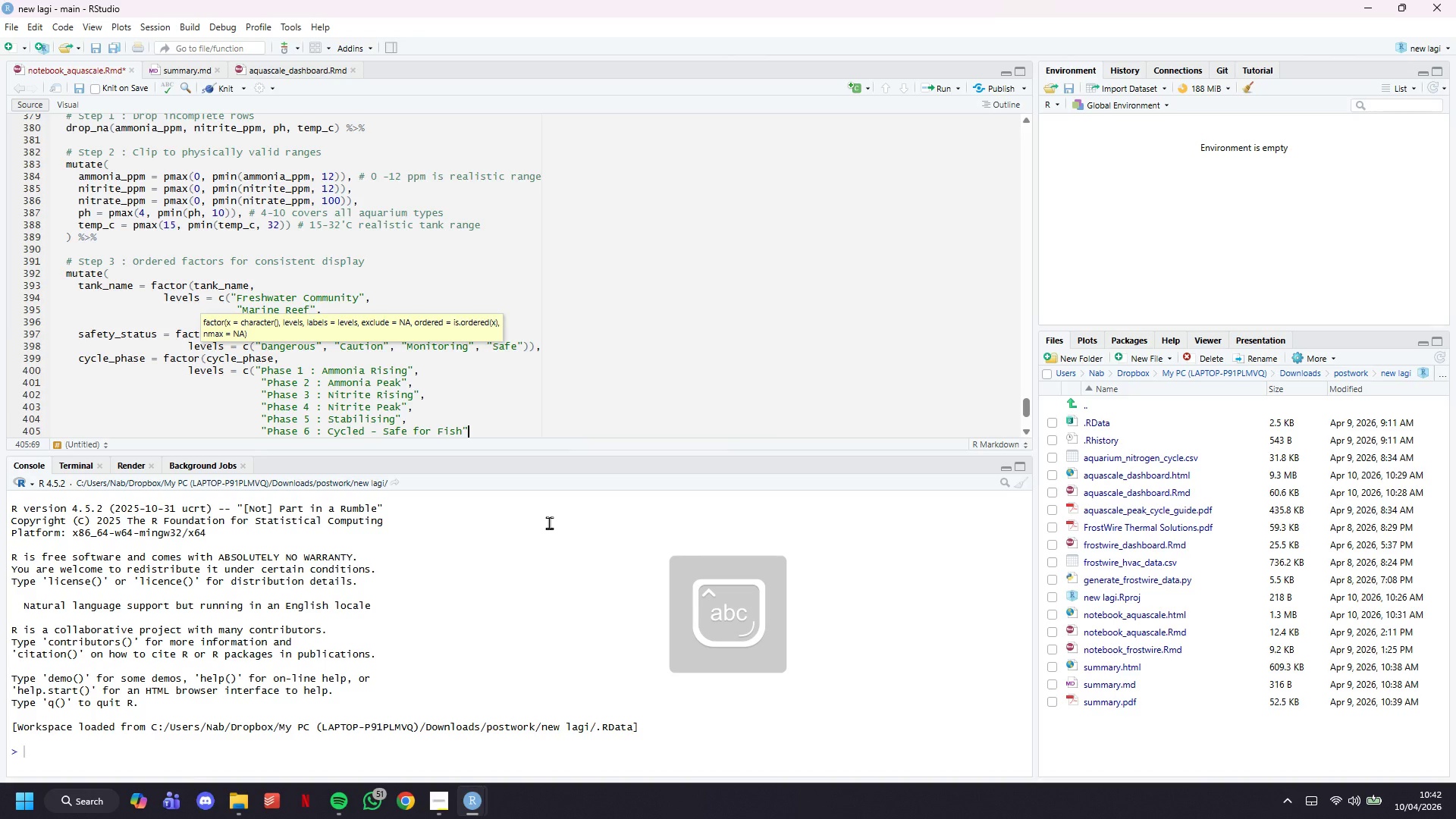 
key(ArrowDown)
 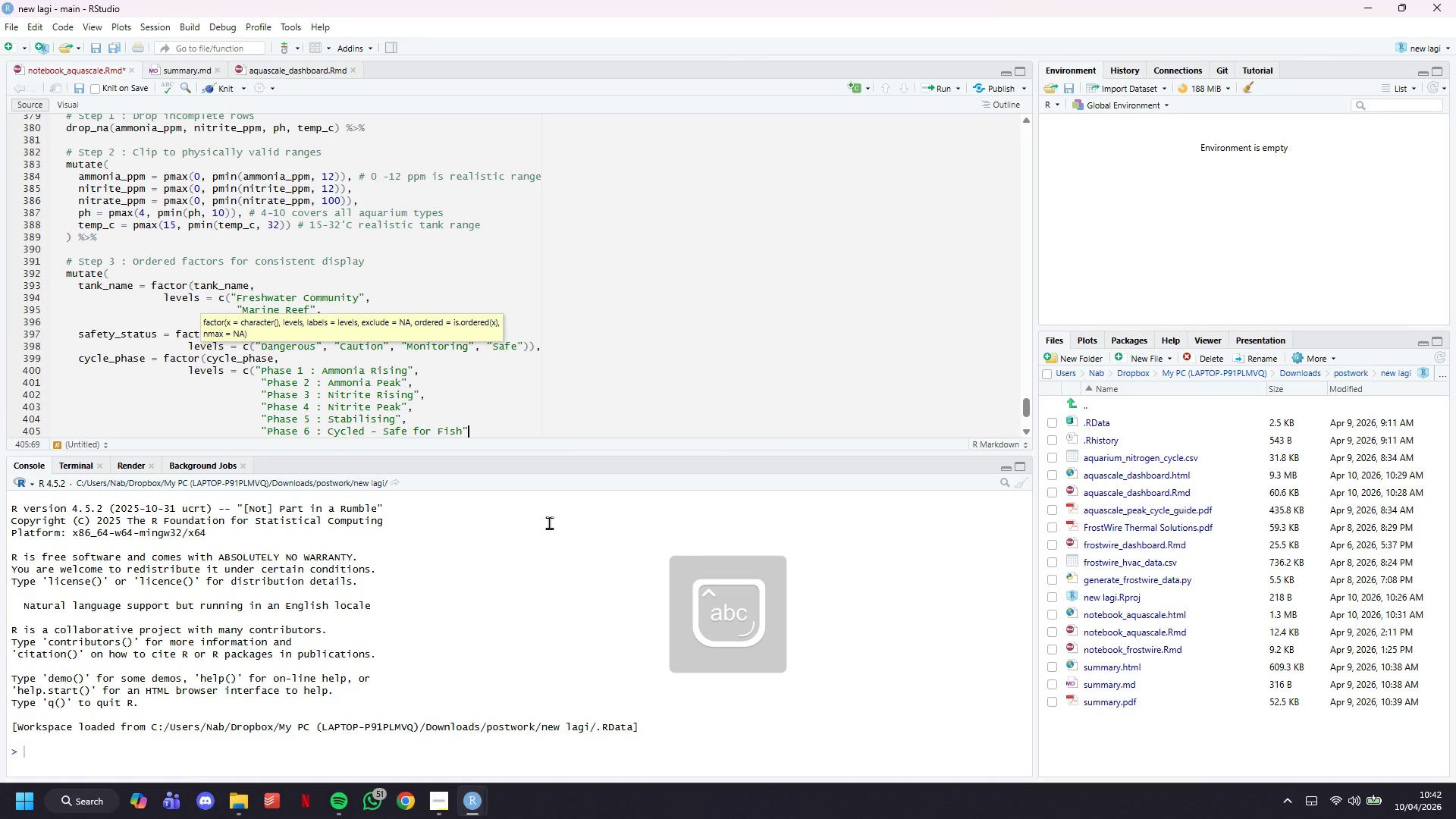 
key(ArrowLeft)
 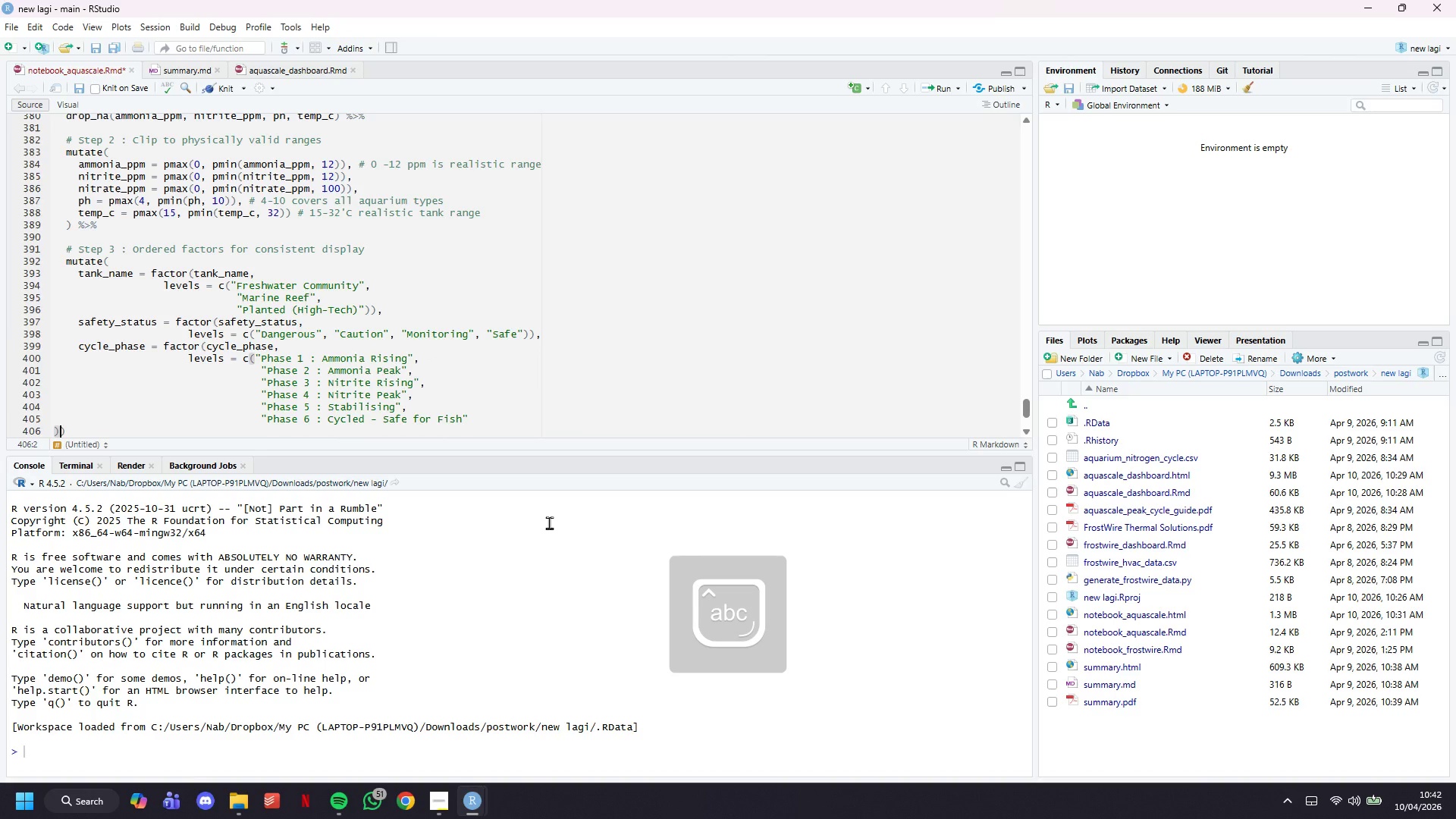 
key(ArrowLeft)
 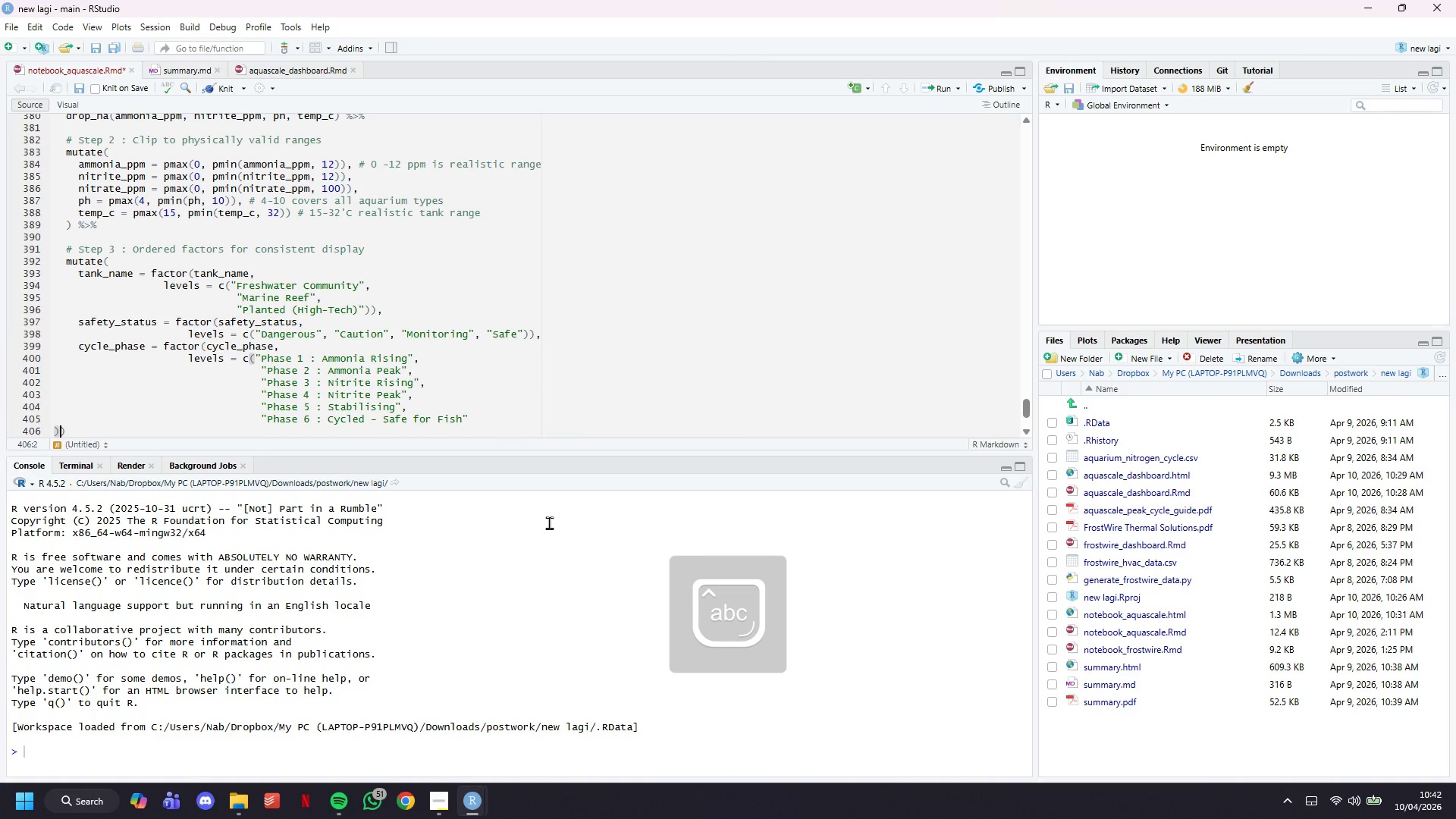 
key(Backspace)
 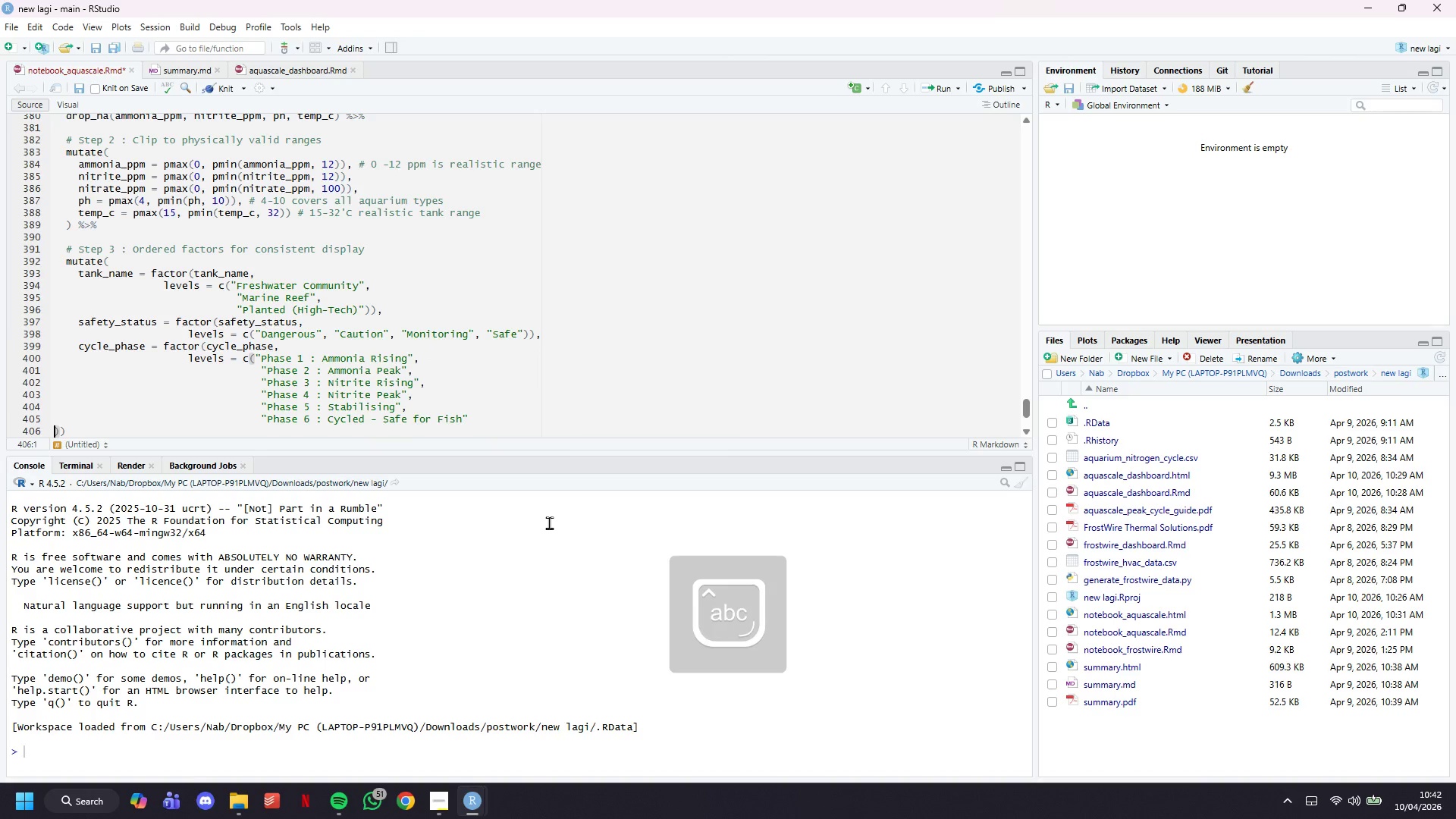 
key(ArrowRight)
 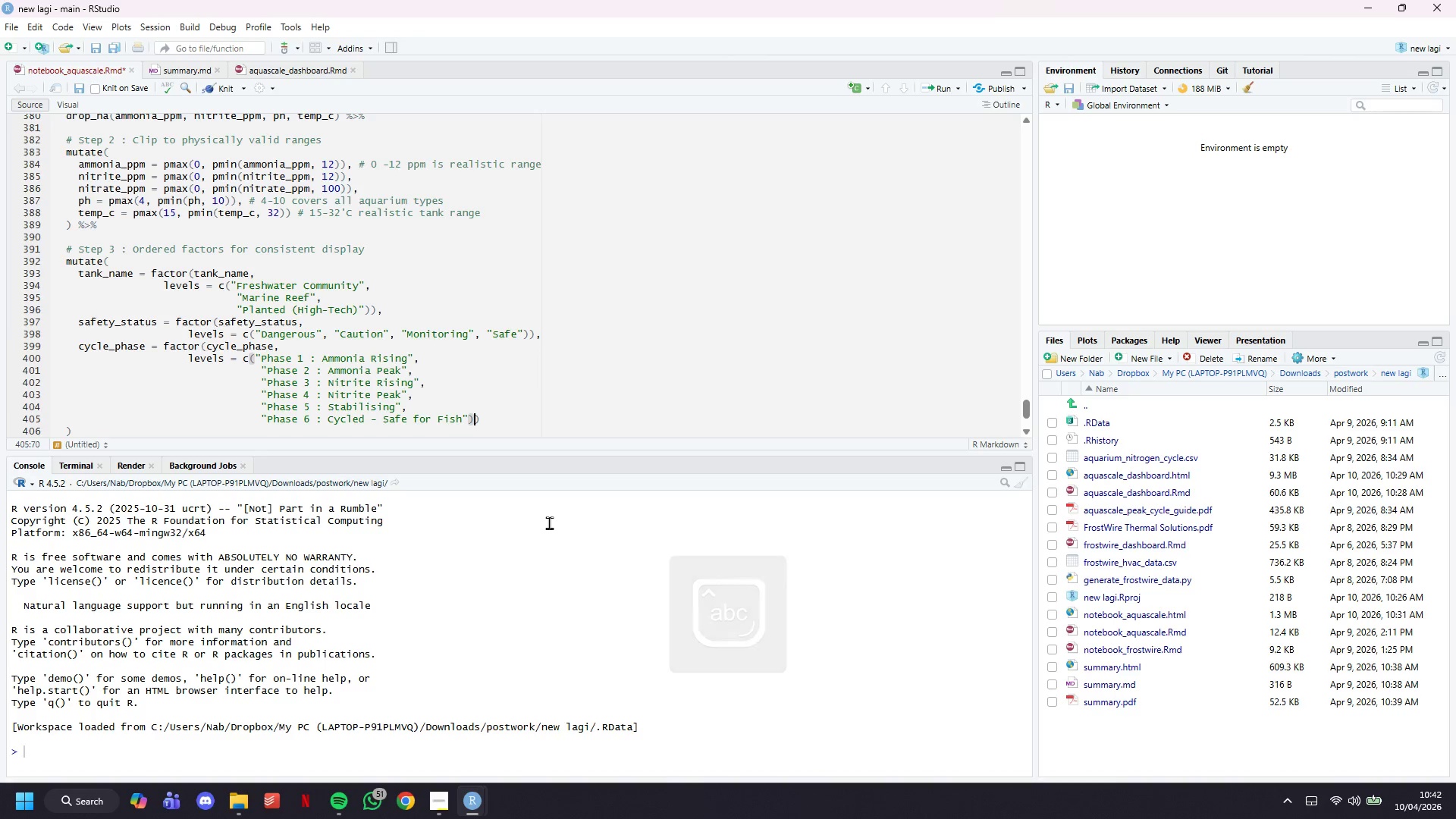 
key(ArrowRight)
 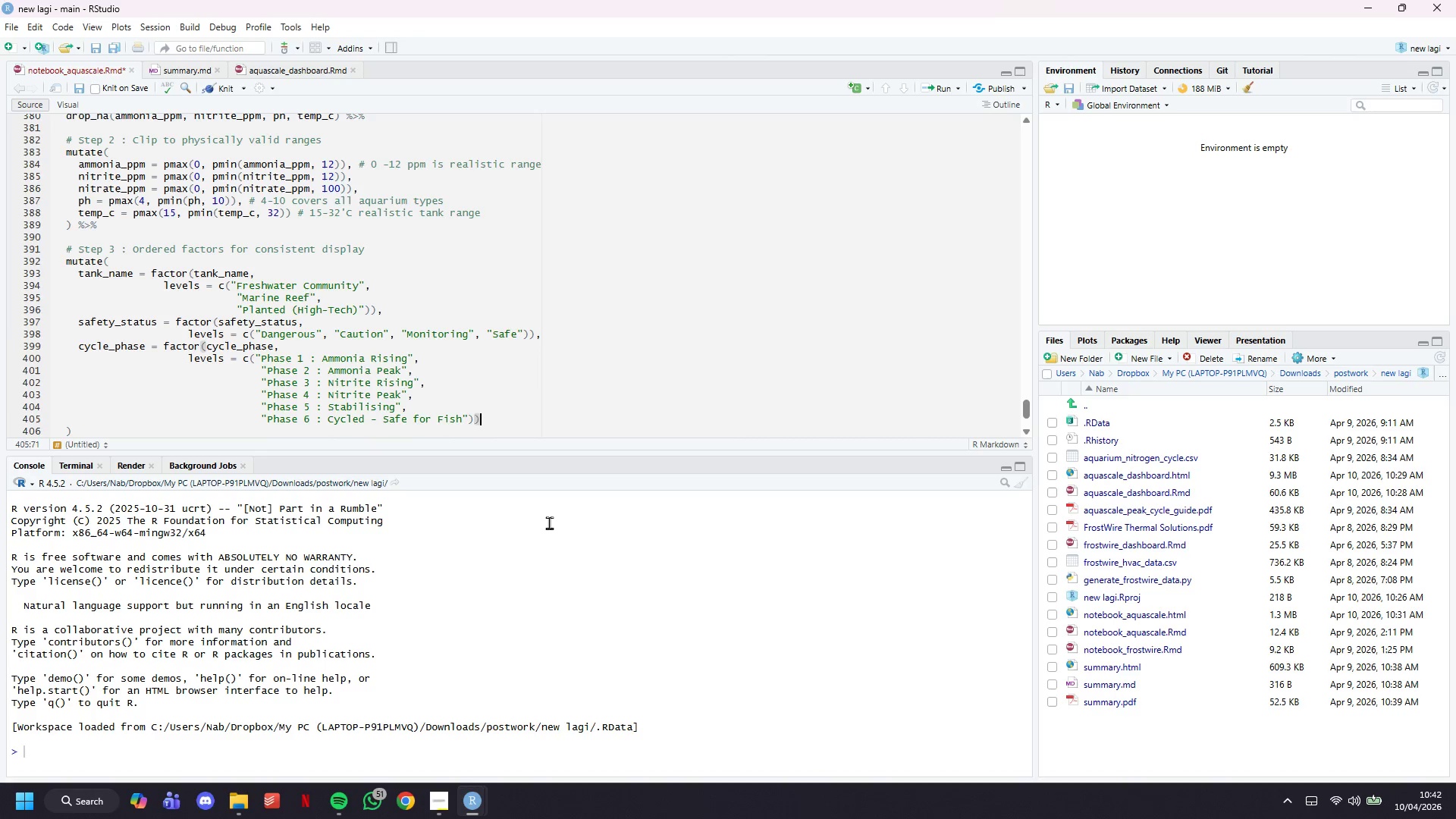 
key(ArrowDown)
 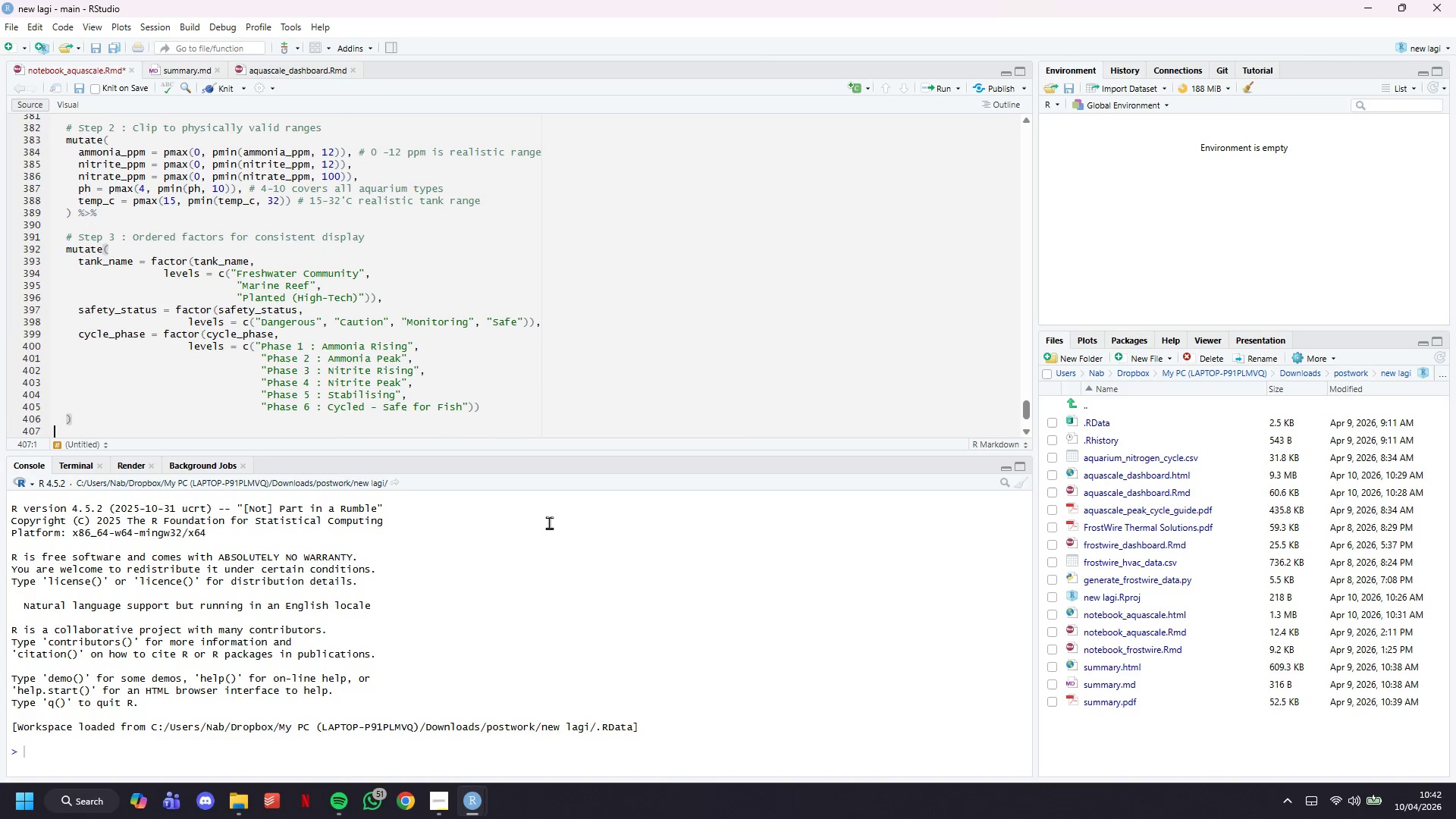 
key(ArrowDown)
 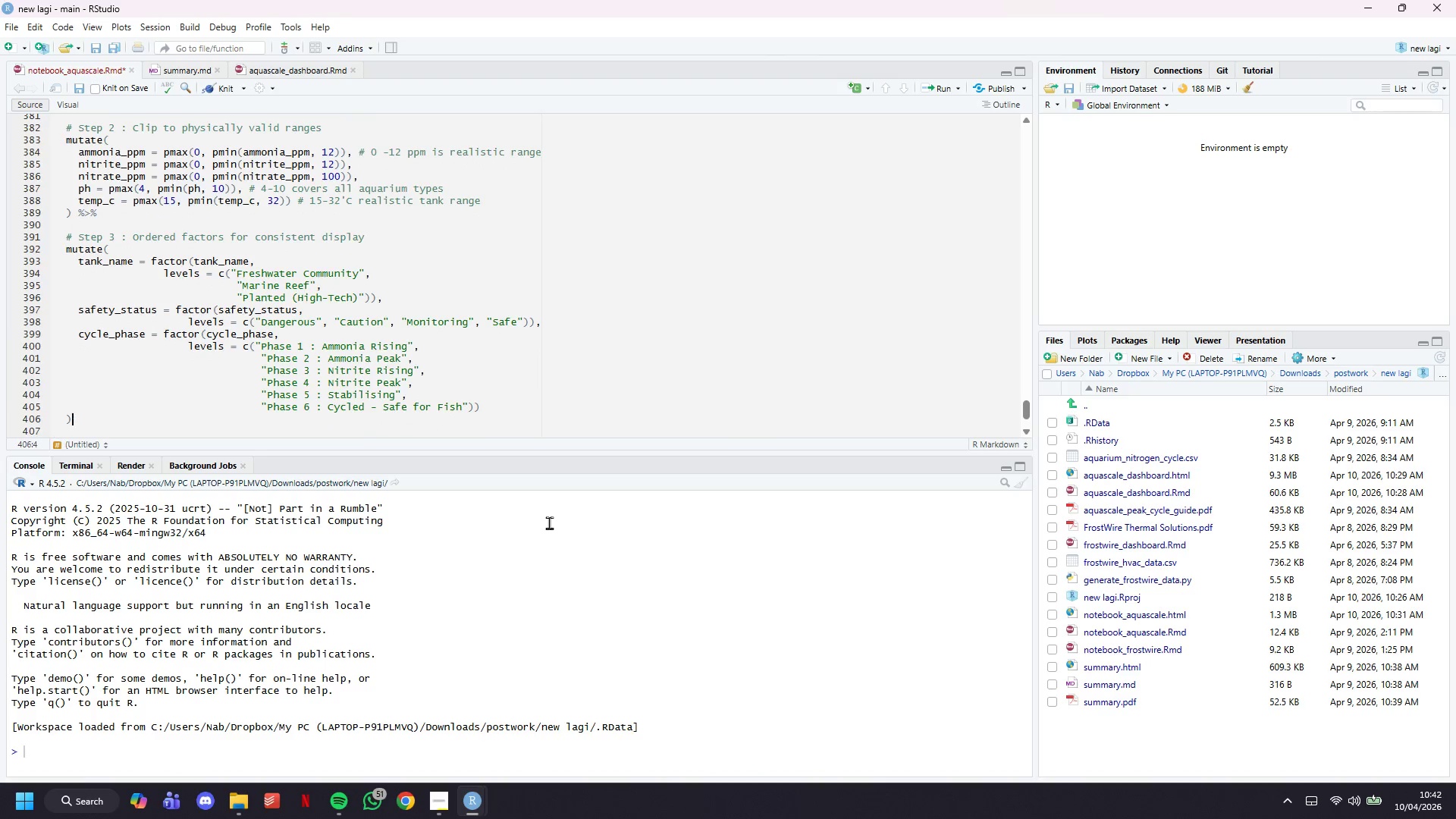 
key(ArrowUp)
 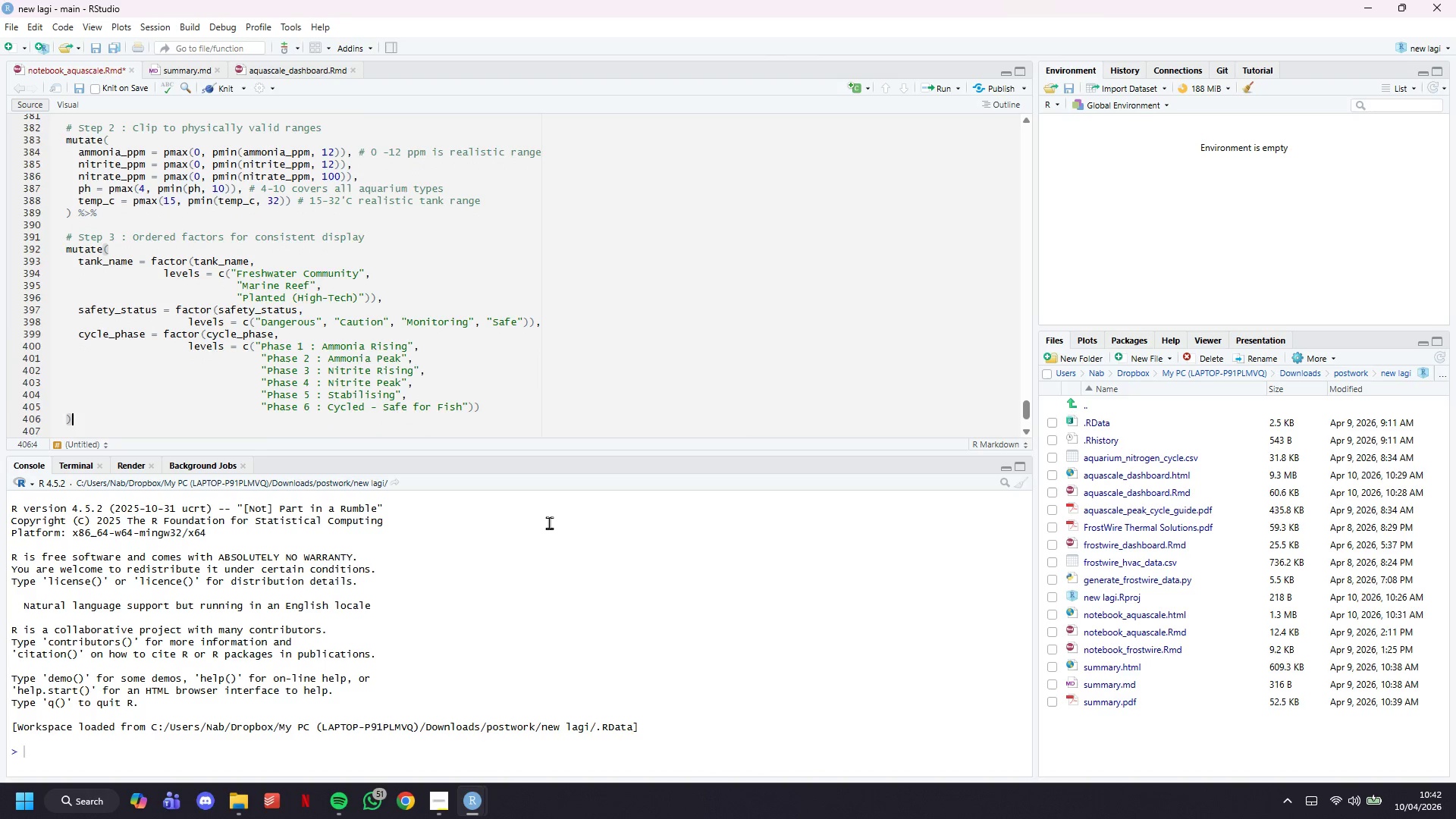 
key(Space)
 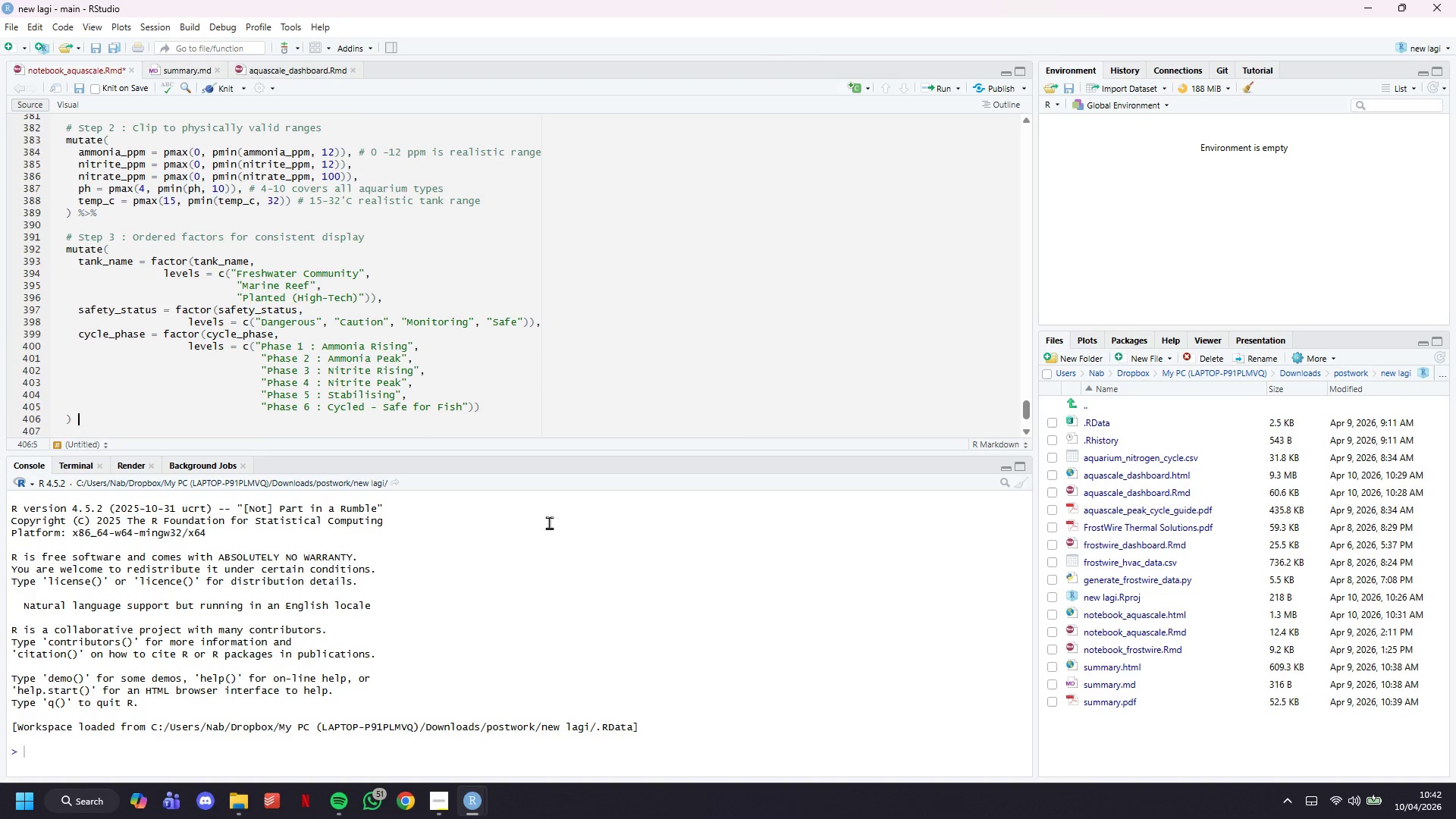 
key(Shift+5)
 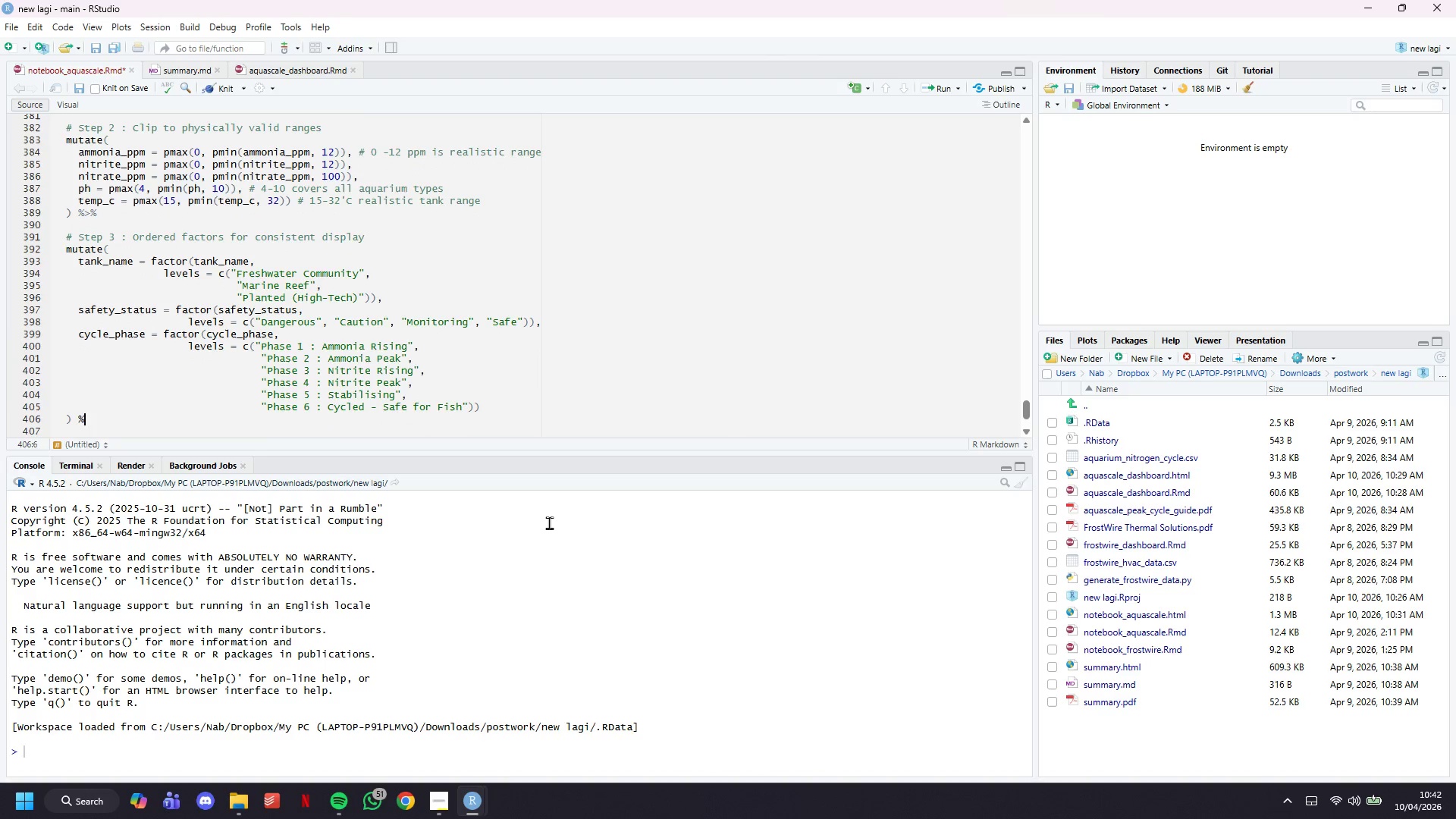 
key(Shift+Period)
 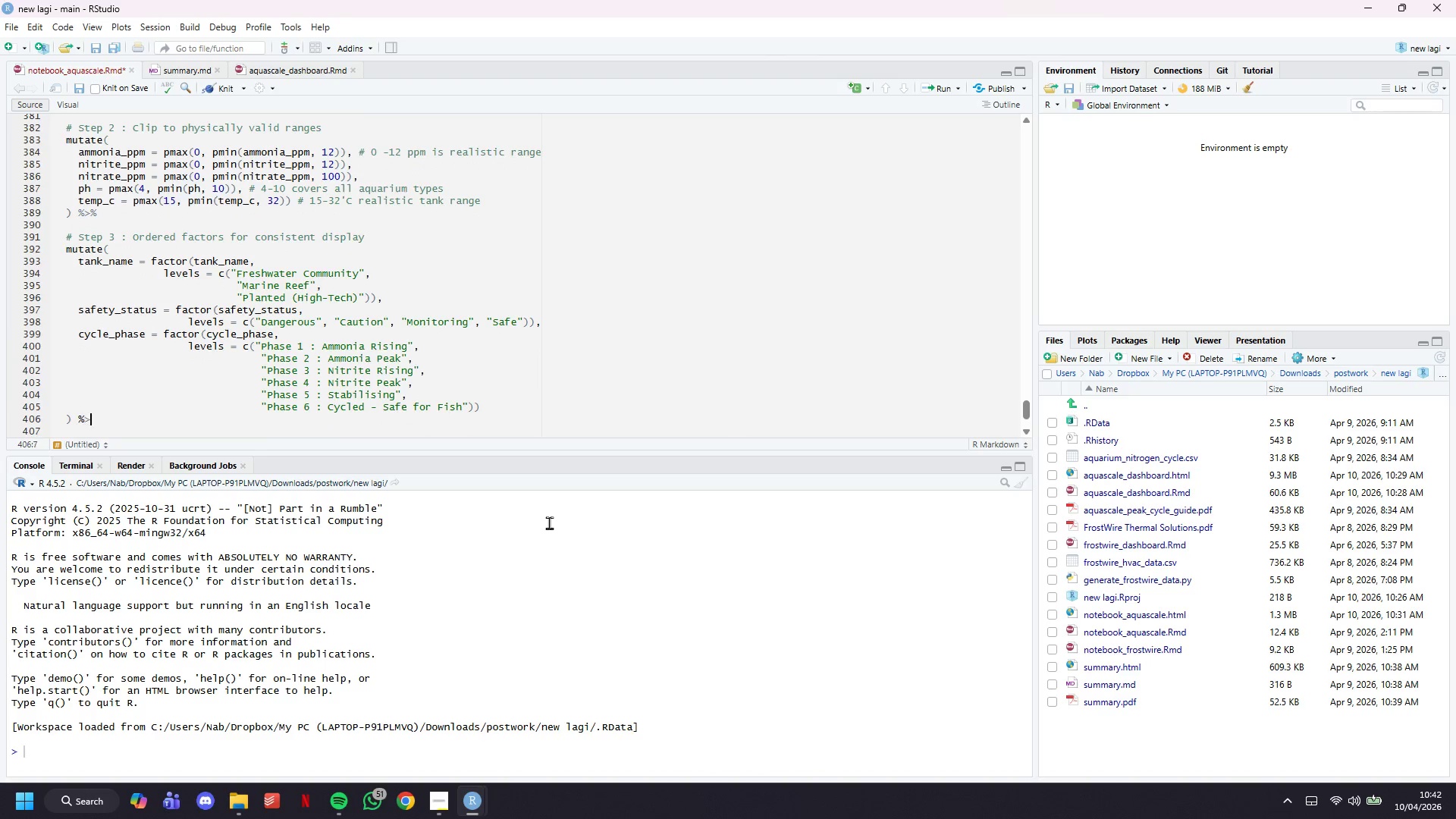 
key(Shift+5)
 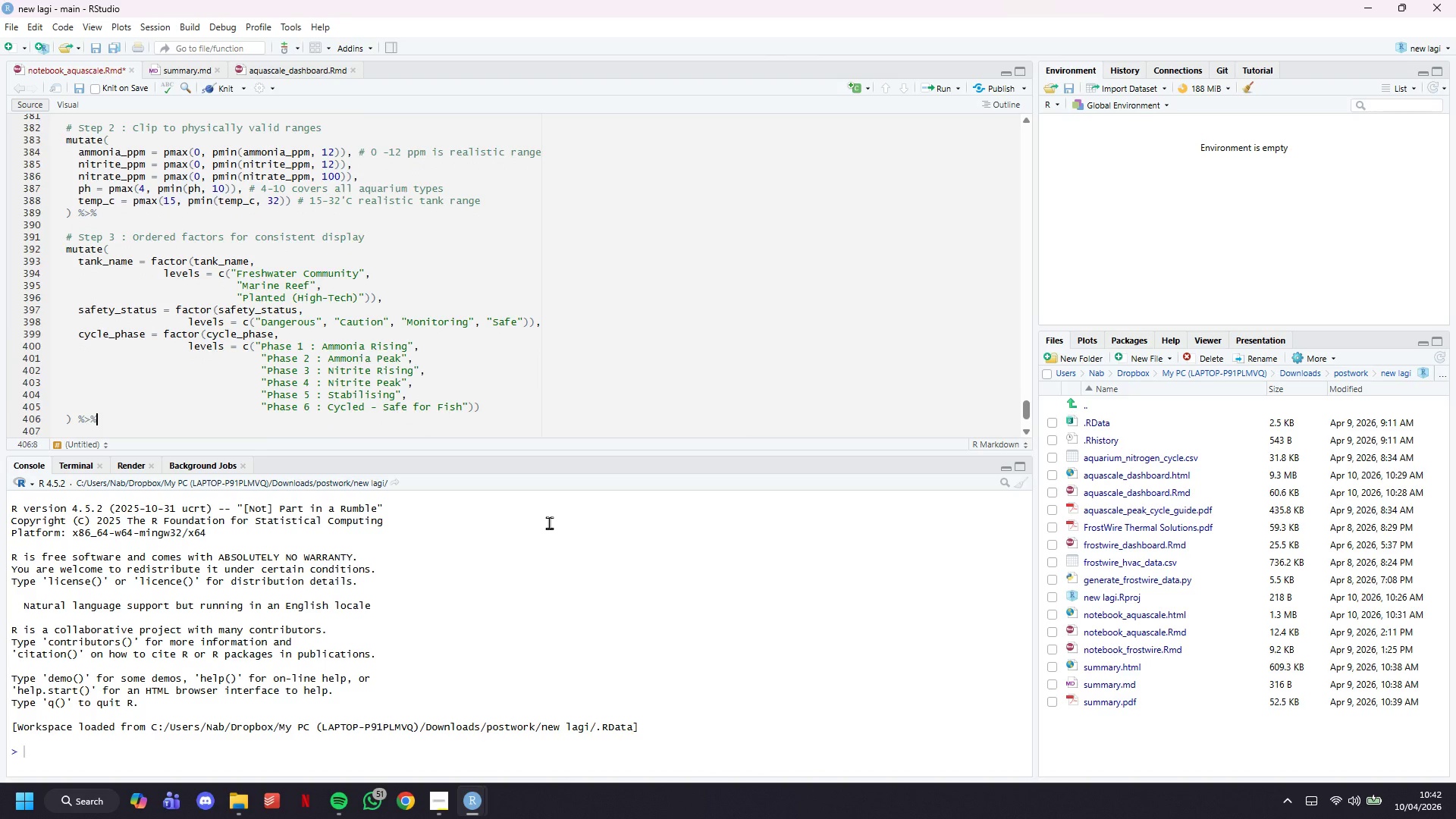 
key(Enter)
 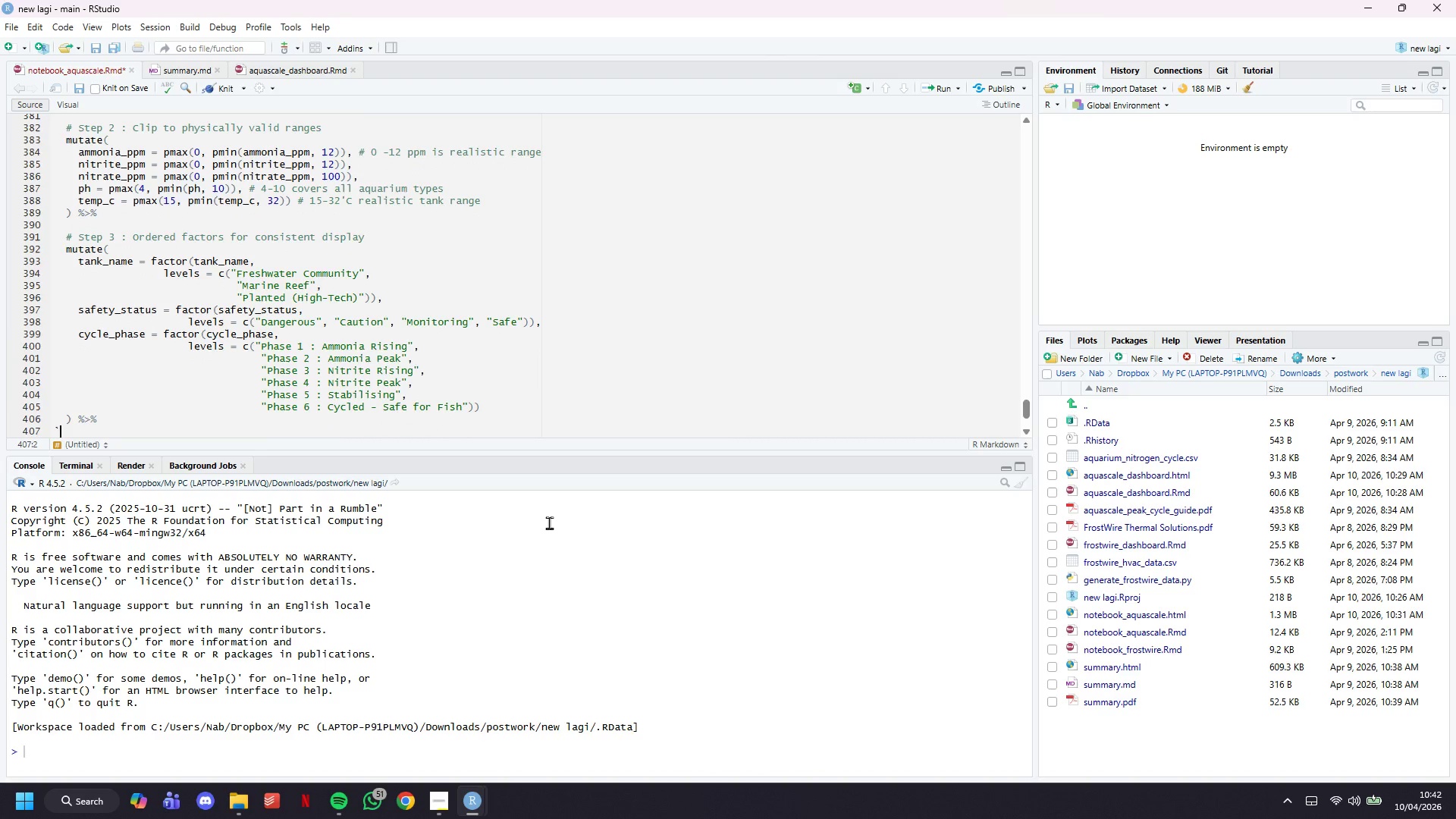 
key(Backquote)
 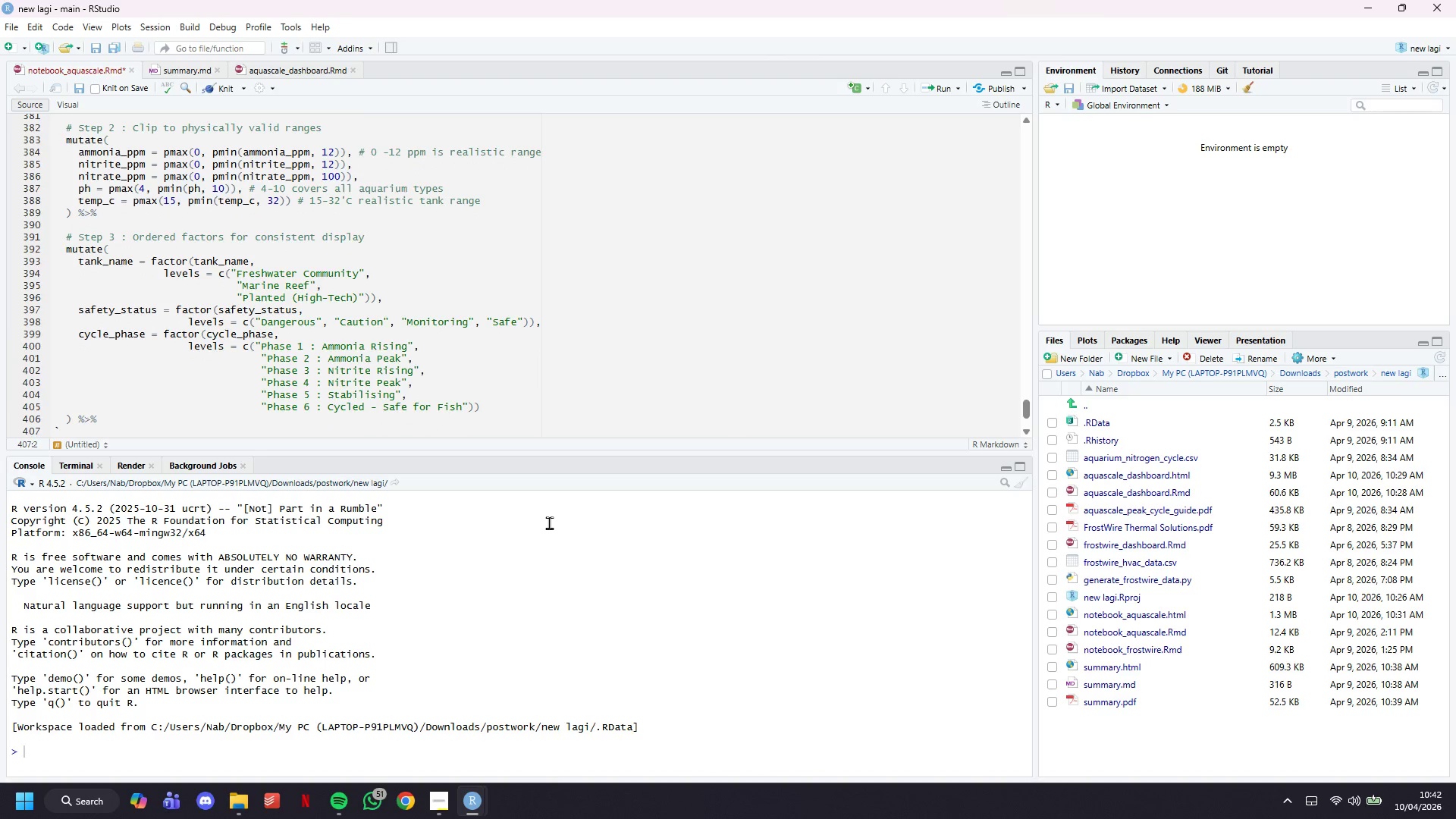 
key(Backspace)
 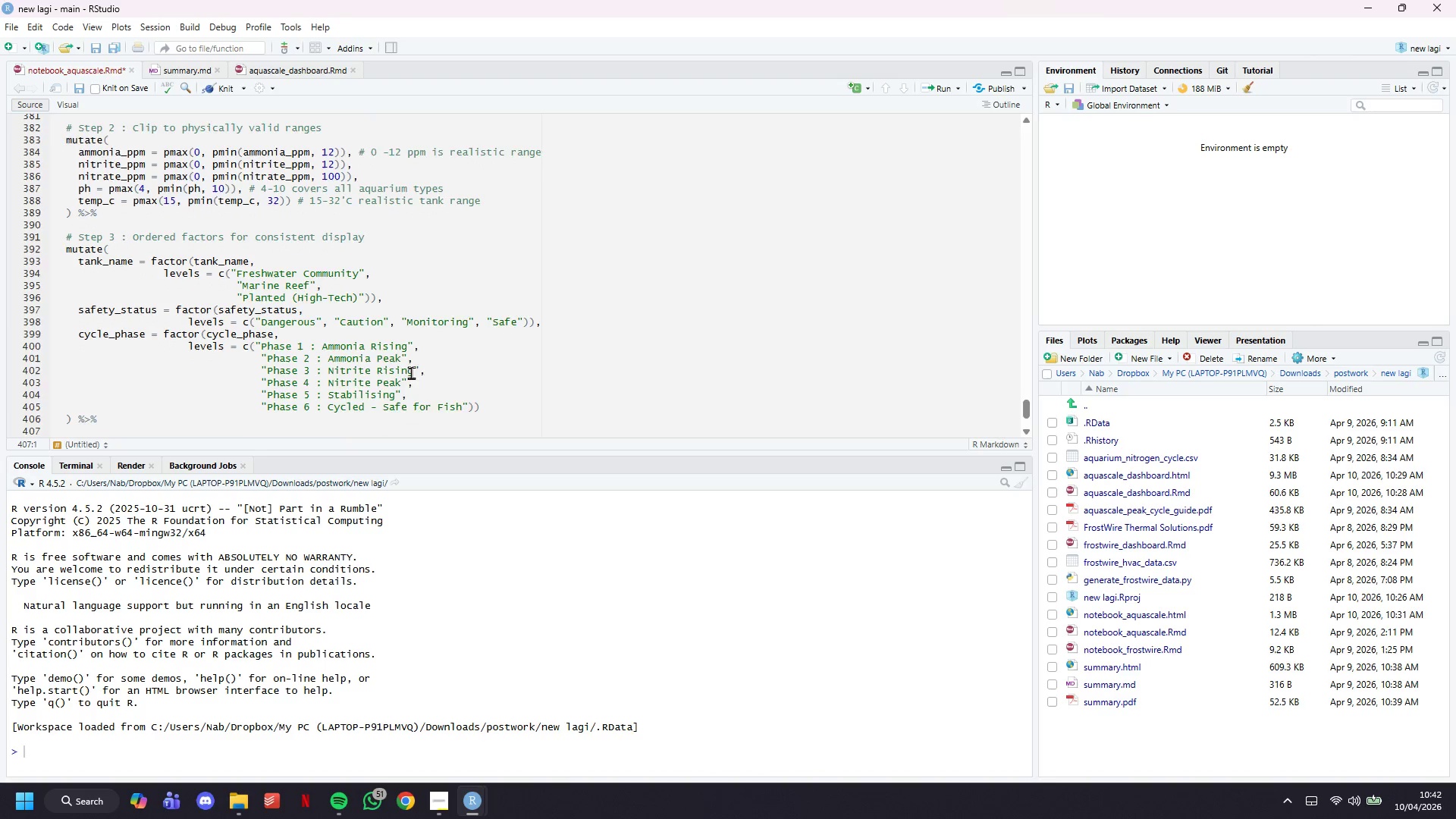 
scroll: coordinate [404, 360], scroll_direction: down, amount: 2.0
 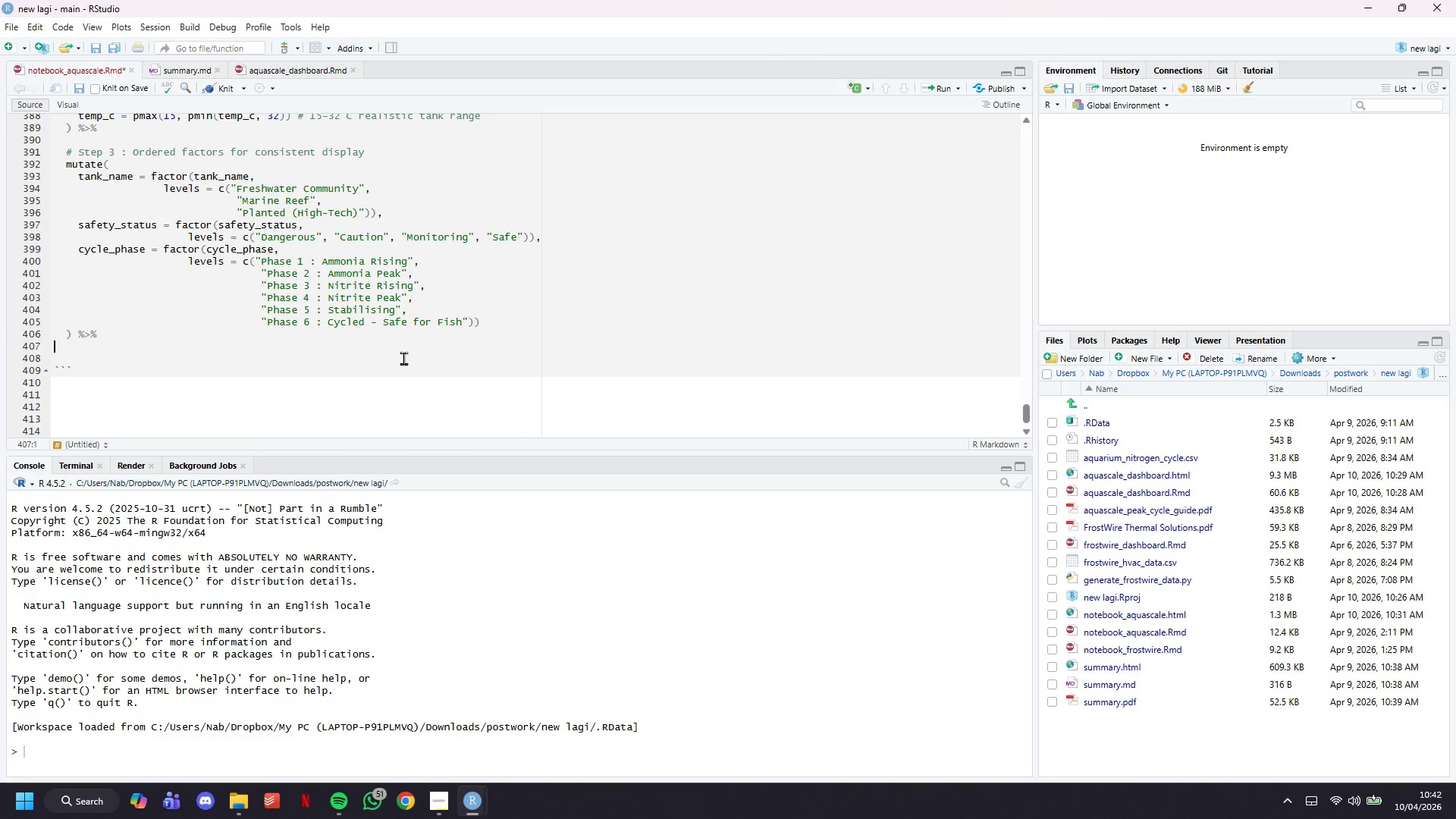 
key(Tab)
 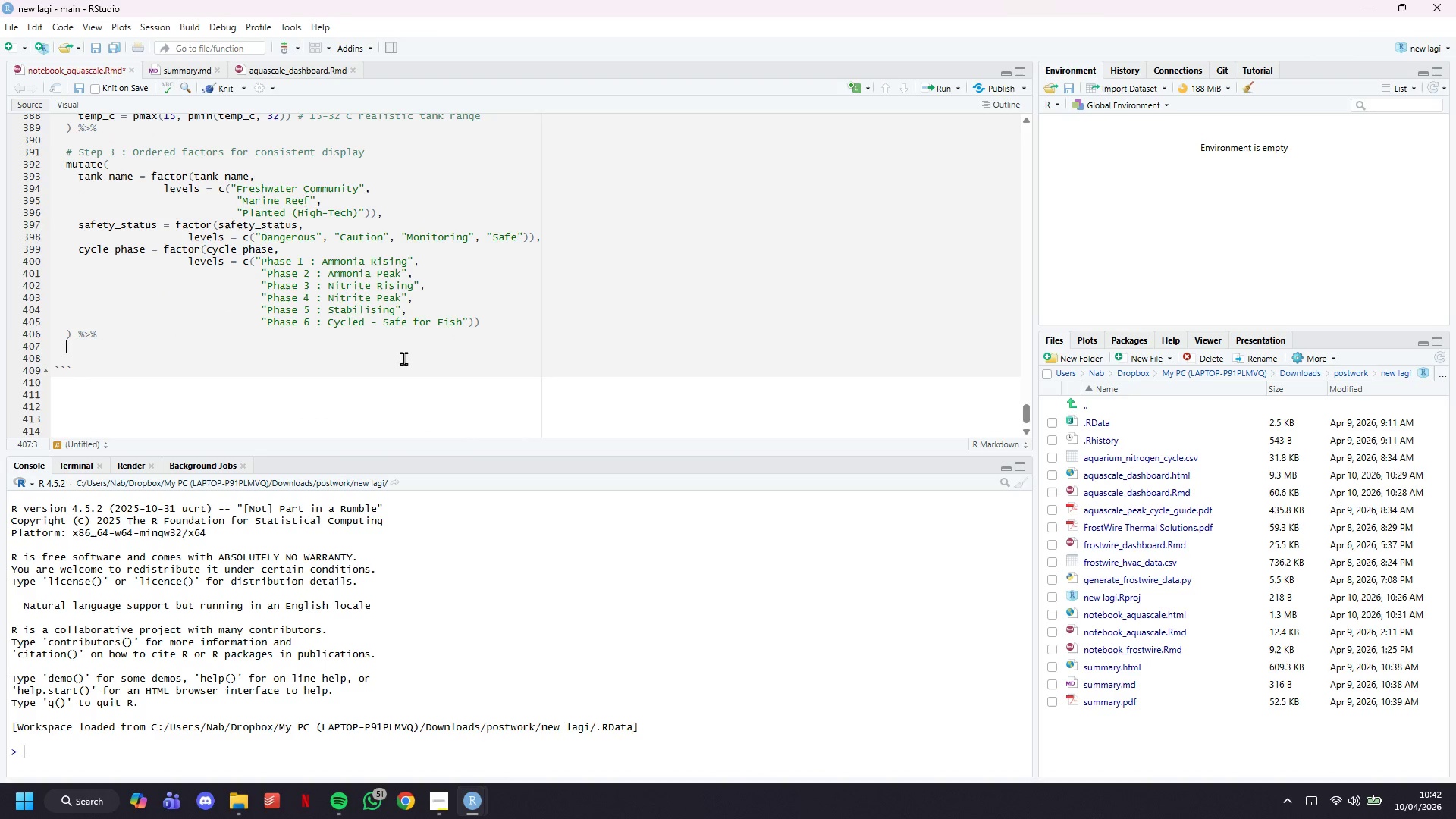 
key(Shift+3)
 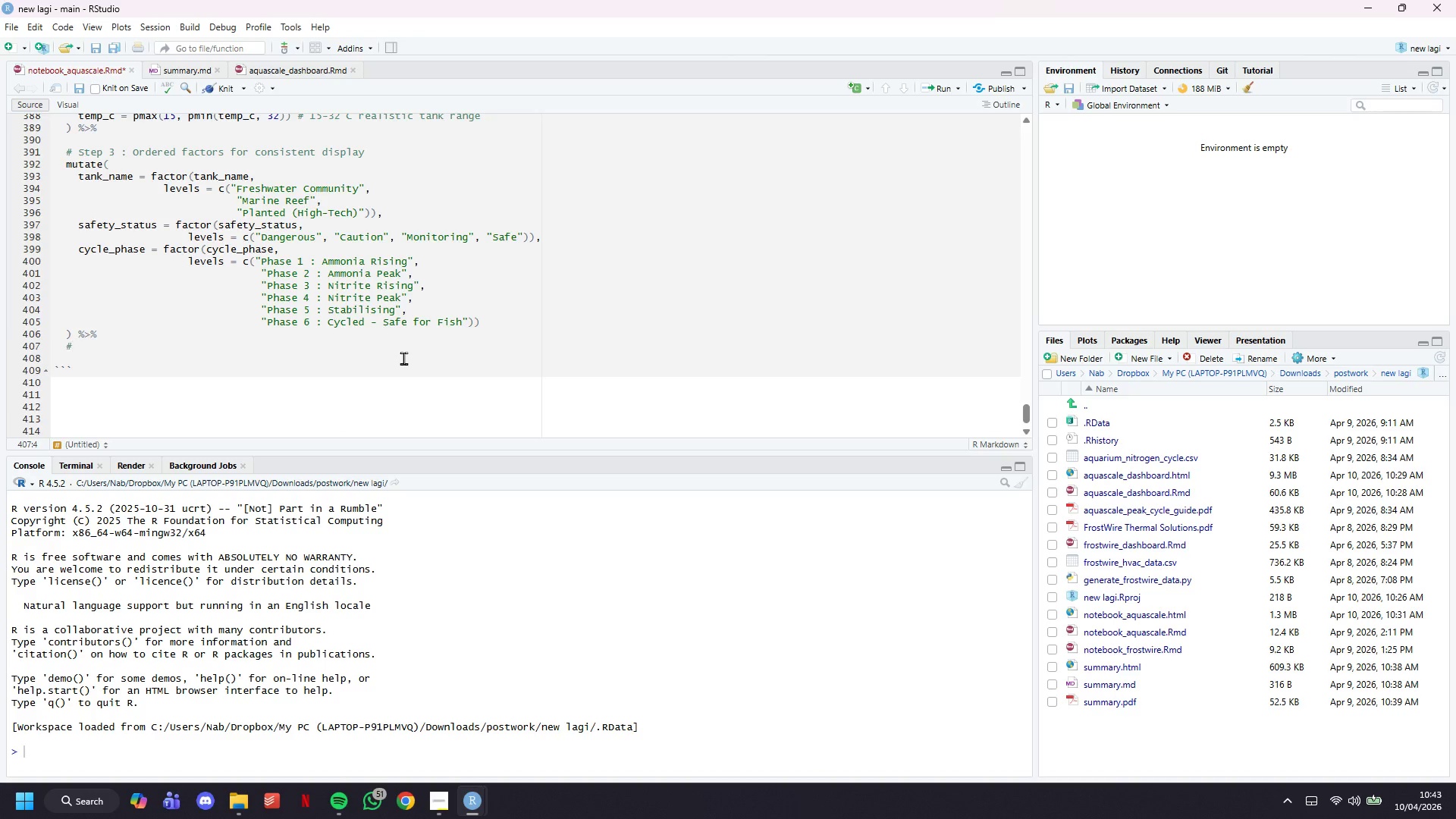 
key(ArrowUp)
 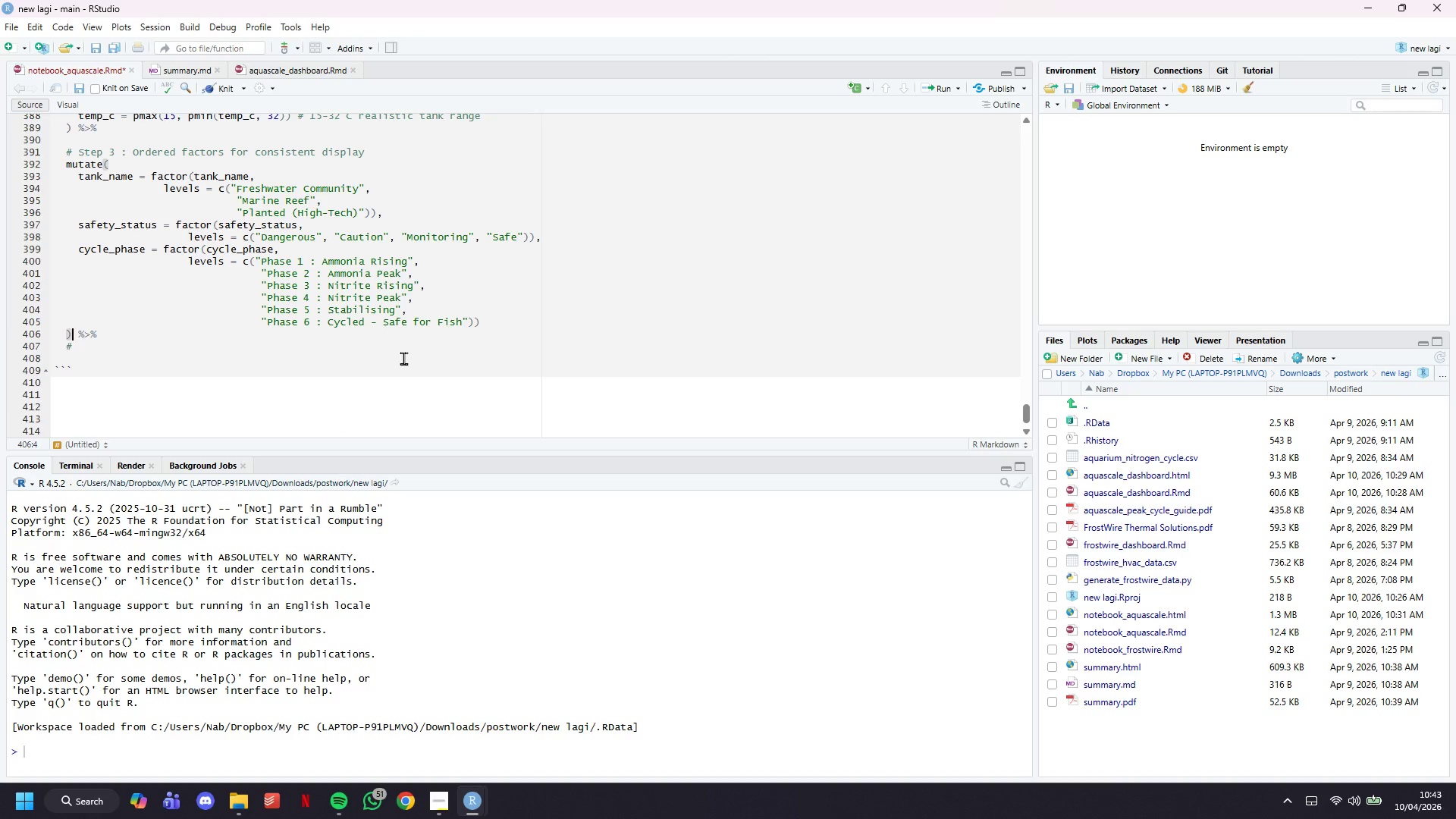 
key(ArrowDown)
 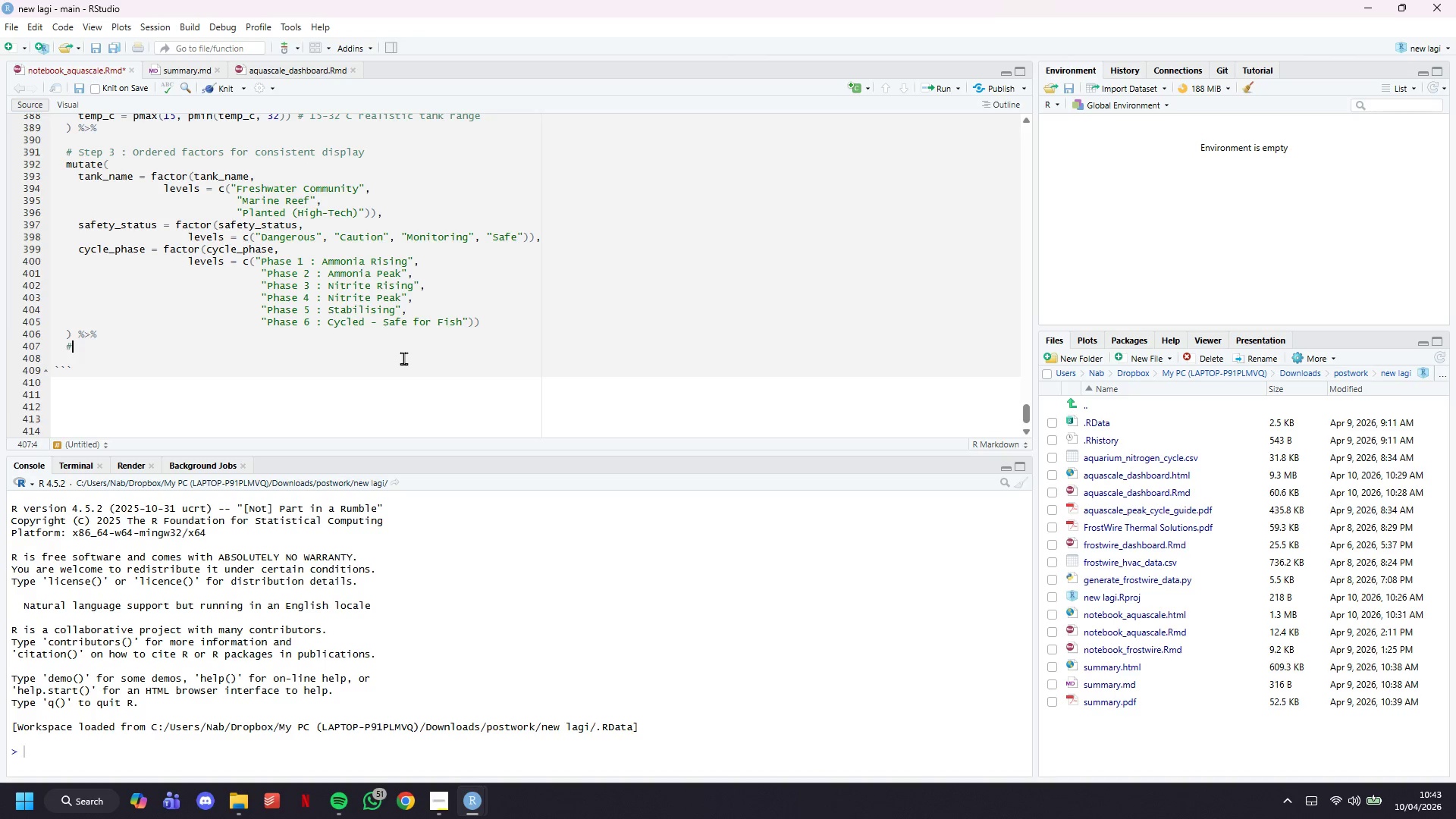 
key(ArrowLeft)
 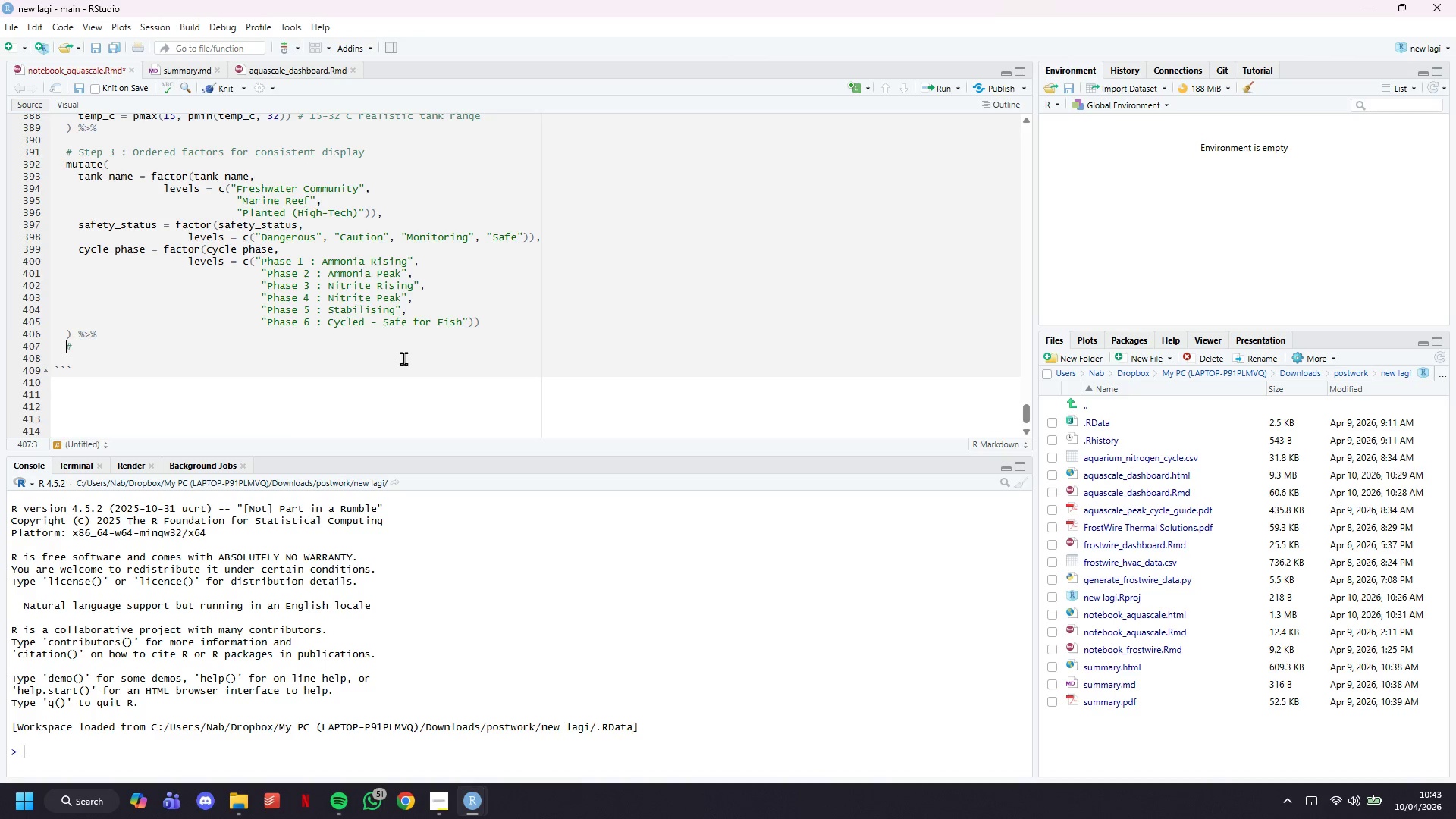 
key(Enter)
 